 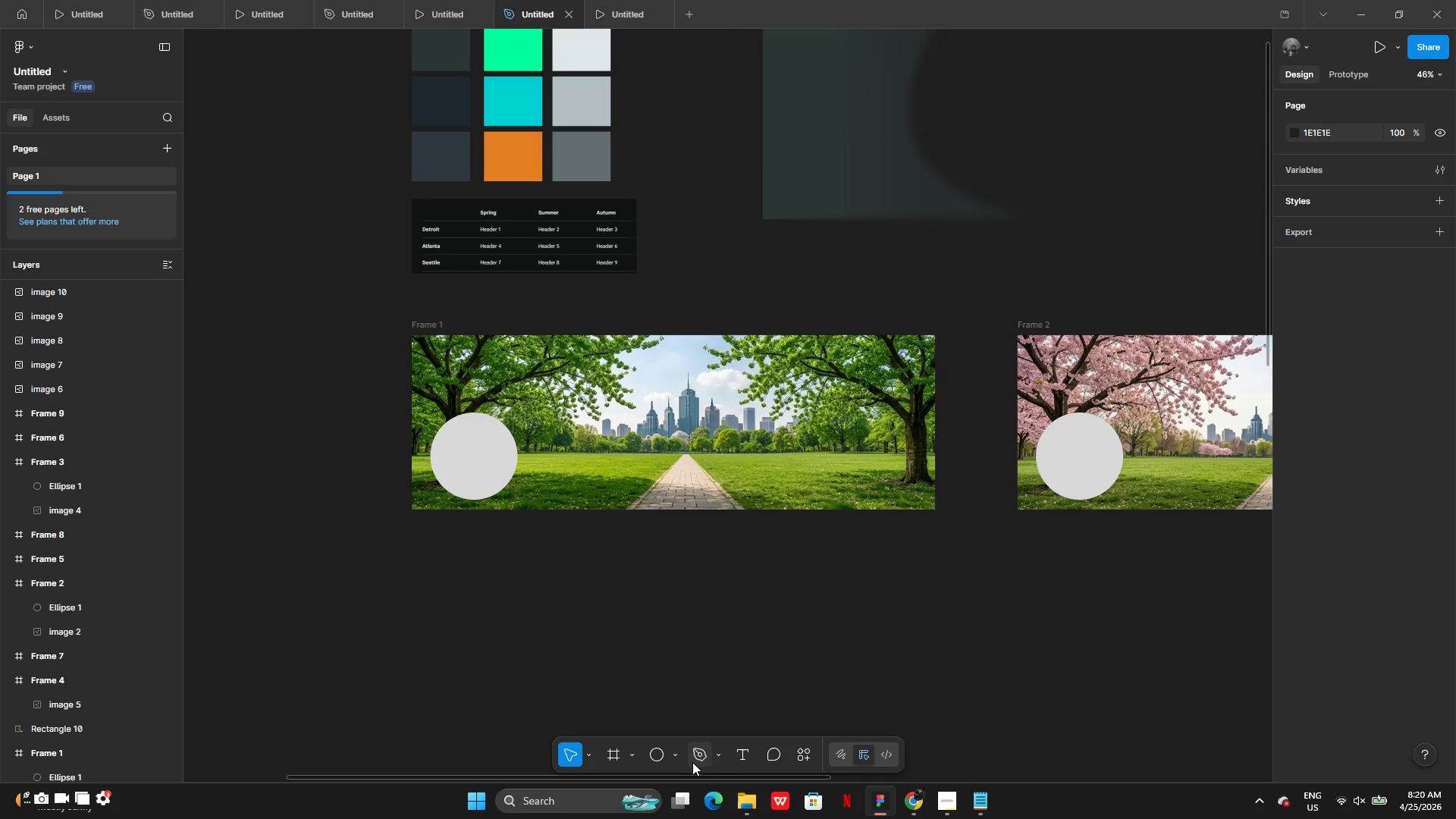 
left_click([749, 758])
 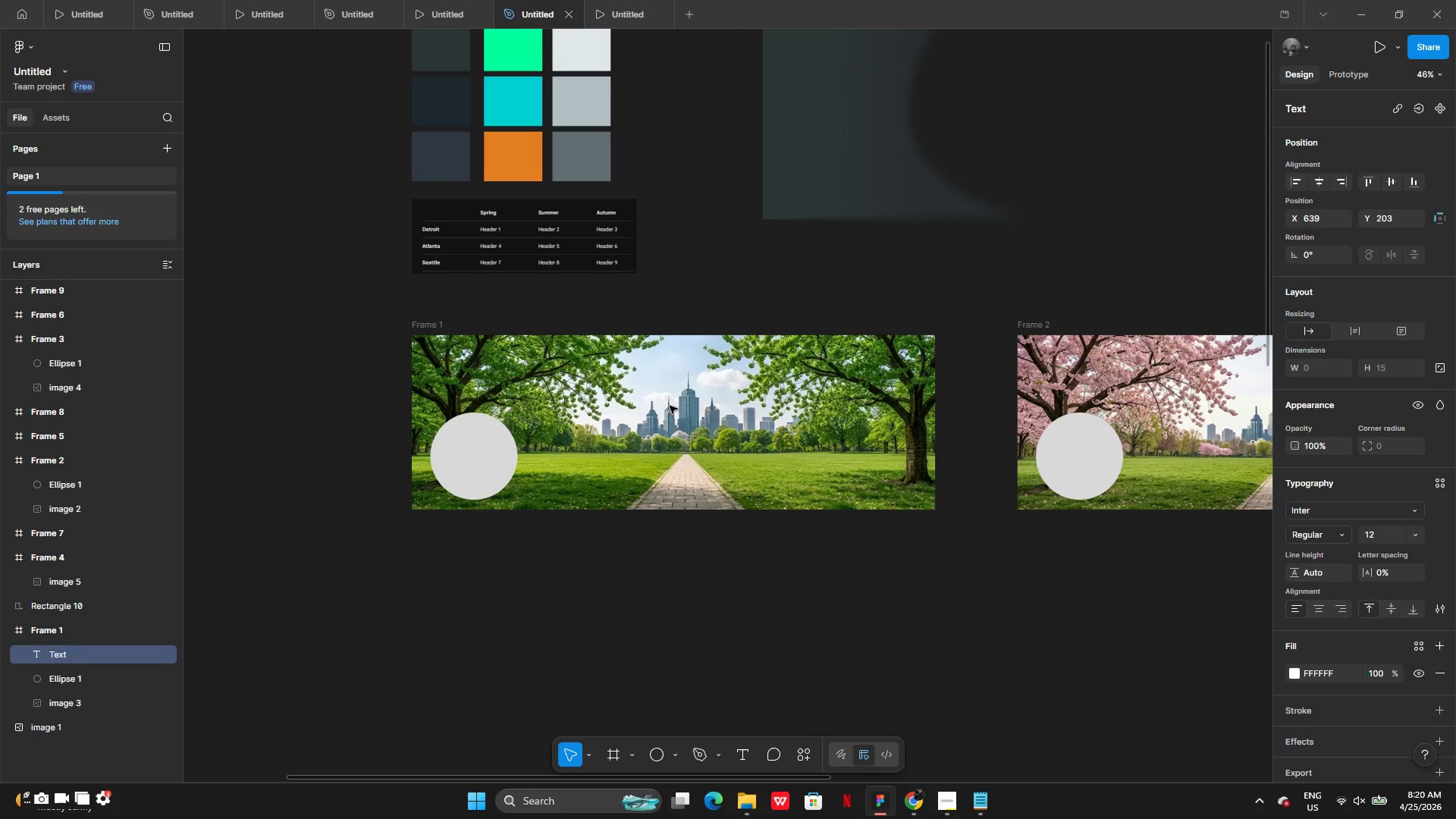 
type(PLANTIG)
 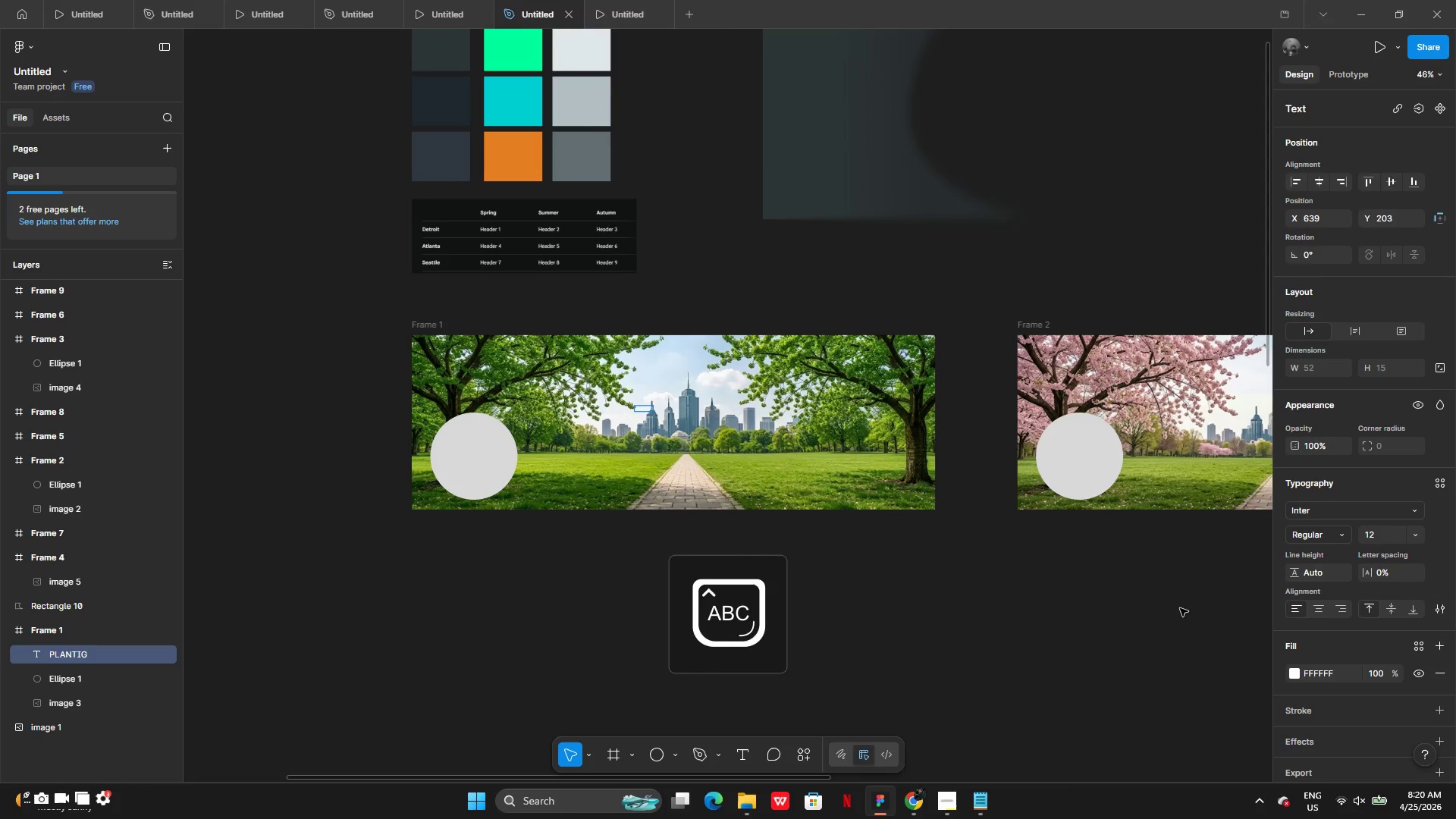 
left_click([937, 601])
 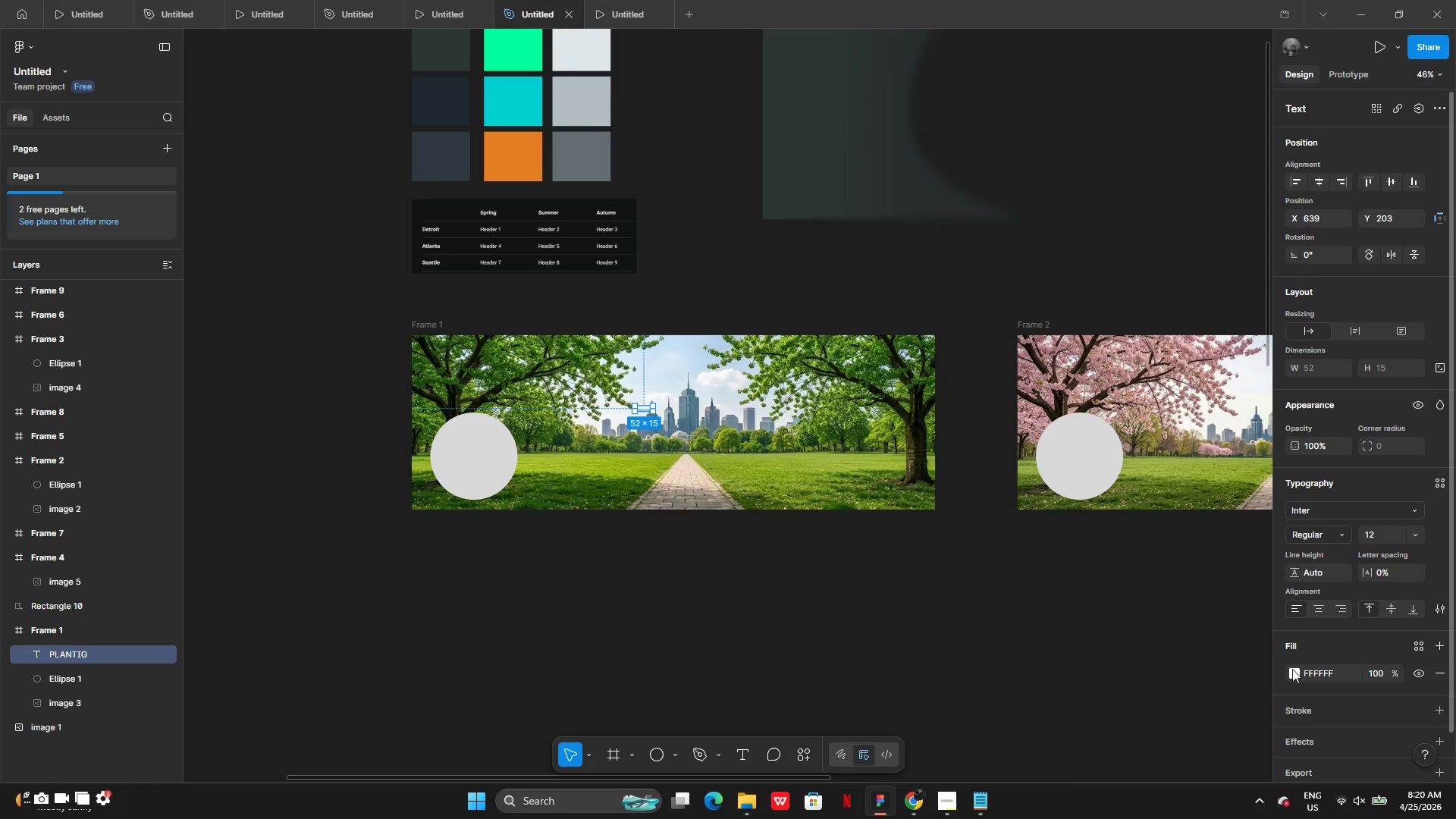 
left_click([1298, 674])
 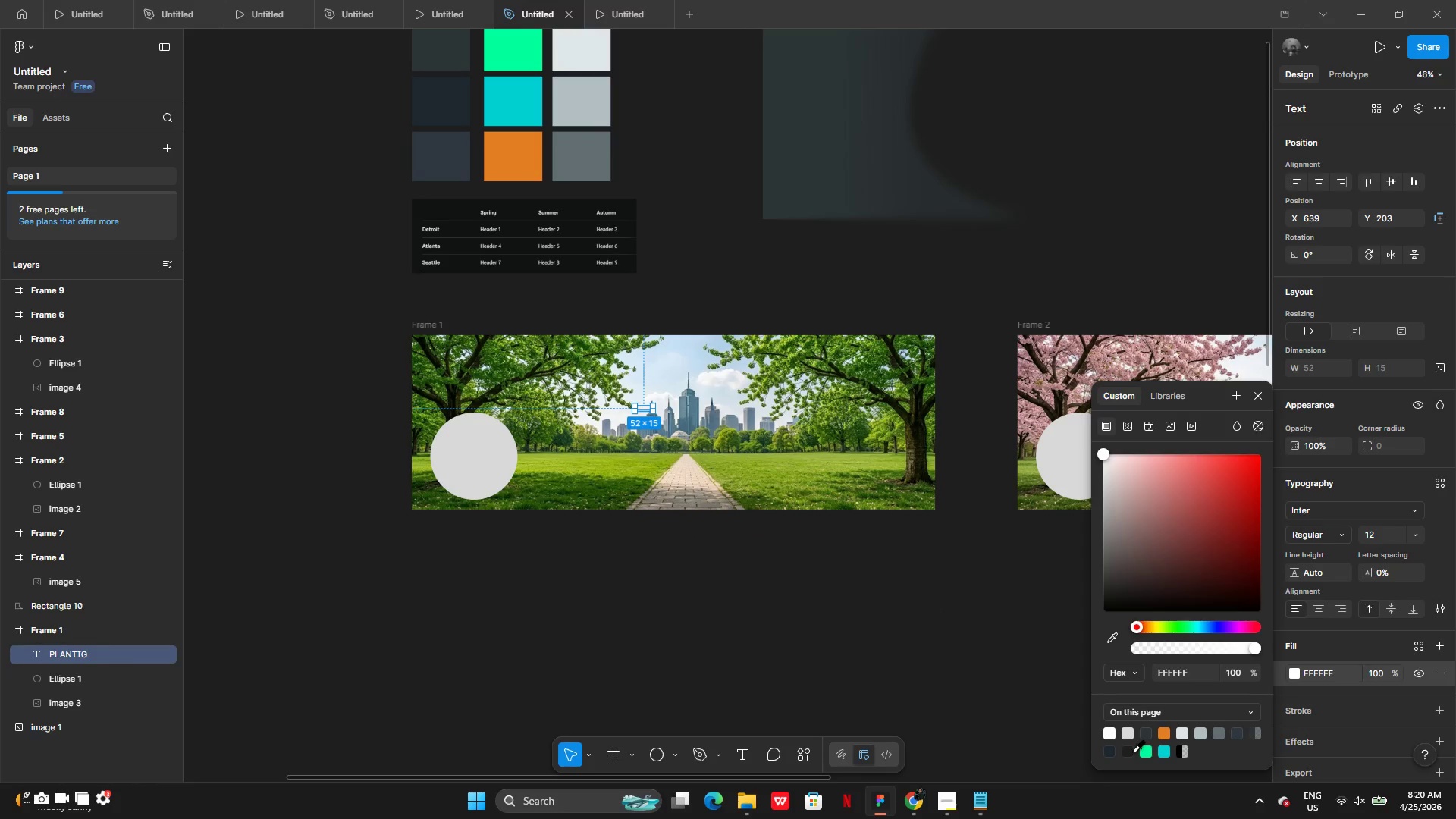 
left_click([1122, 753])
 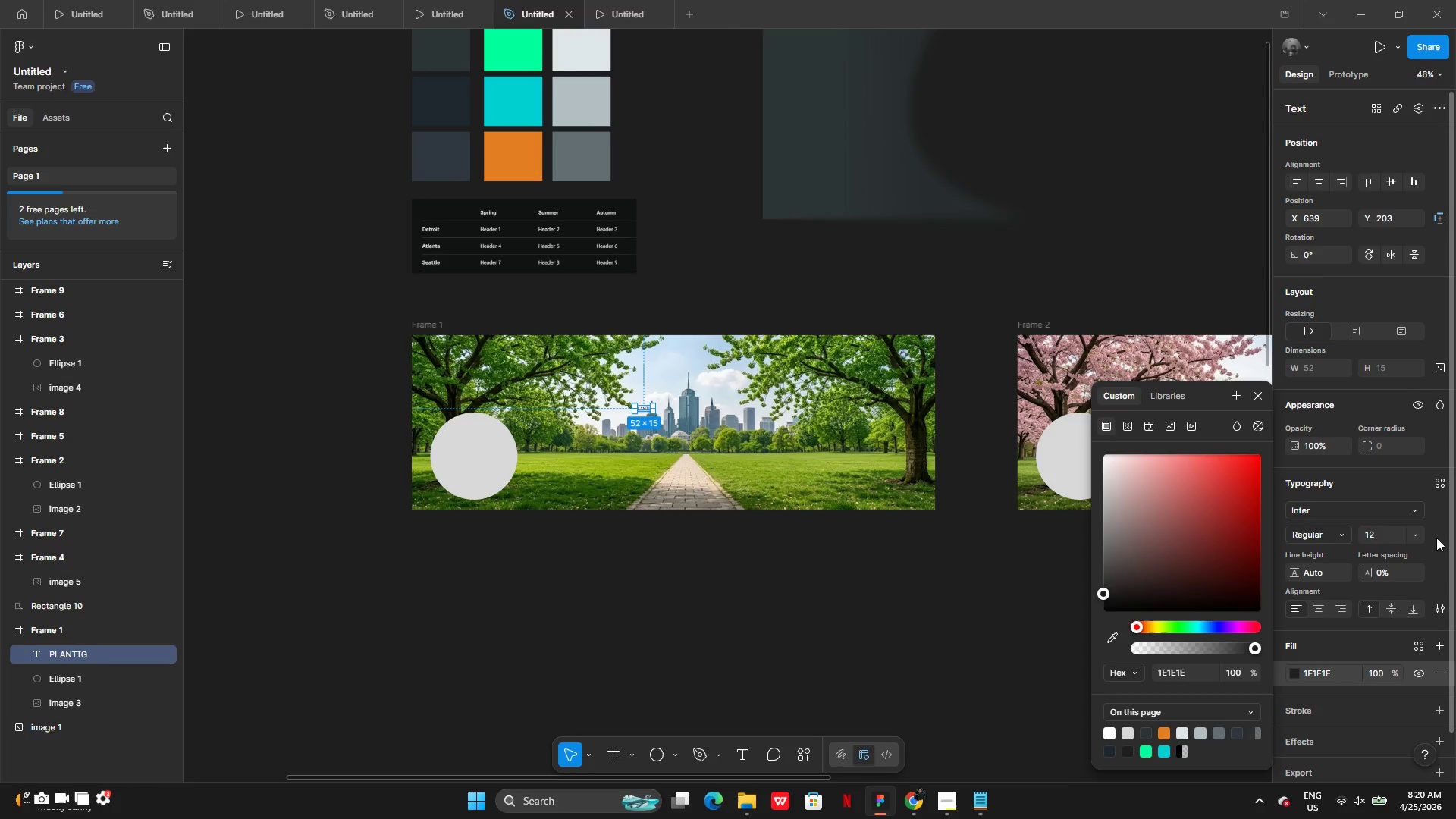 
left_click([1413, 534])
 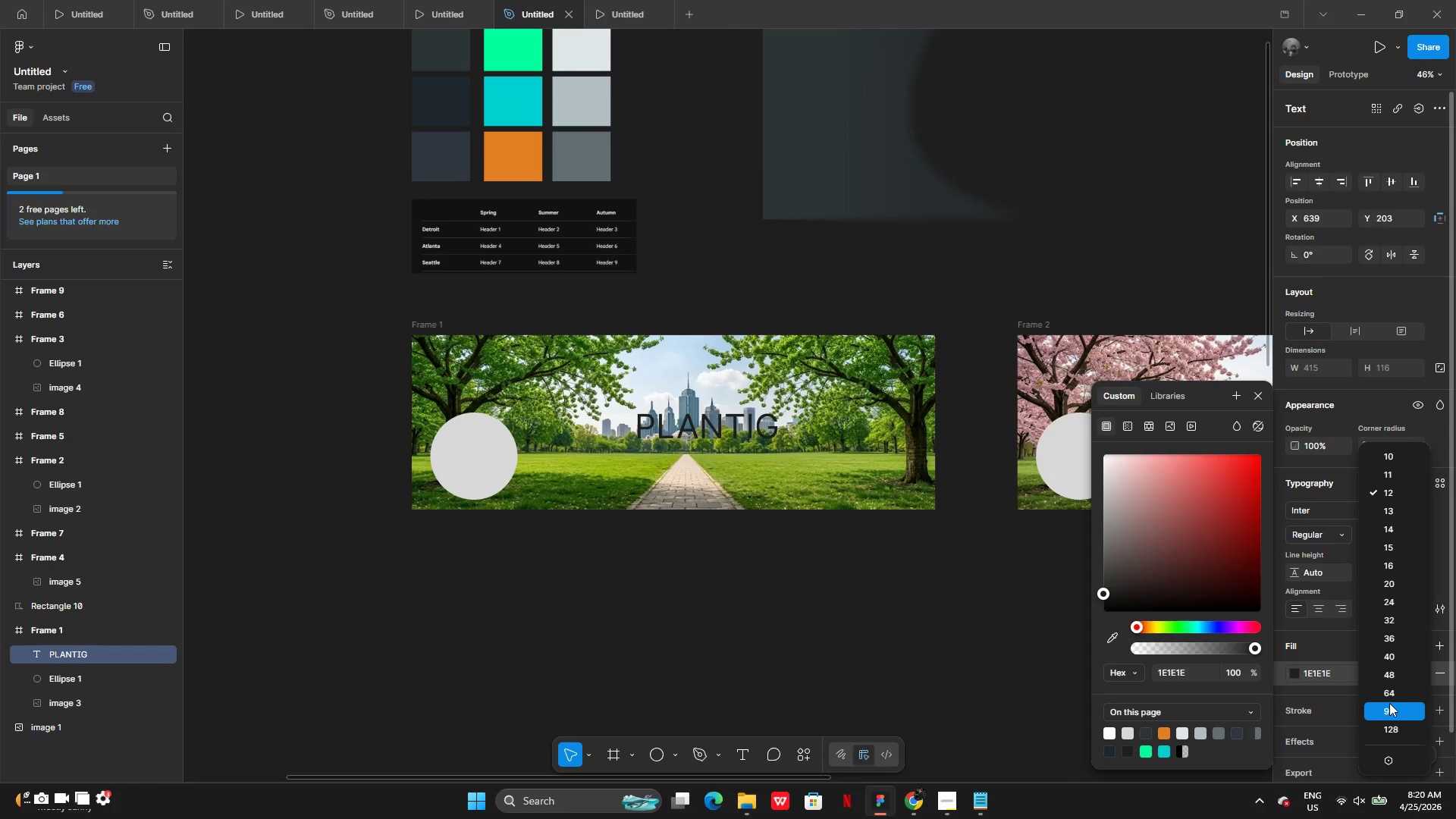 
left_click([1389, 688])
 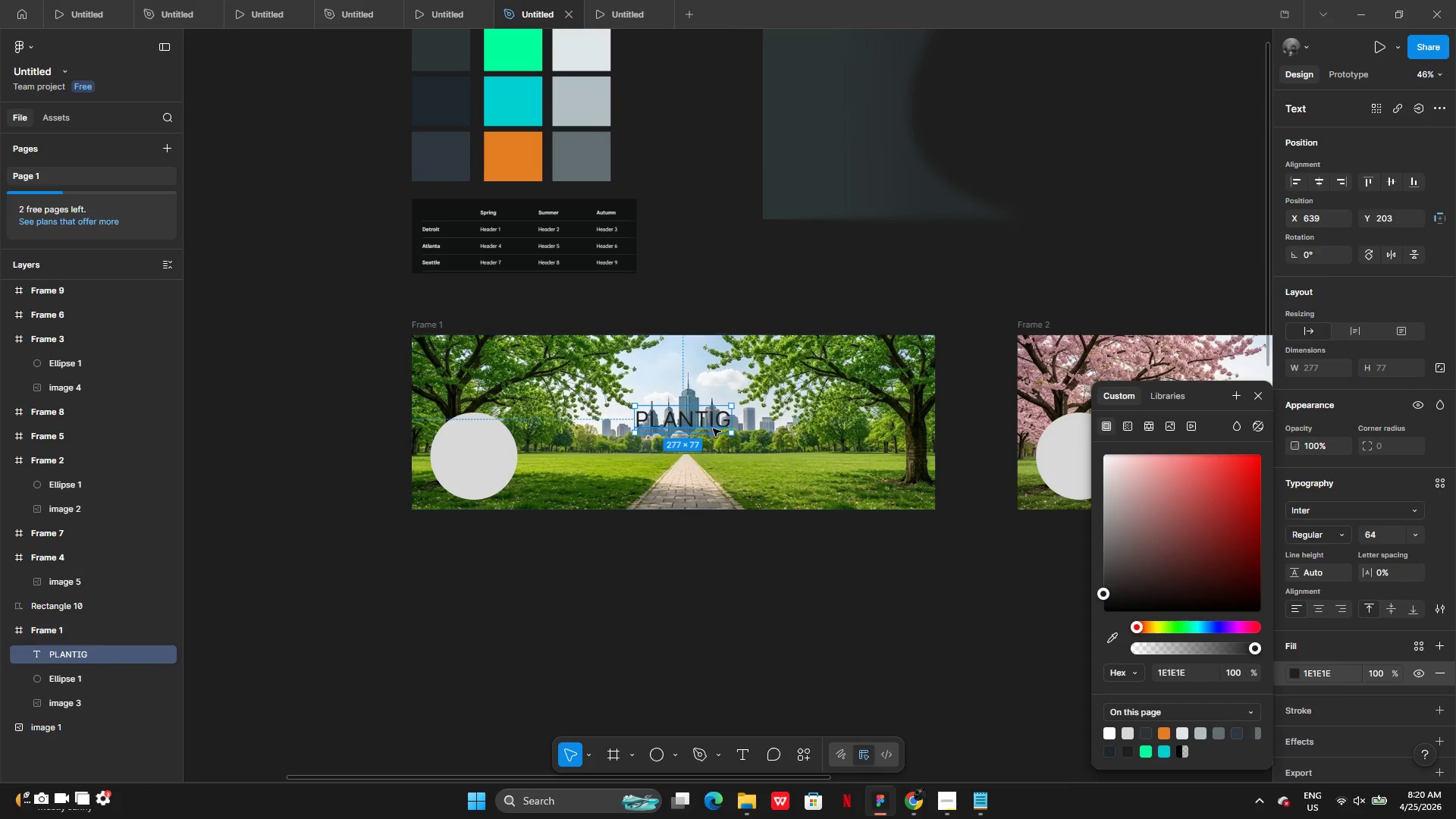 
left_click([710, 428])
 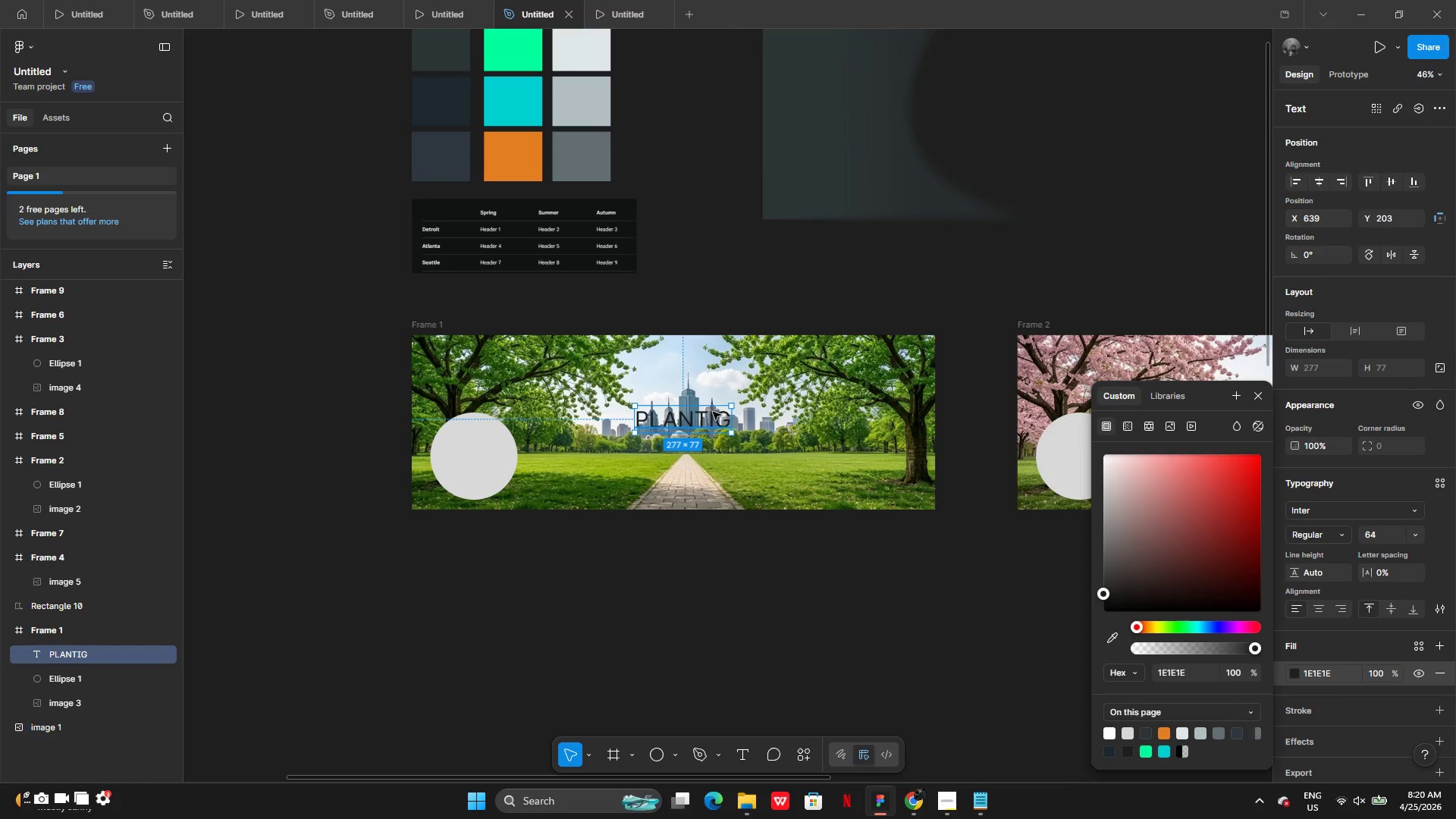 
double_click([715, 416])
 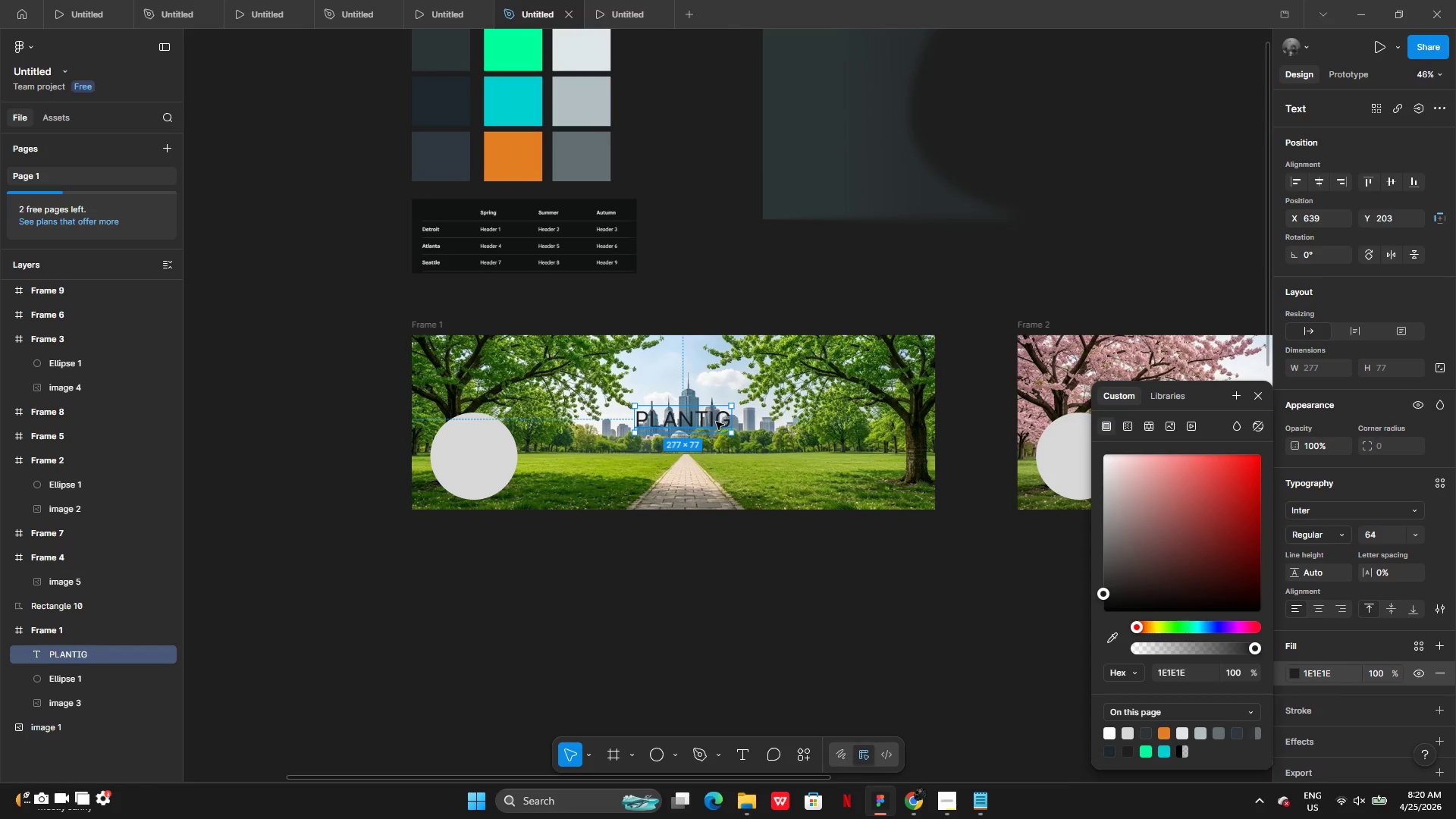 
triple_click([716, 422])
 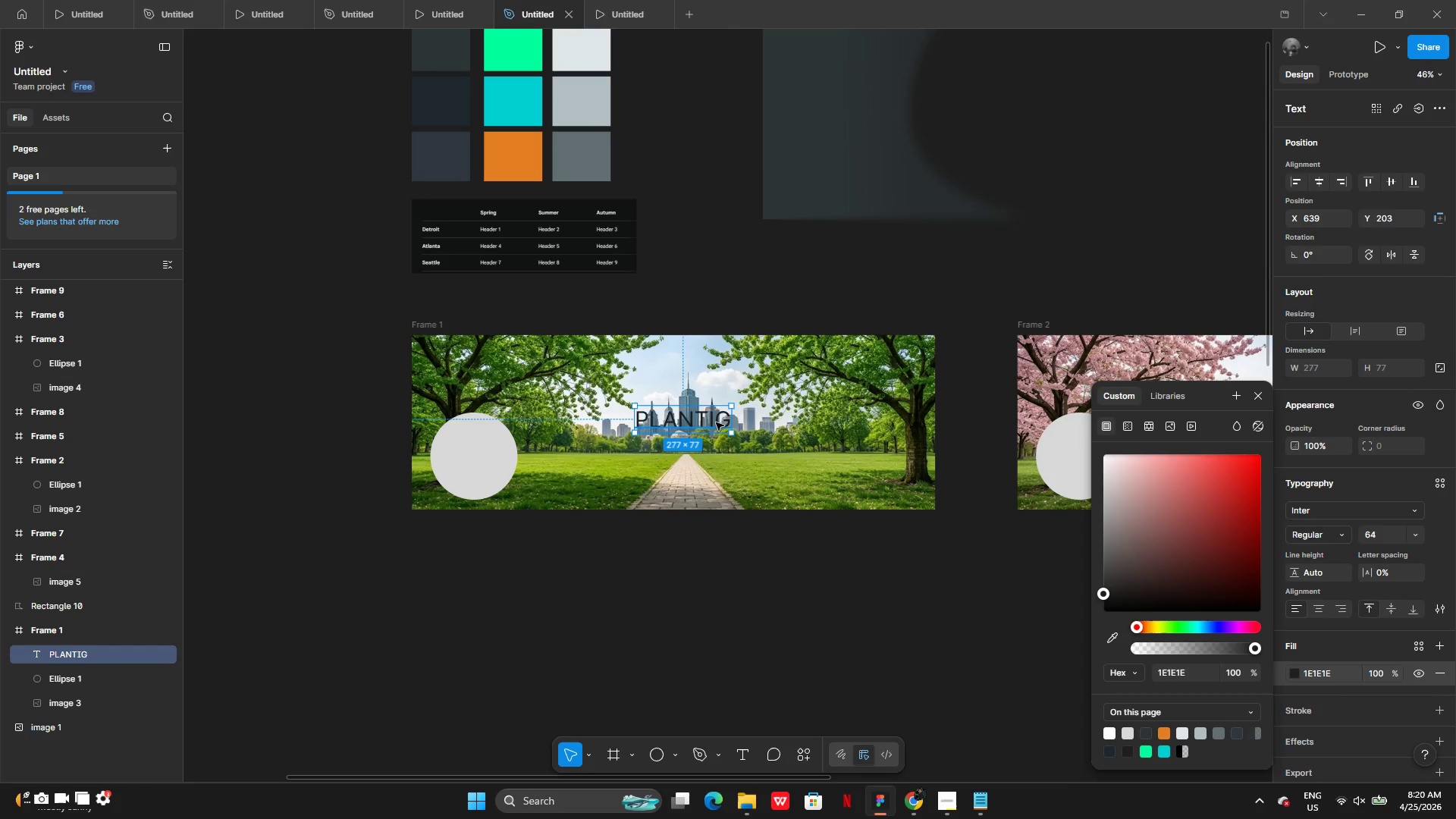 
triple_click([716, 422])
 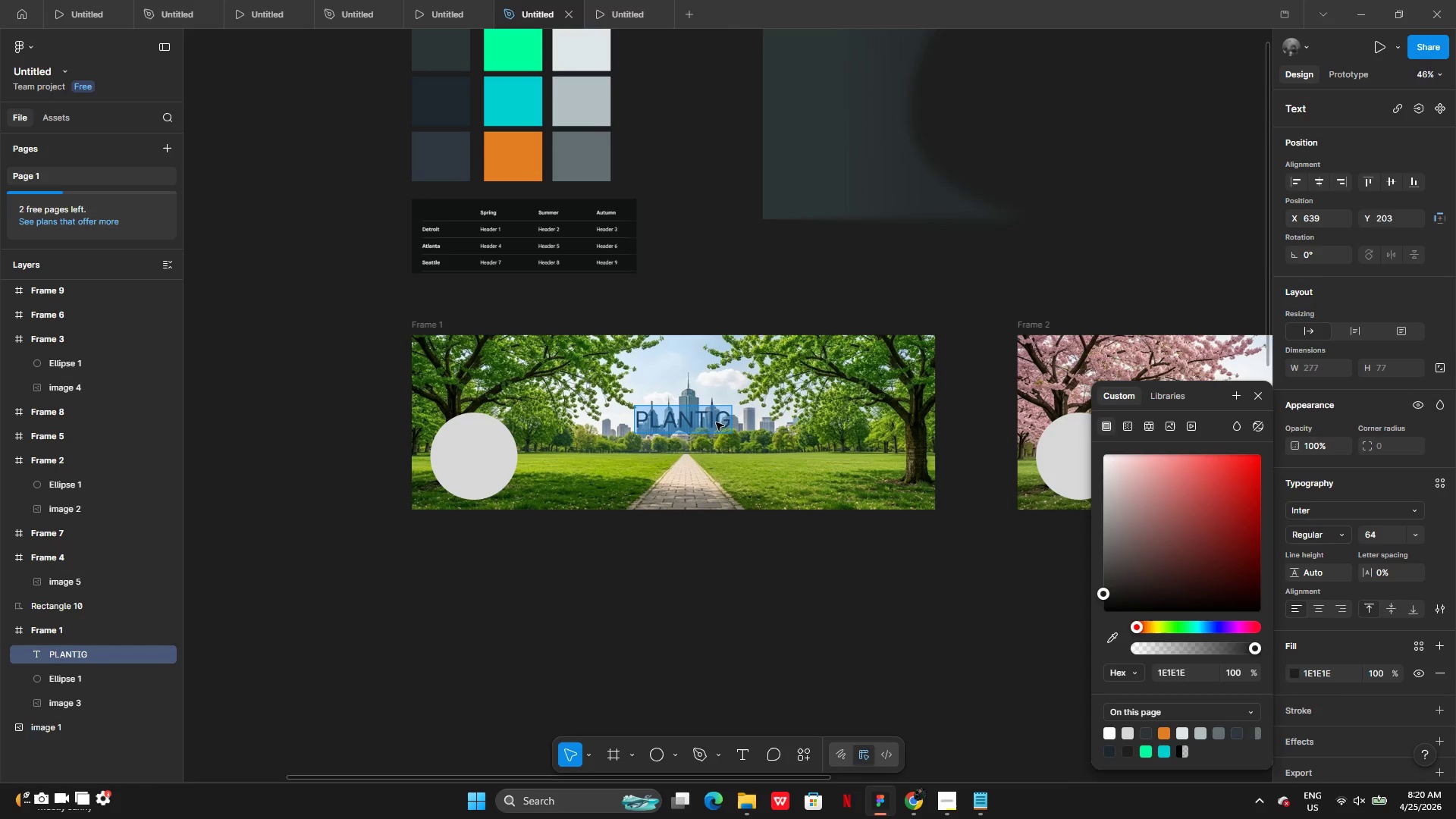 
triple_click([716, 422])
 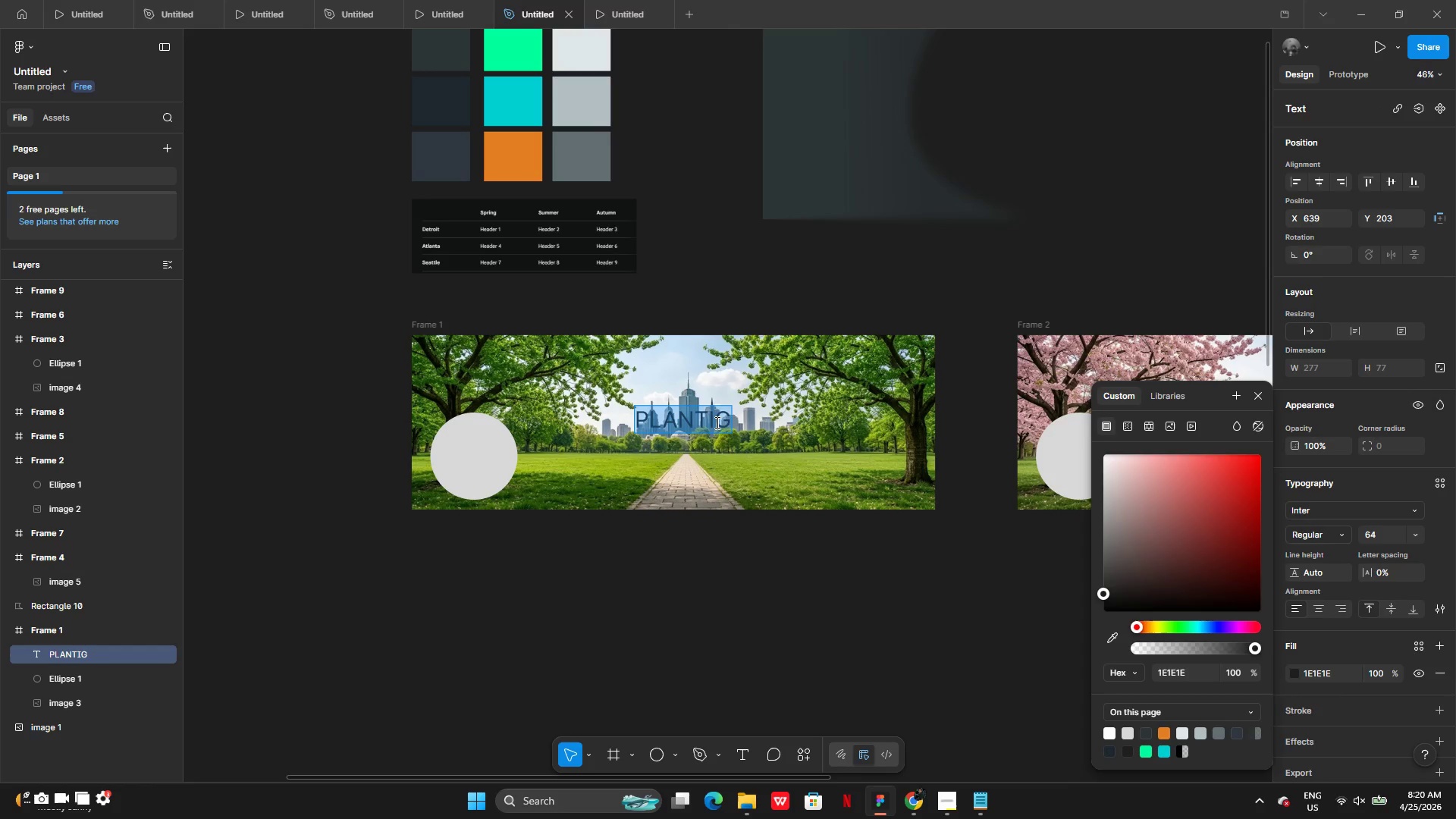 
triple_click([716, 422])
 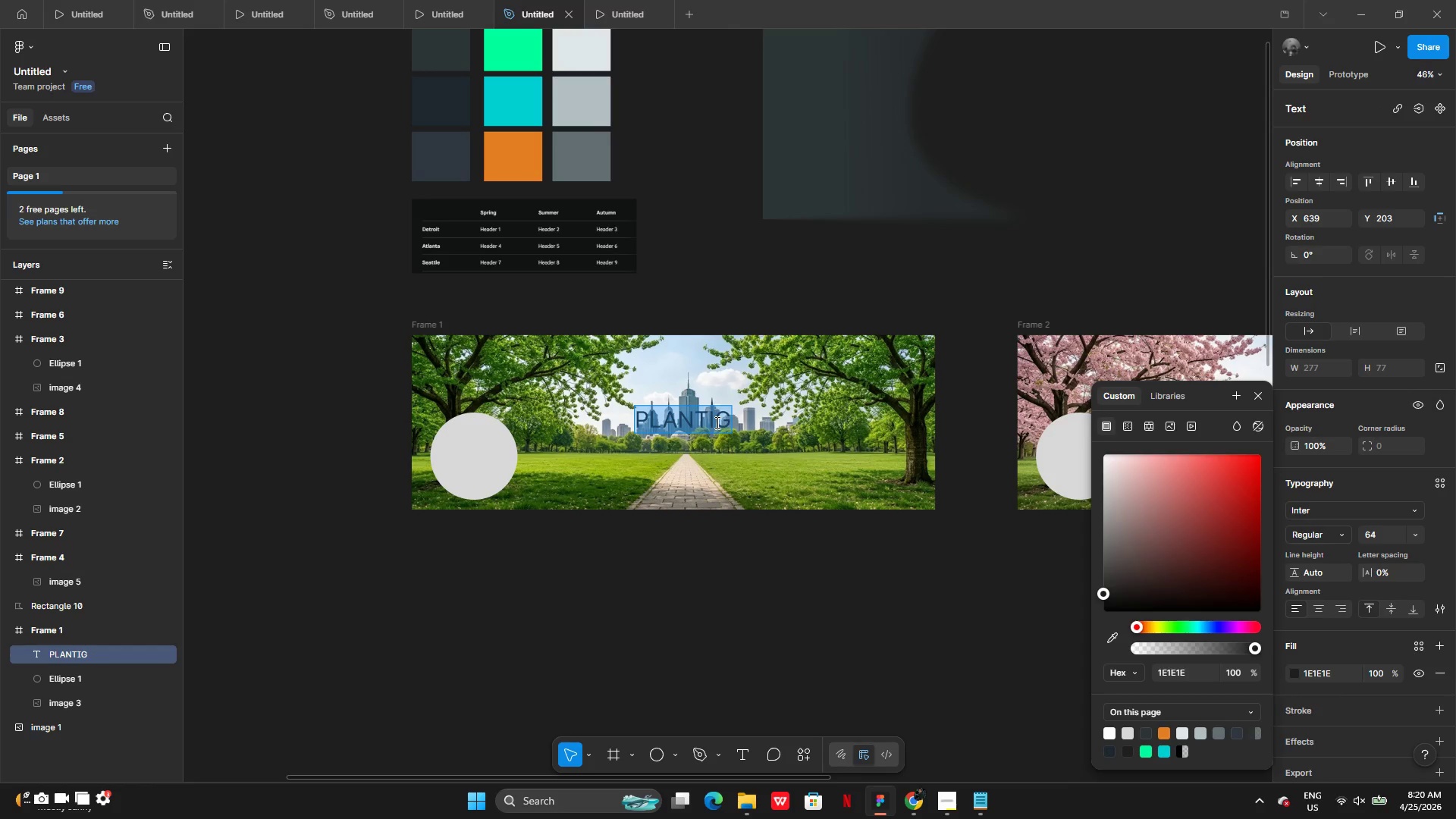 
left_click([716, 422])
 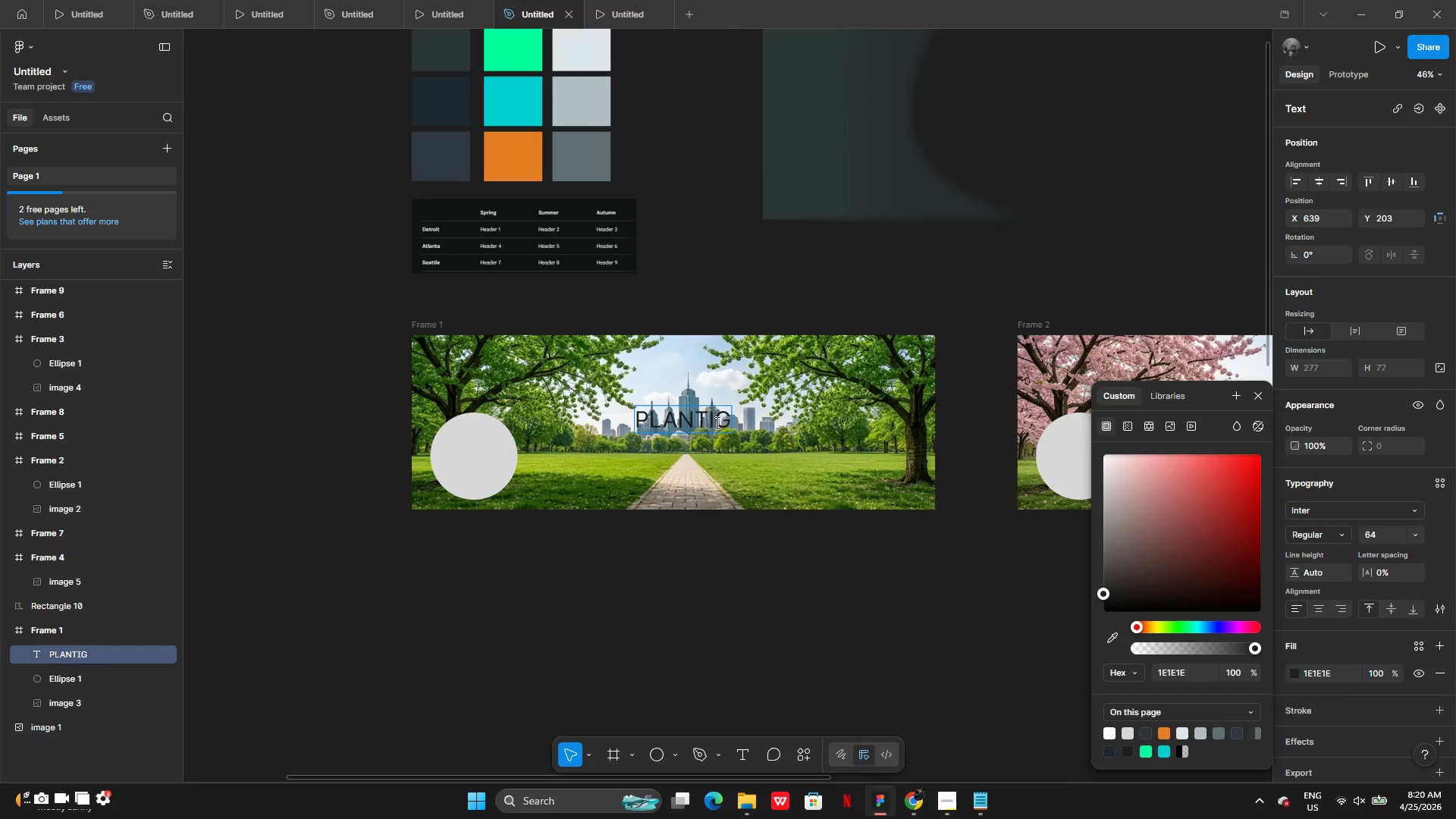 
key(N)
 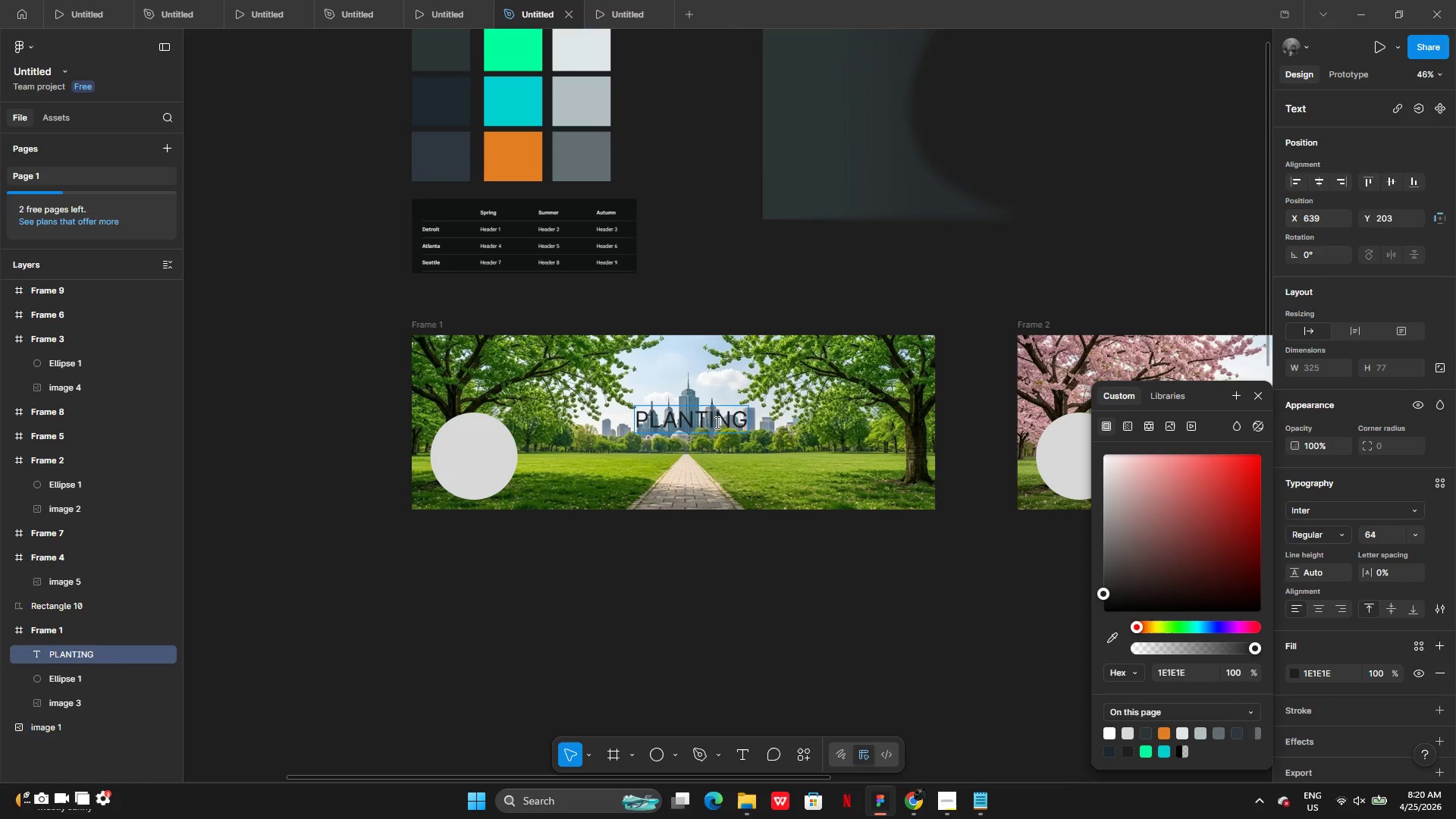 
key(ArrowRight)
 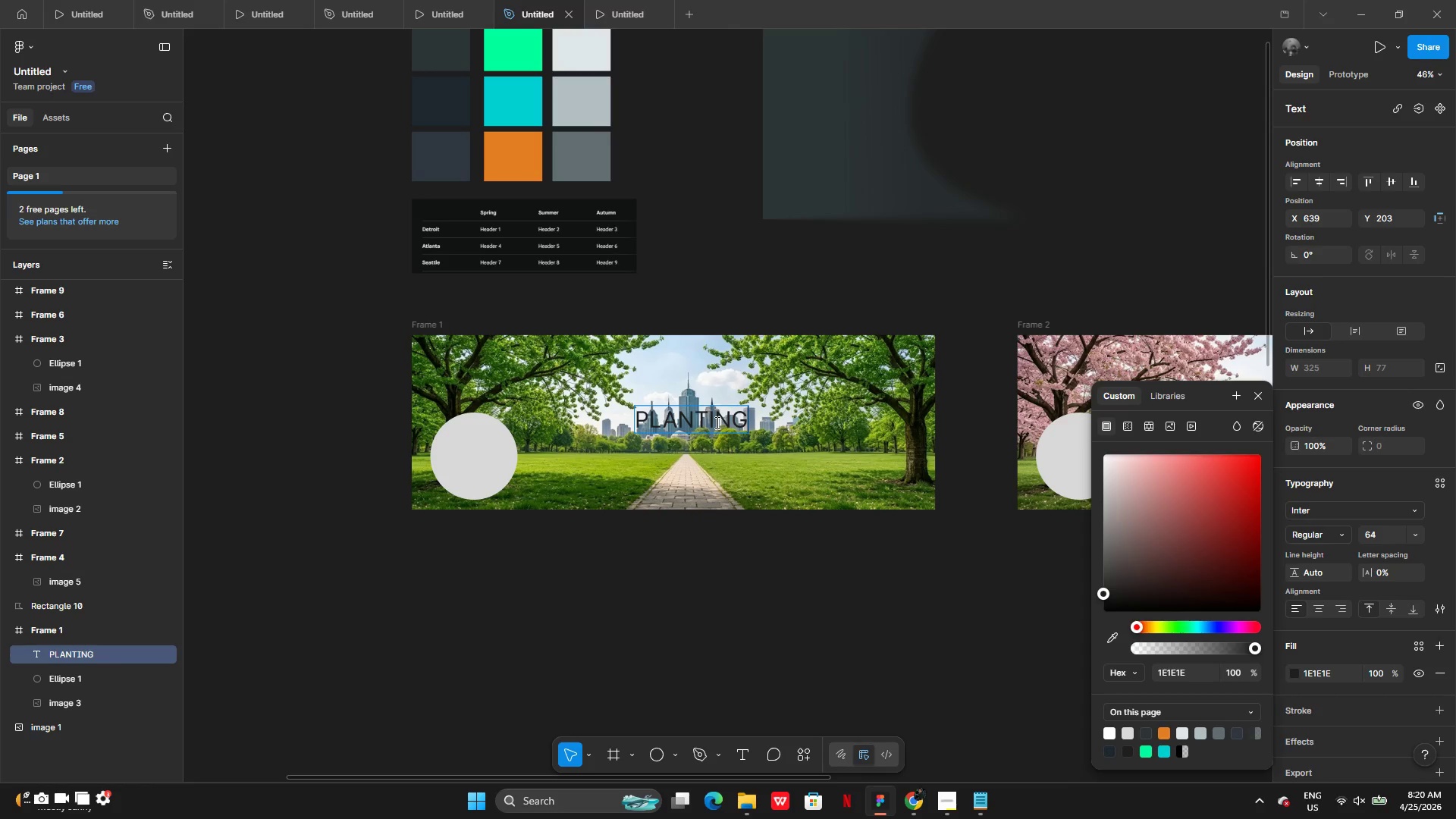 
key(ArrowRight)
 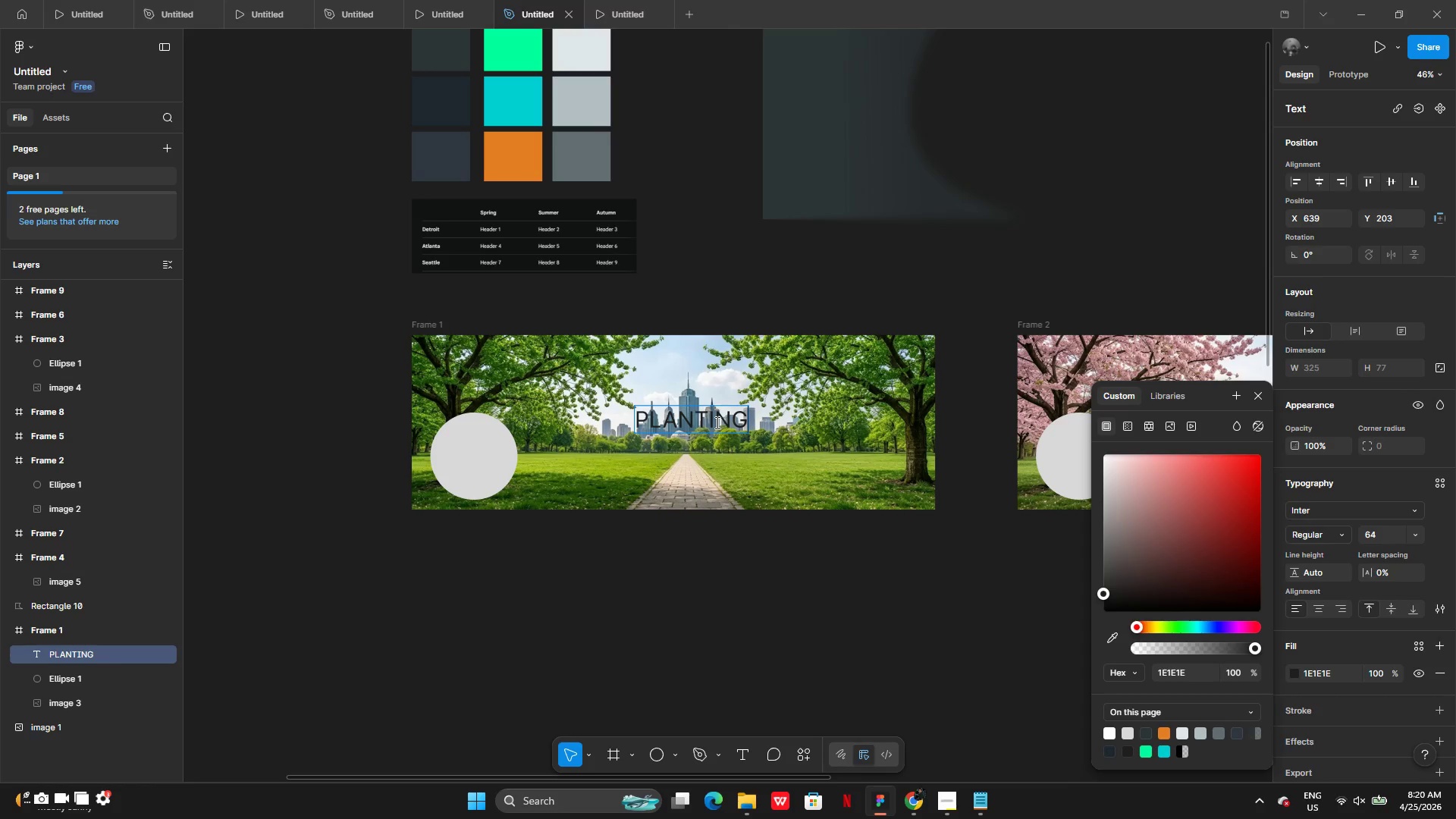 
type( CHANGE)
 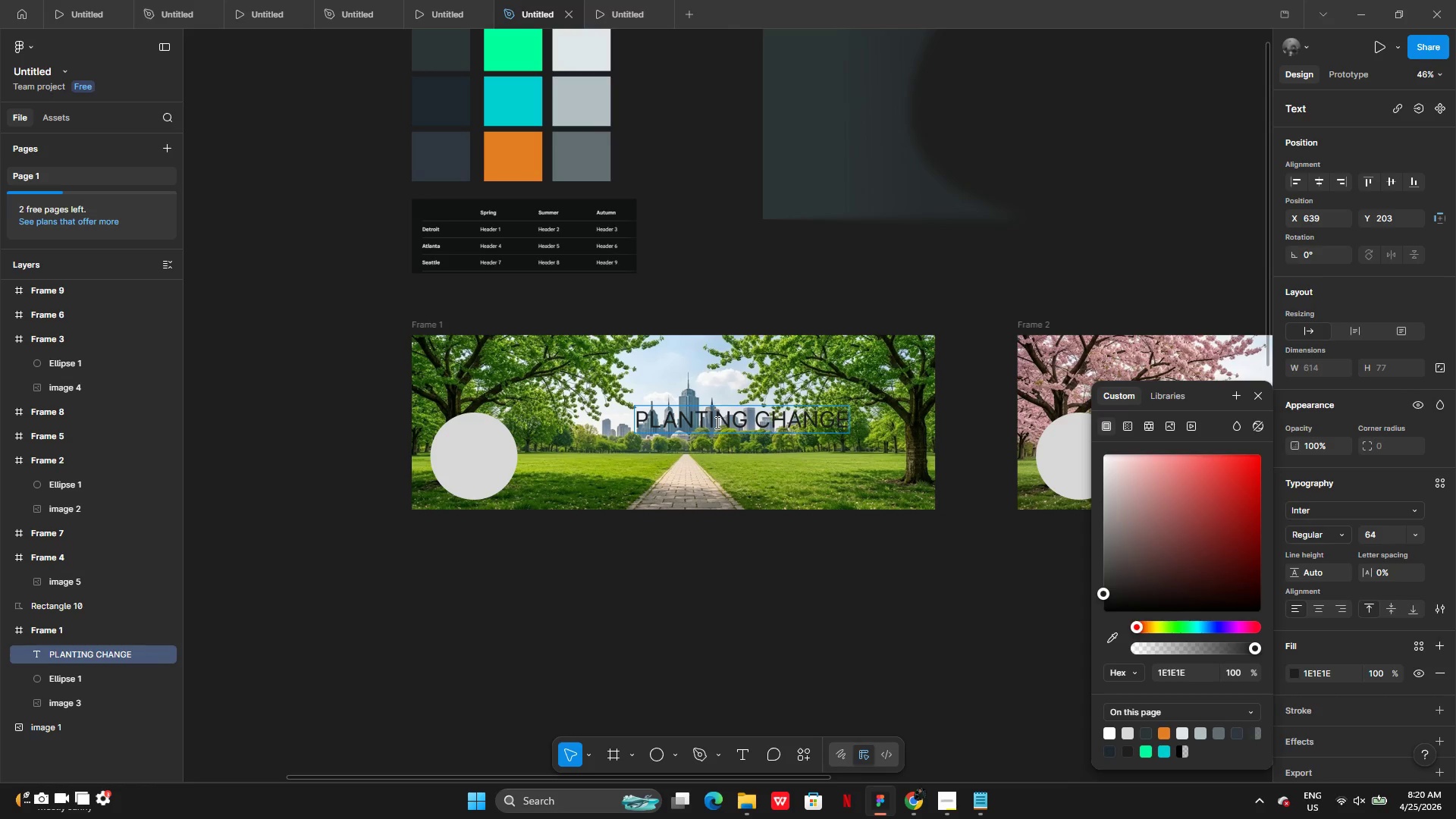 
key(Enter)
 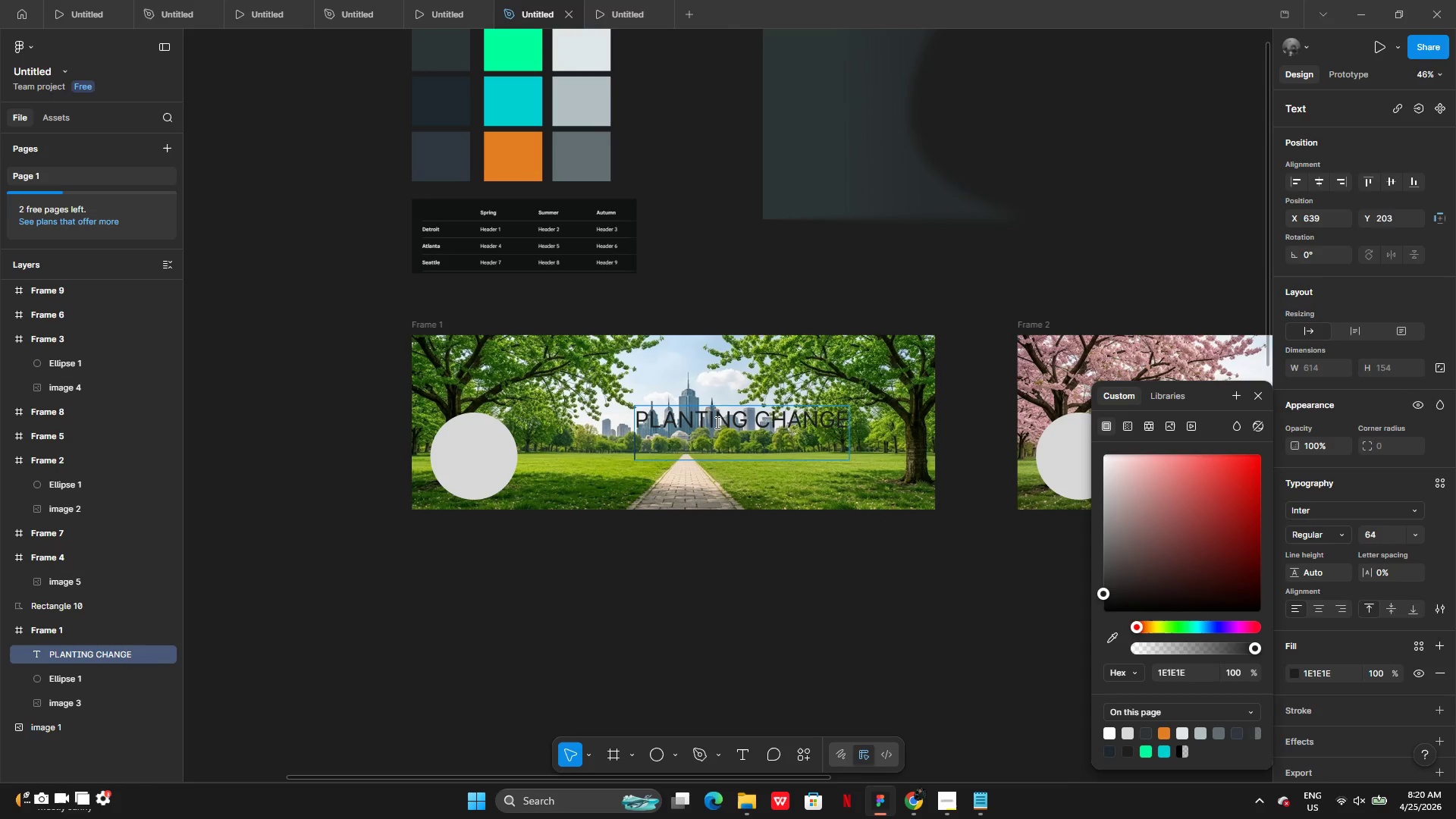 
type(GROWI)
 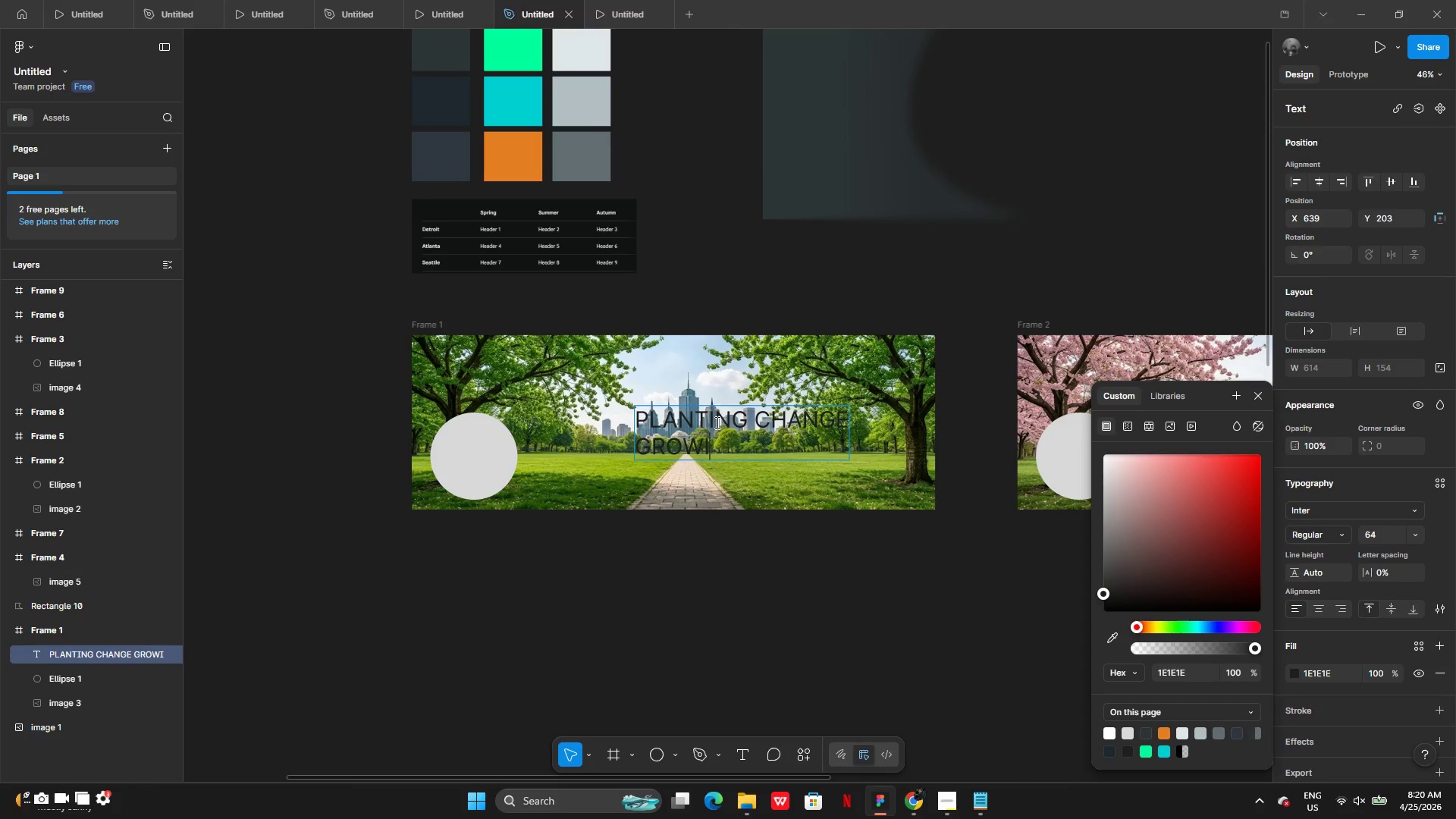 
type(NG FUTURES)
 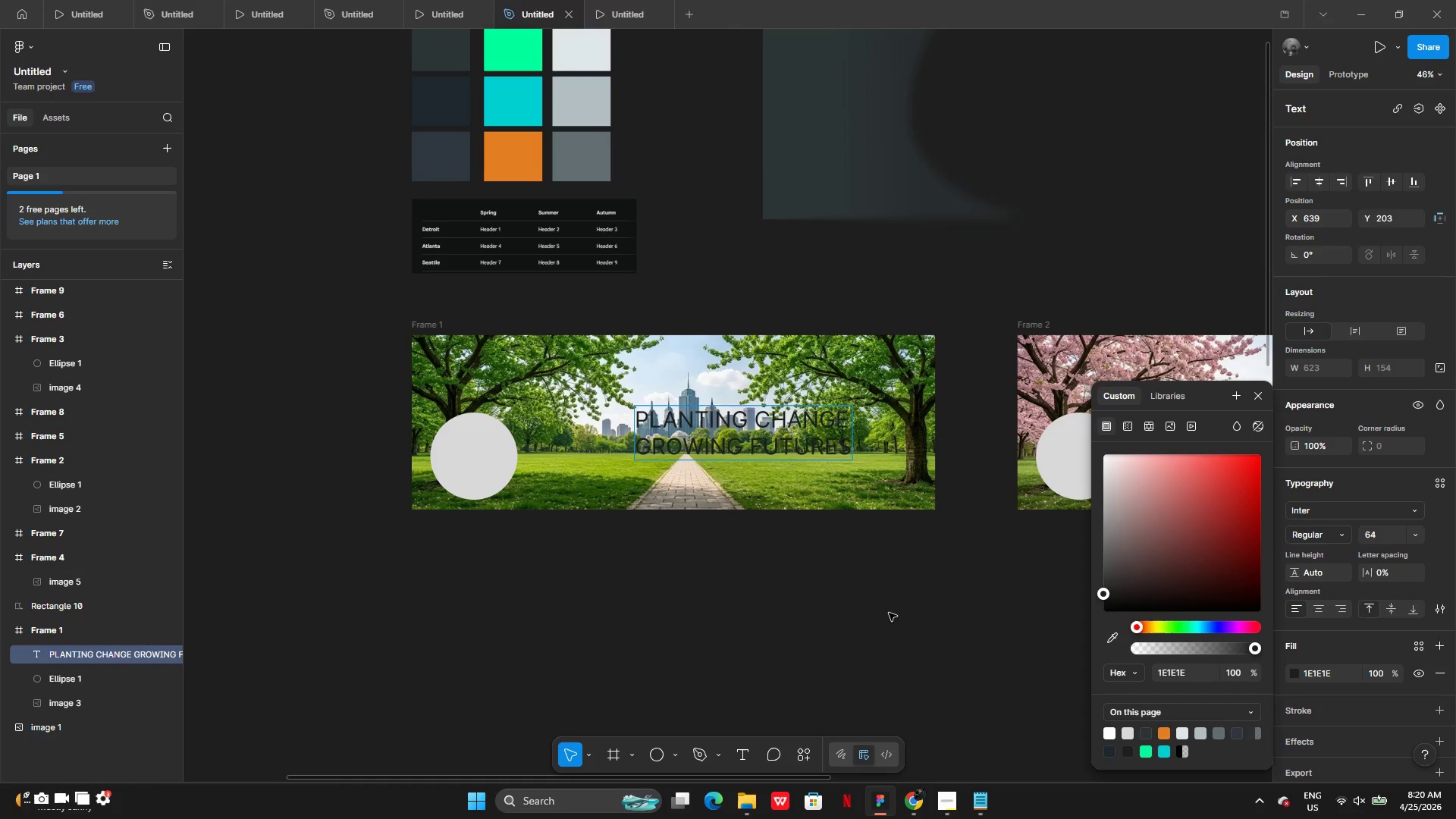 
left_click([889, 613])
 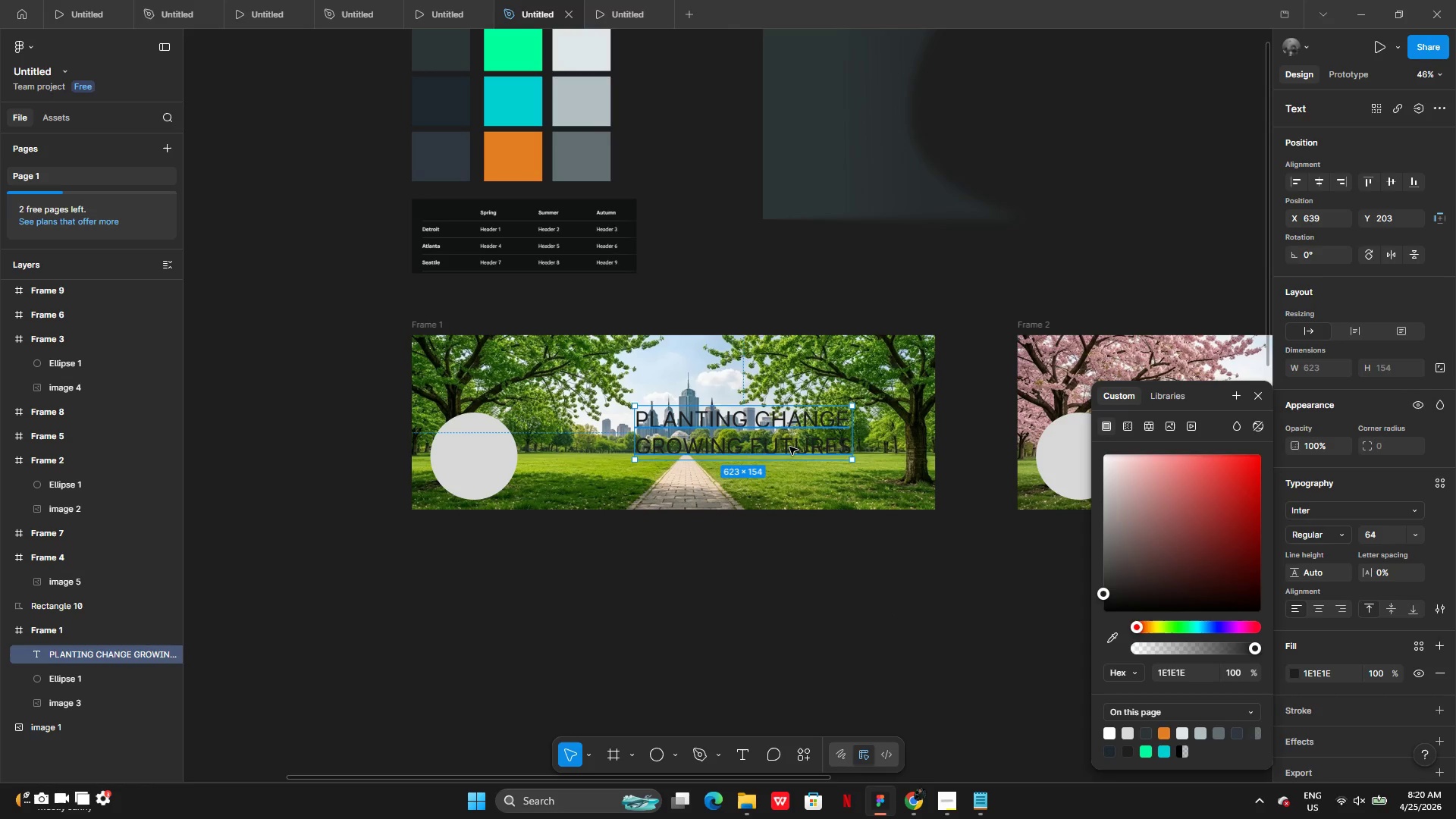 
left_click_drag(start_coordinate=[790, 447], to_coordinate=[741, 435])
 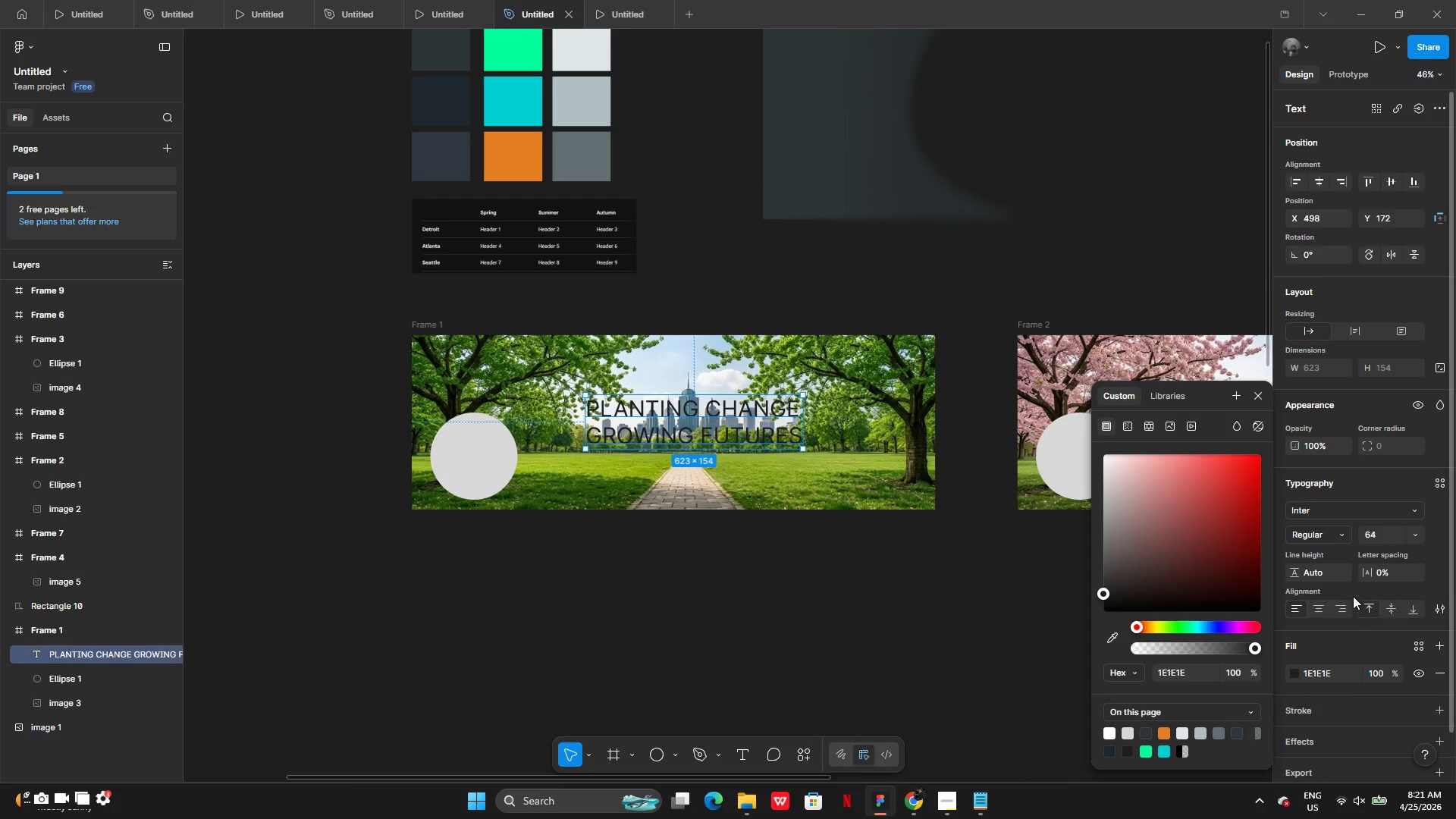 
left_click([1332, 528])
 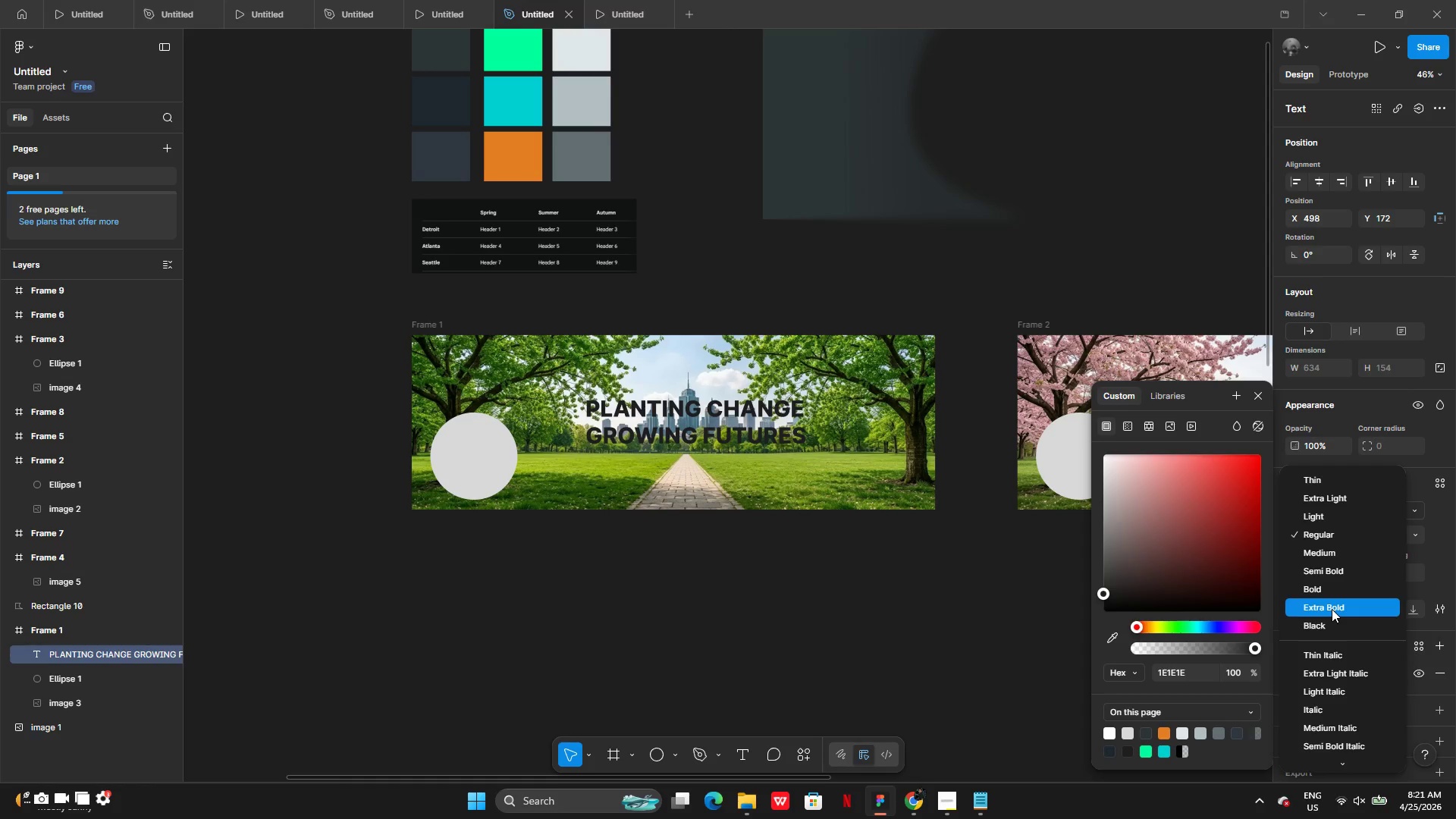 
wait(7.78)
 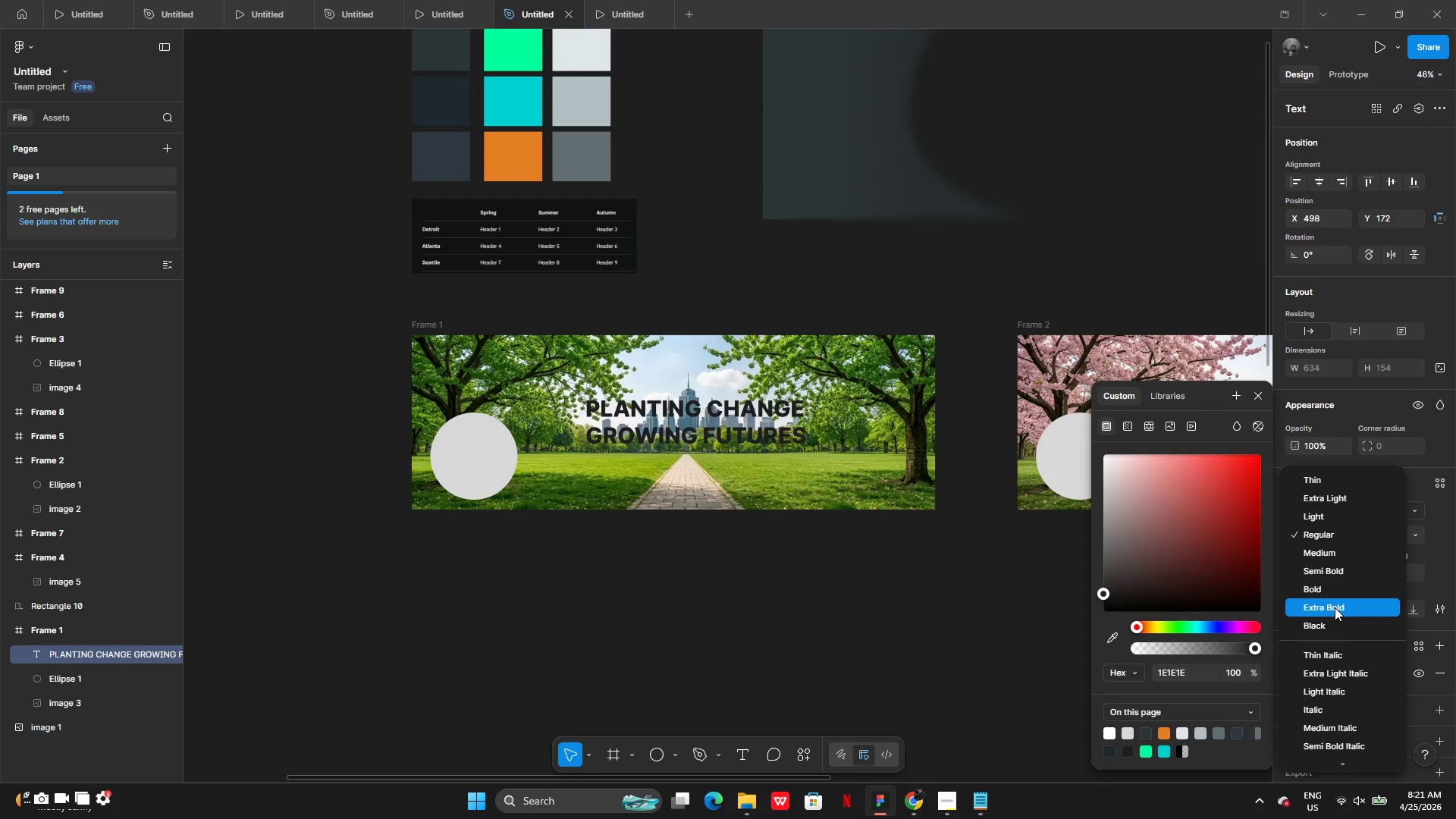 
left_click([1321, 609])
 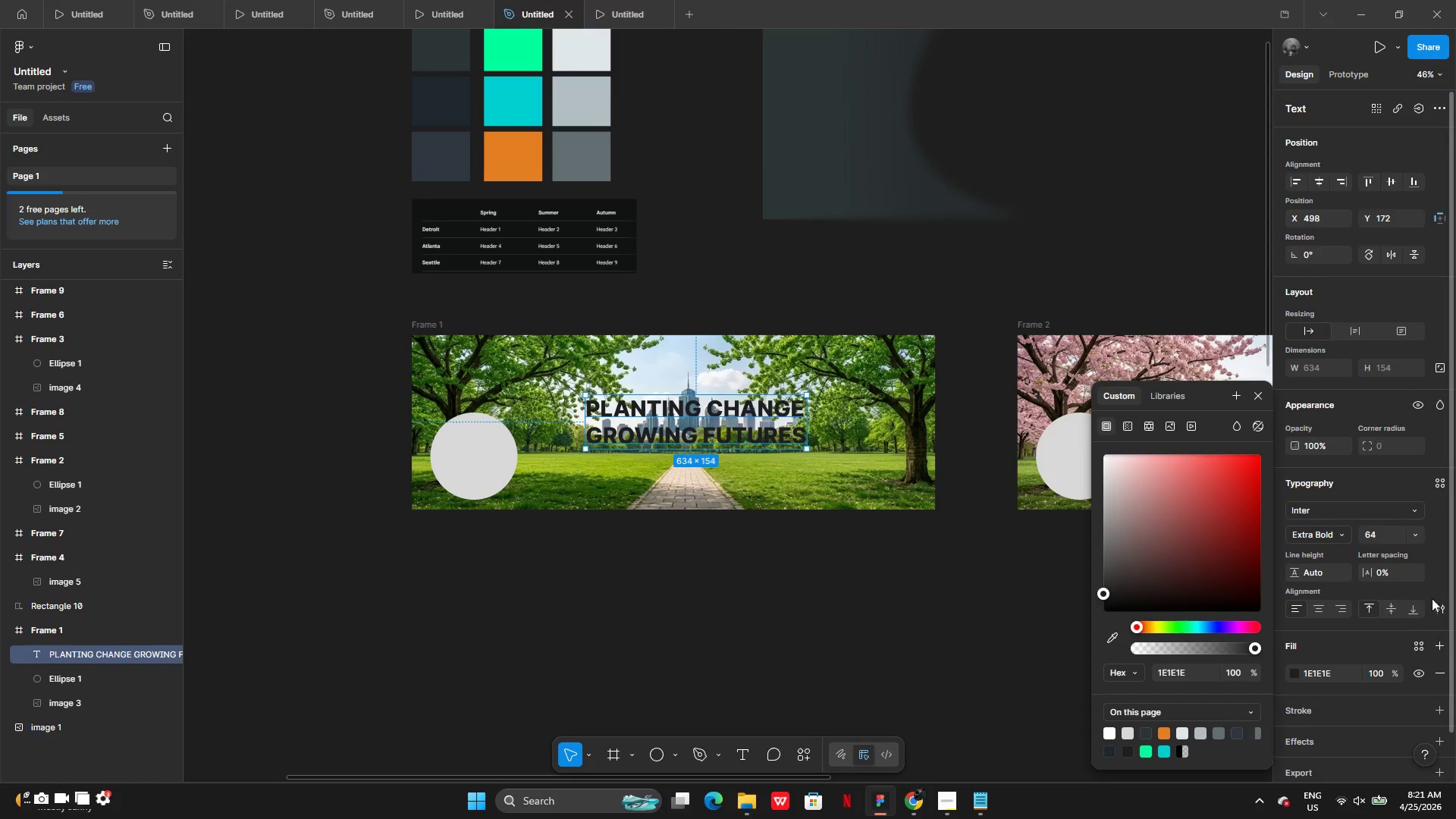 
left_click([1420, 538])
 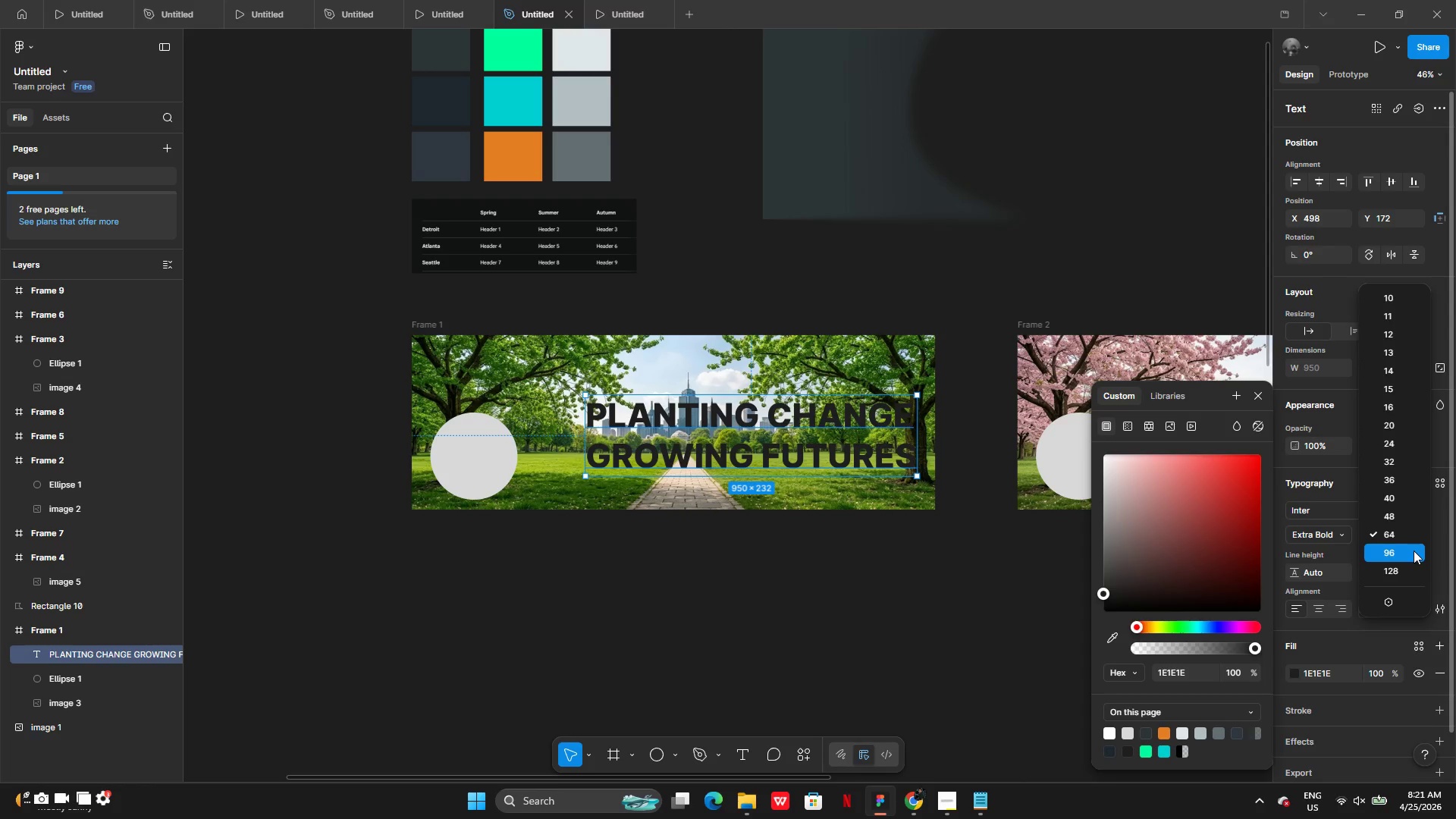 
left_click([1410, 528])
 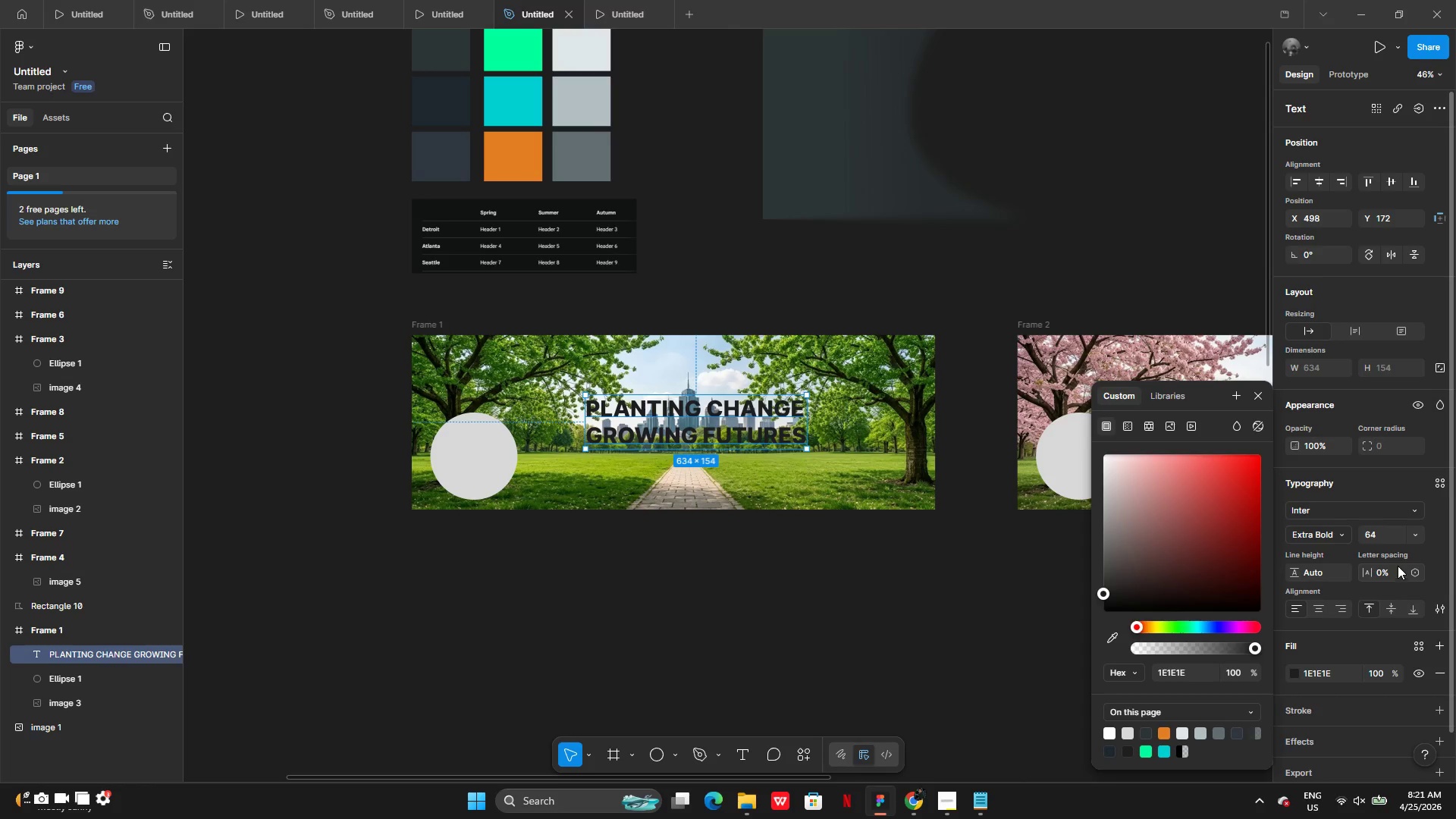 
left_click([1385, 532])
 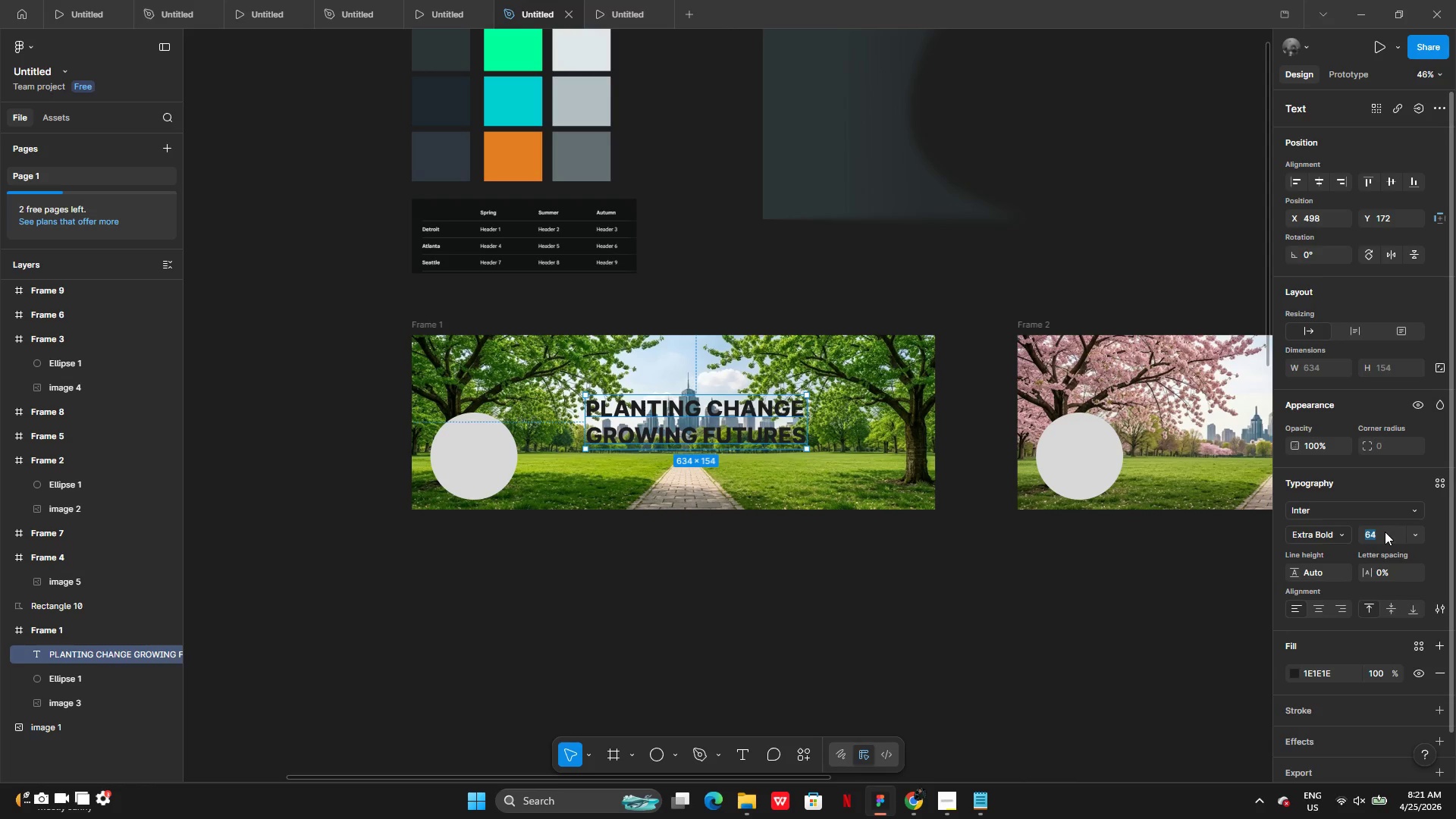 
type(70)
 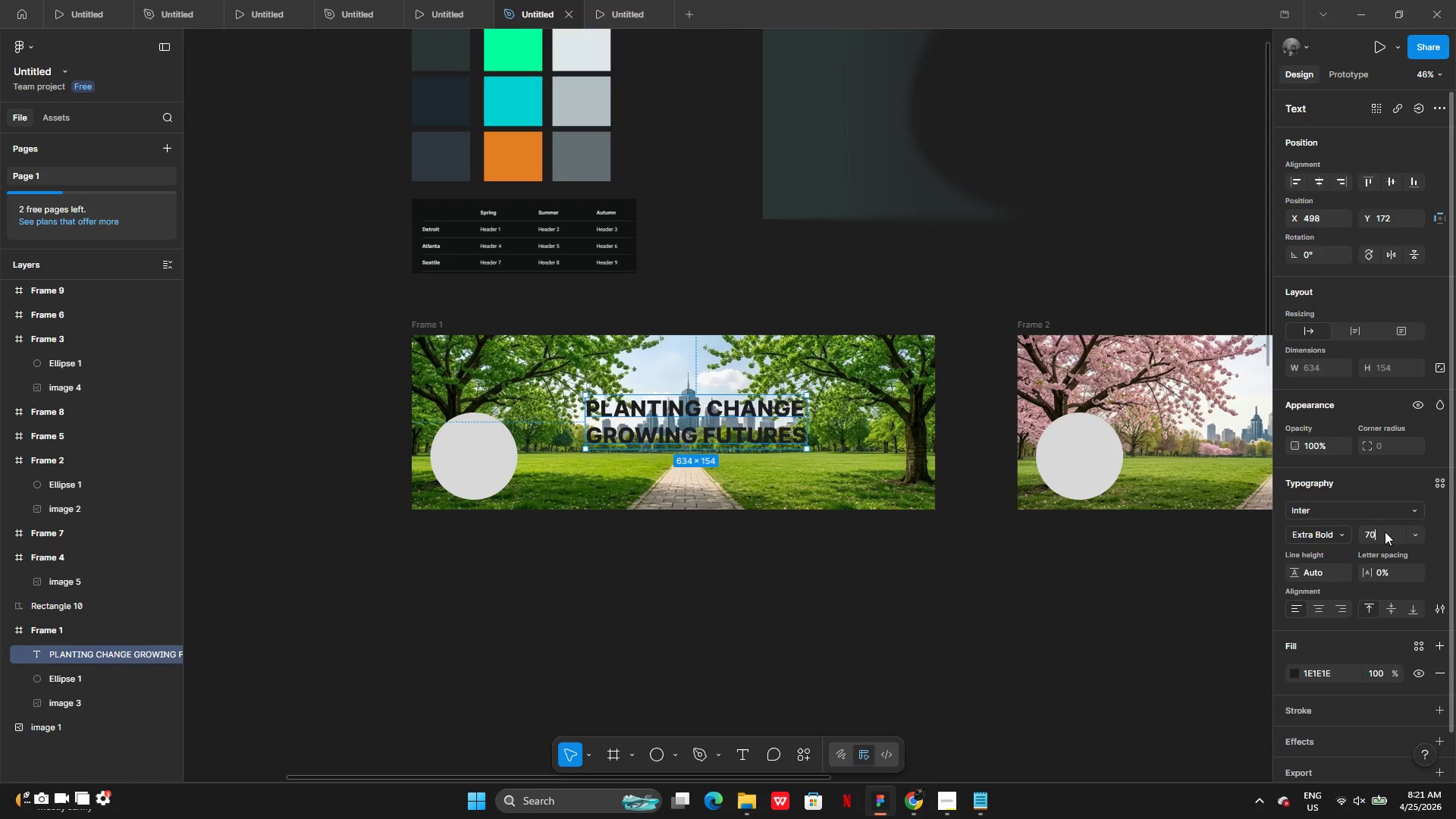 
key(Enter)
 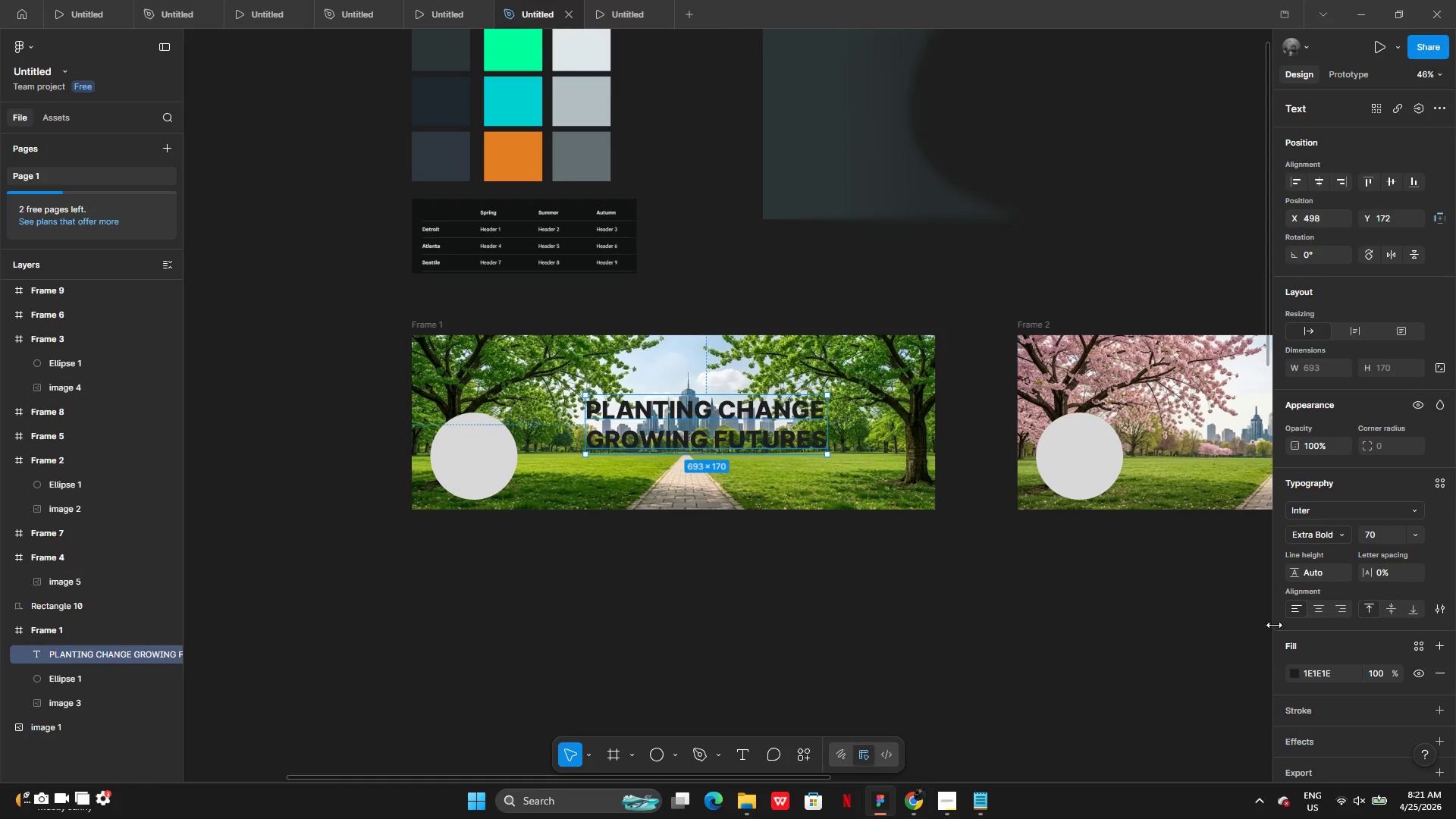 
left_click([1298, 667])
 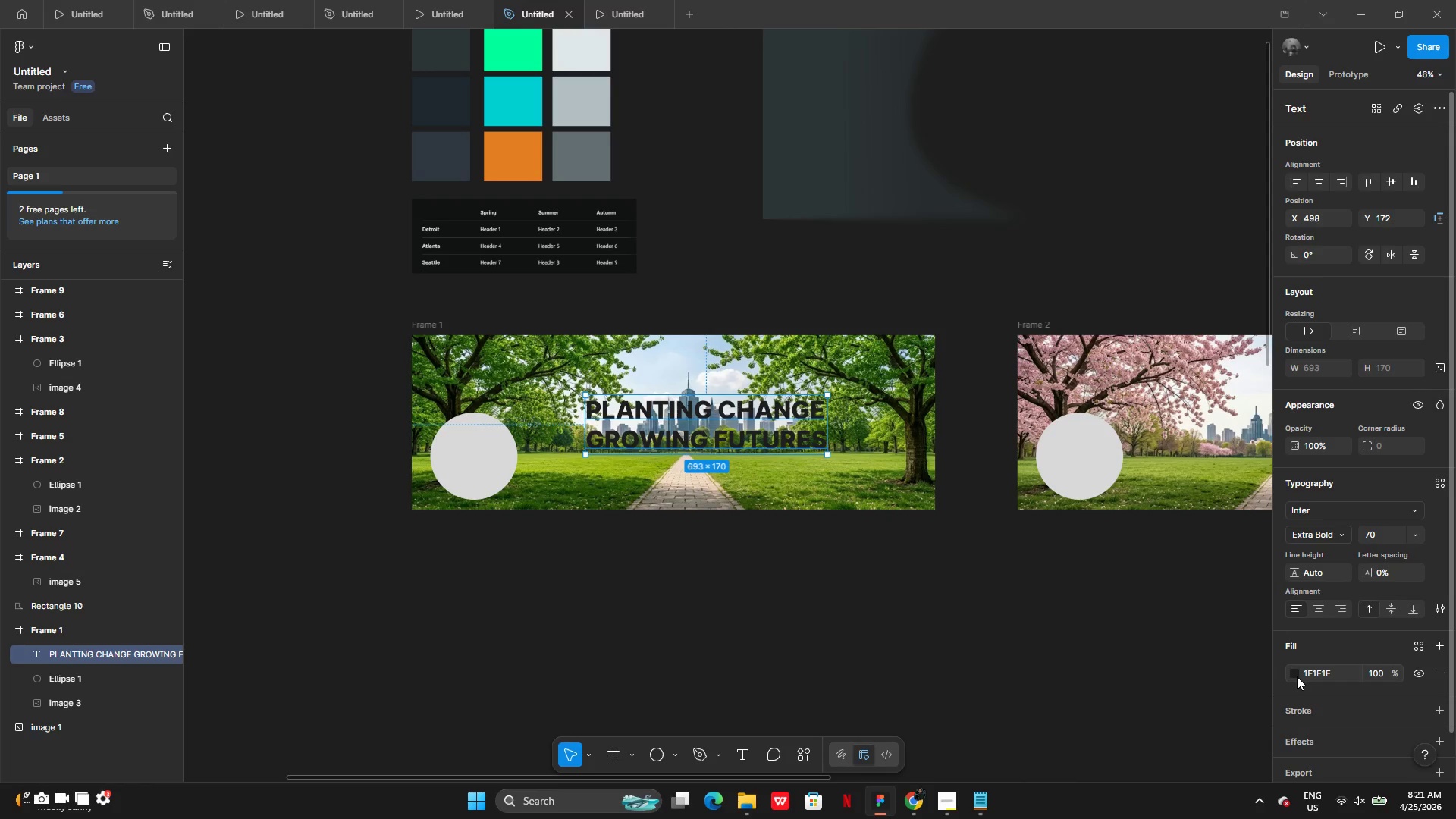 
left_click([1297, 676])
 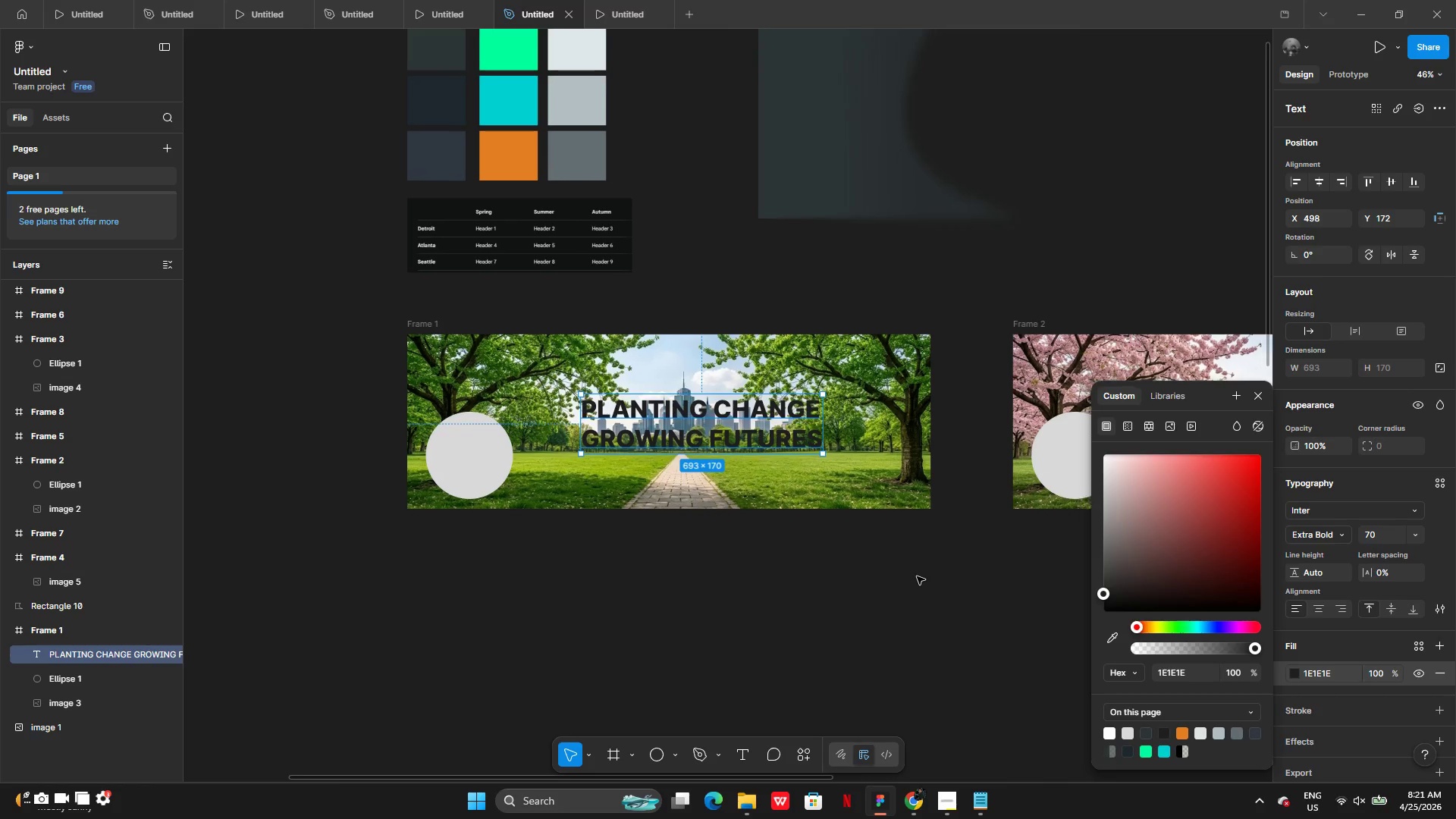 
wait(15.64)
 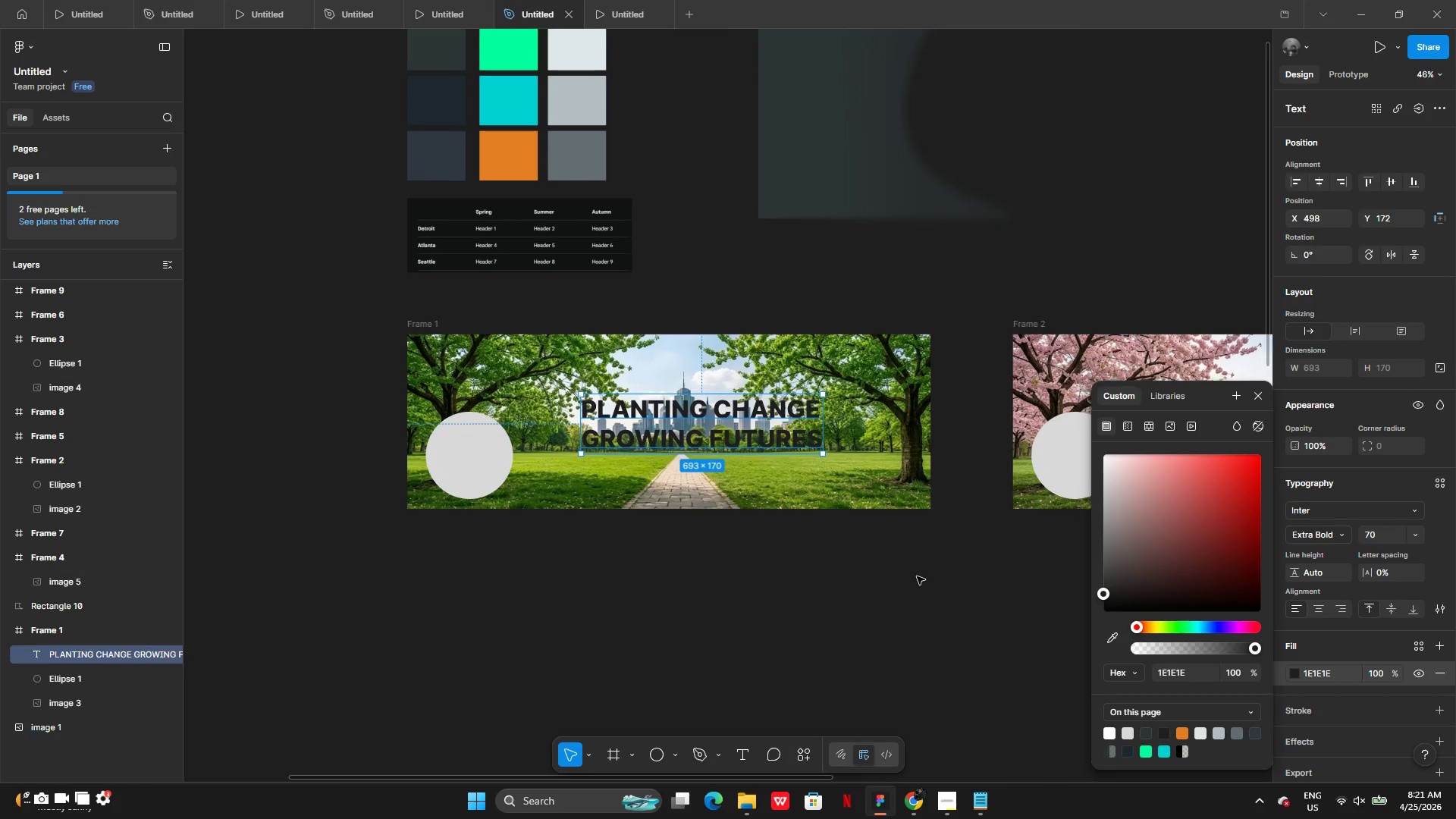 
left_click([716, 243])
 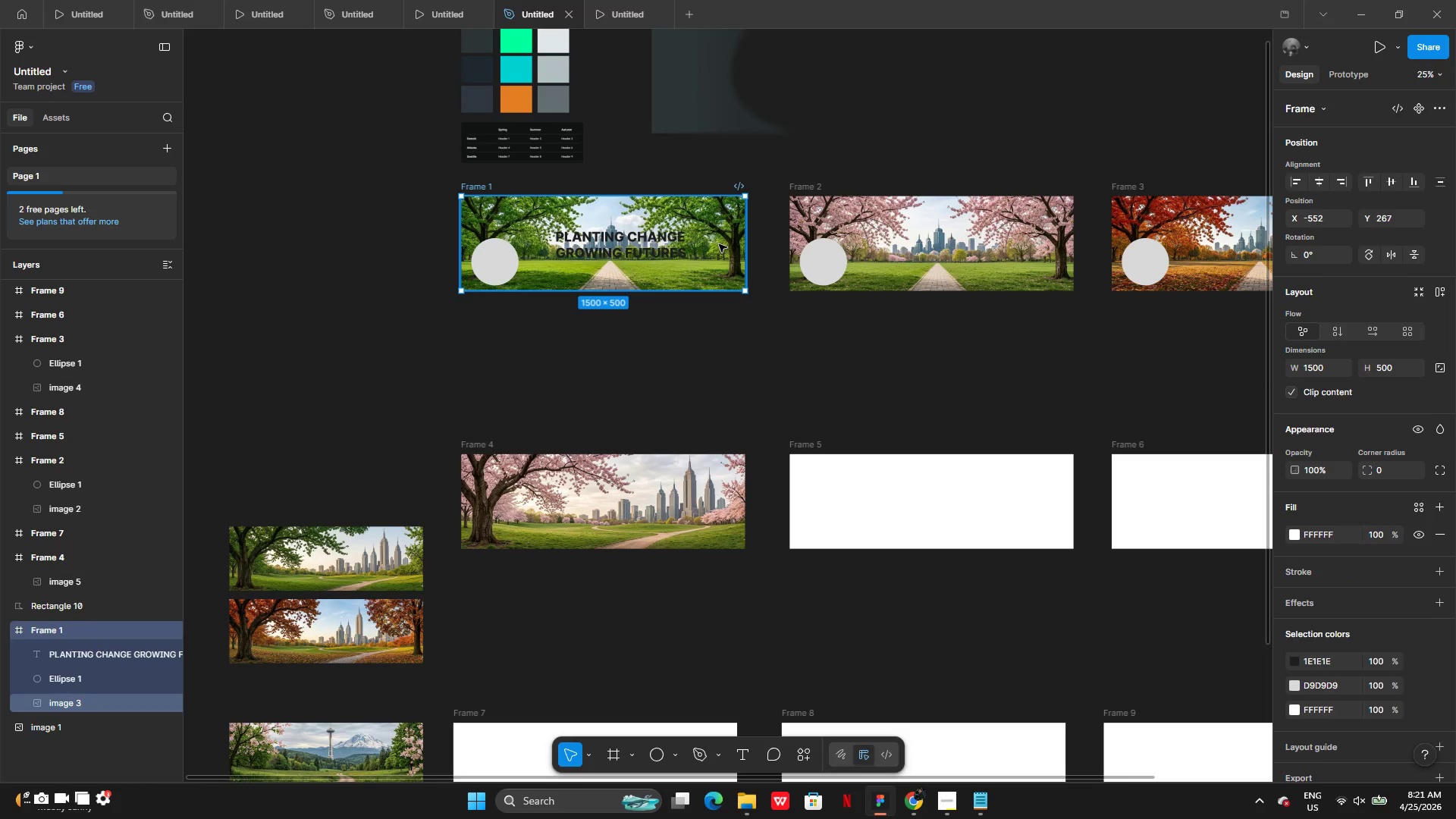 
left_click_drag(start_coordinate=[719, 244], to_coordinate=[708, 245])
 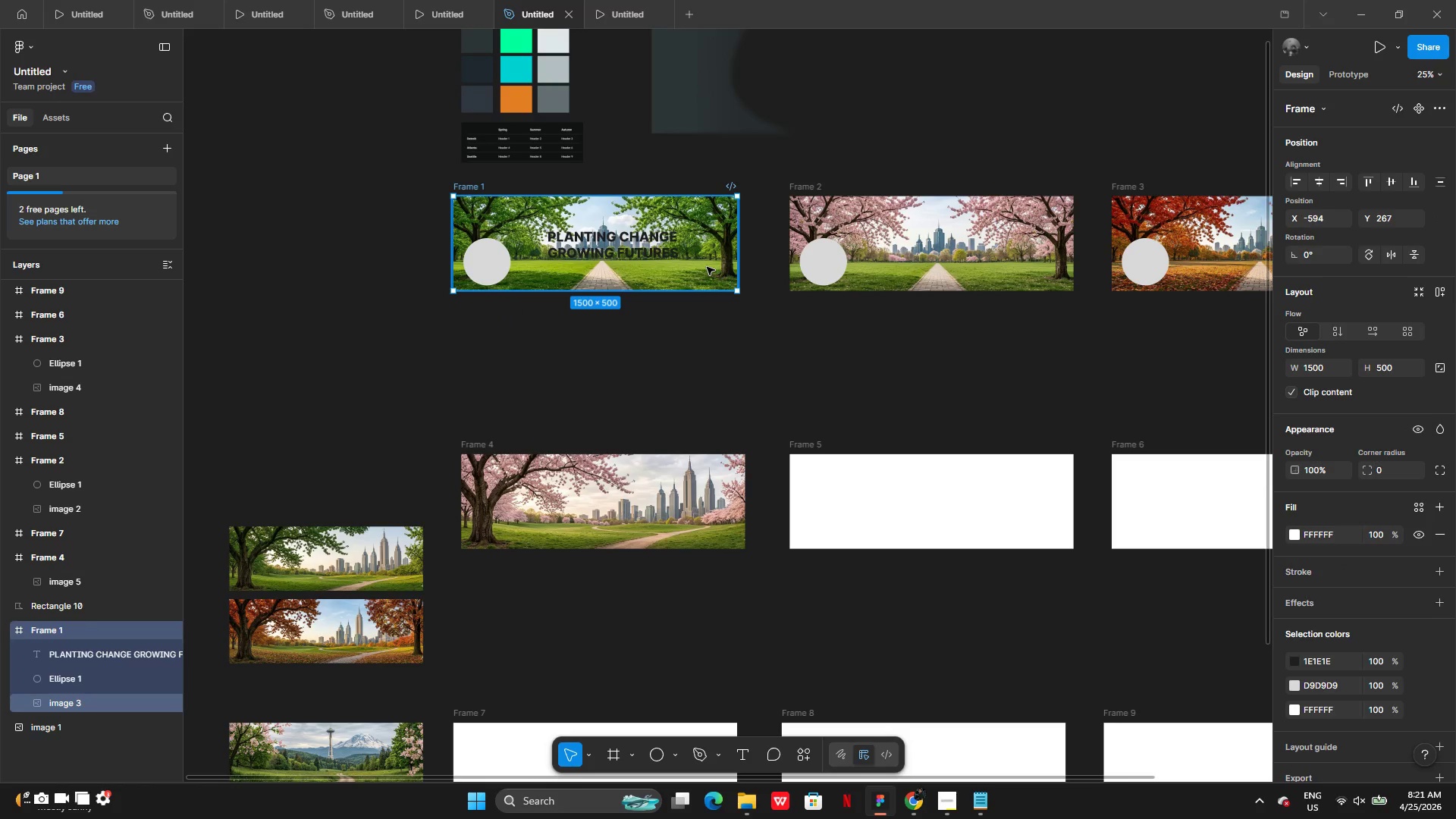 
double_click([706, 267])
 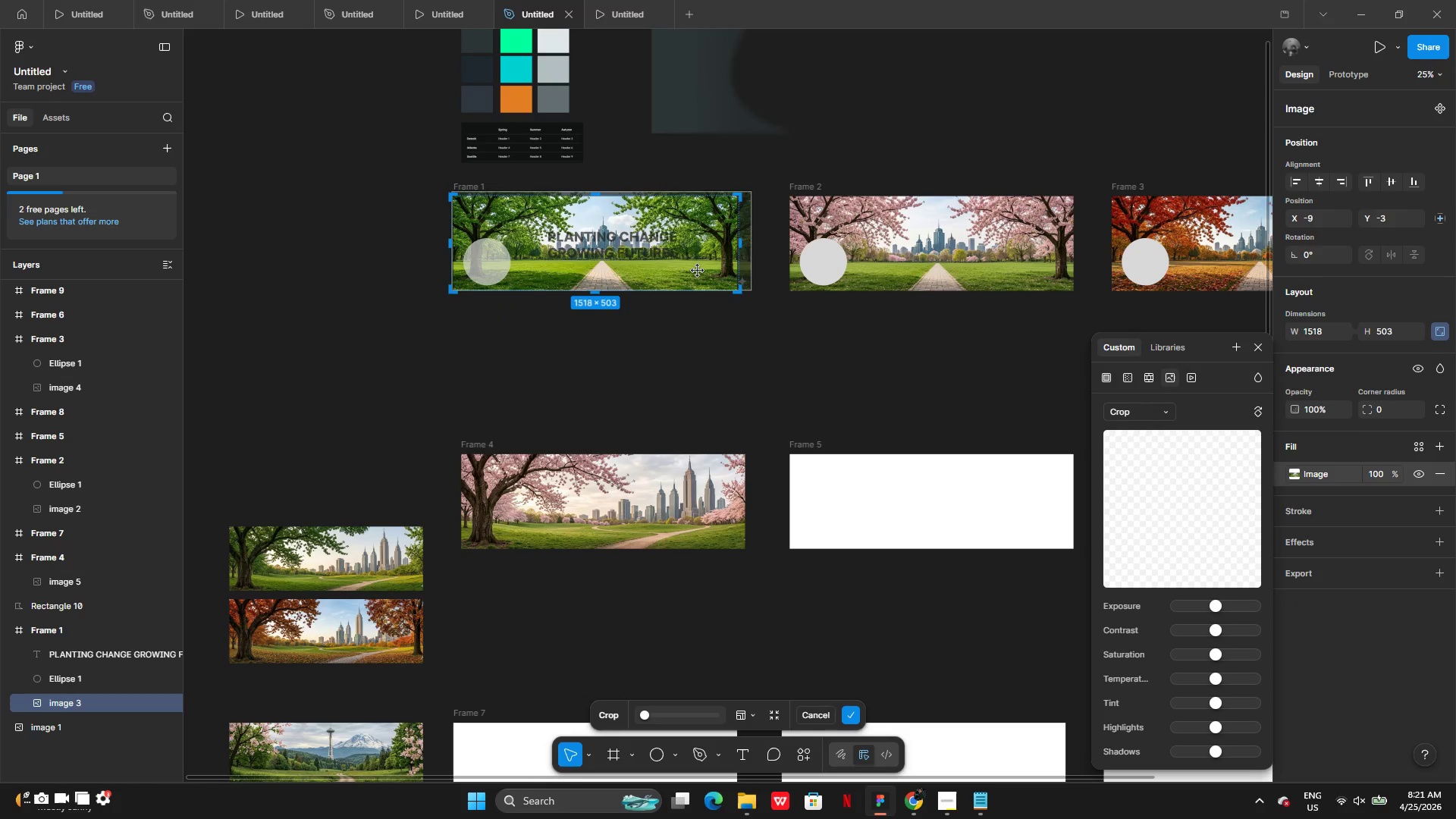 
left_click([698, 270])
 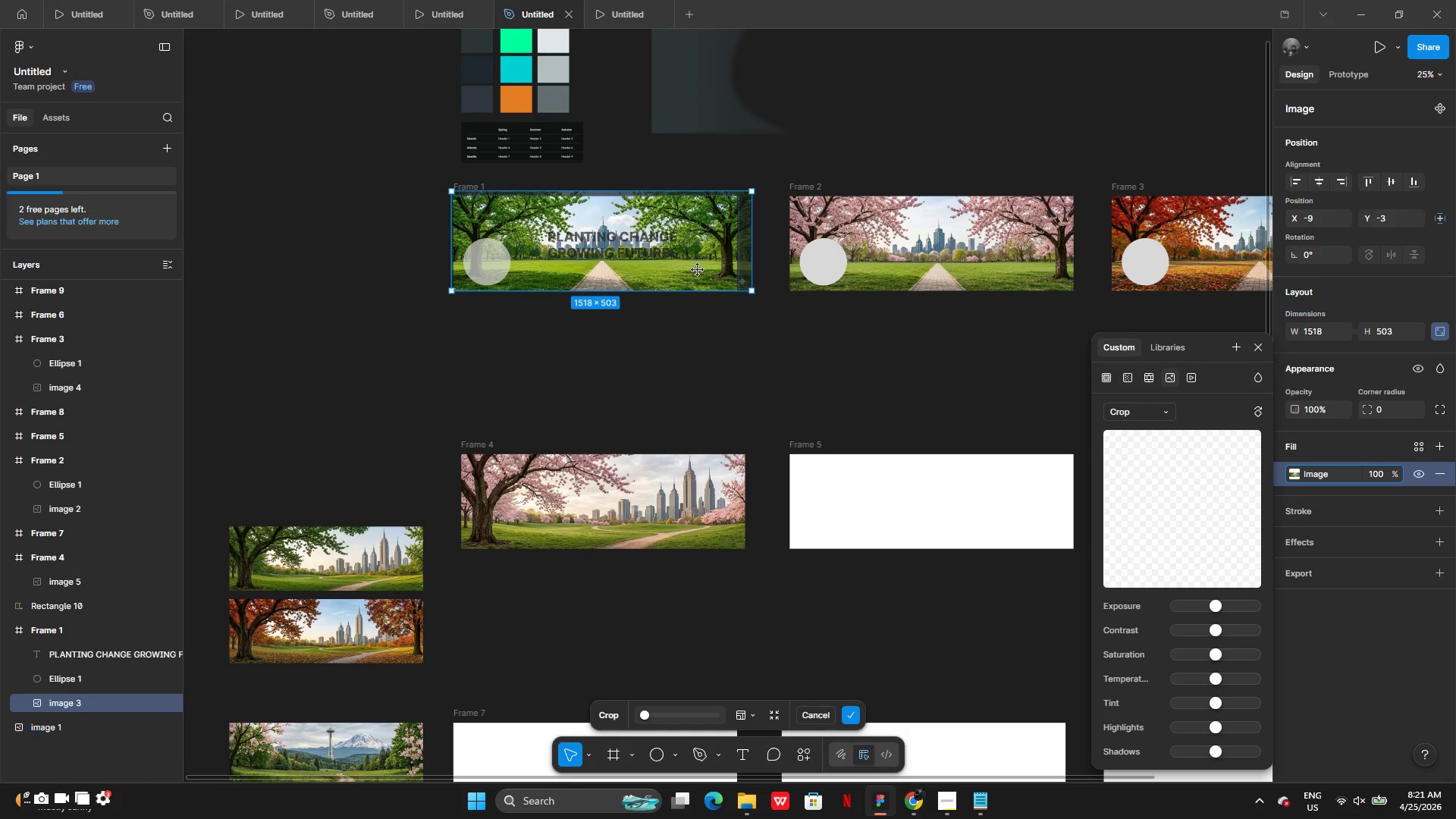 
left_click([698, 270])
 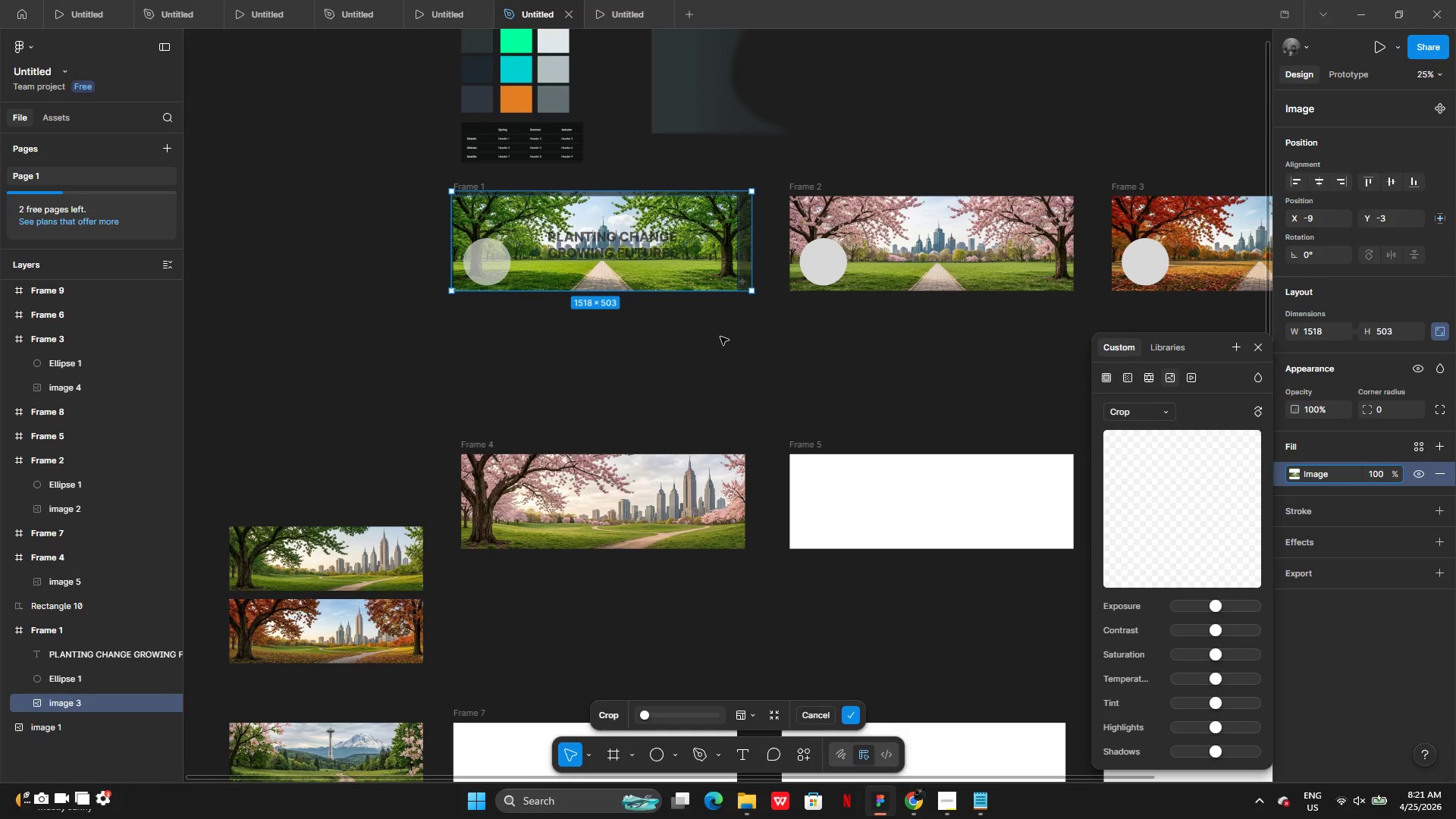 
double_click([720, 337])
 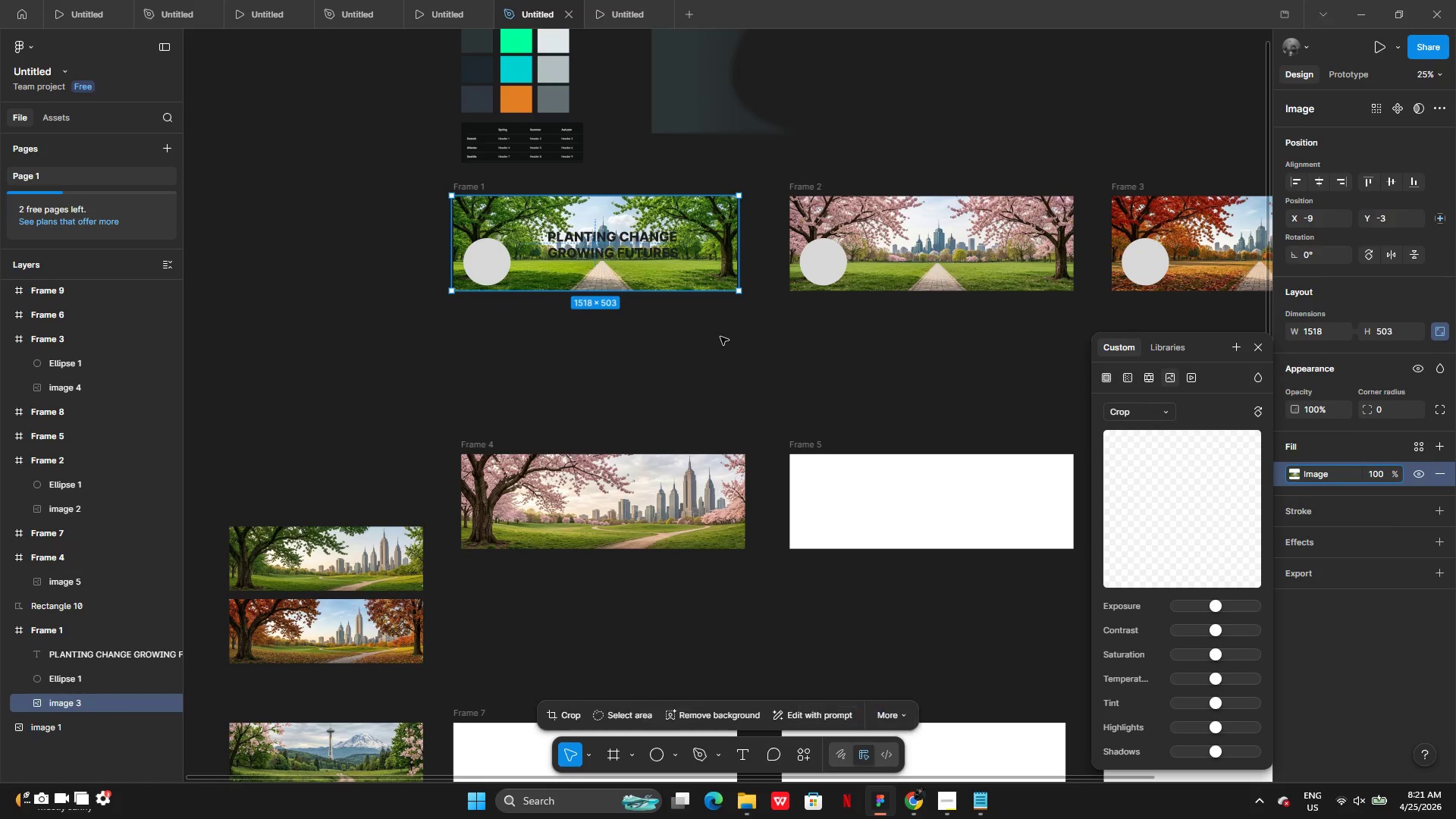 
triple_click([720, 337])
 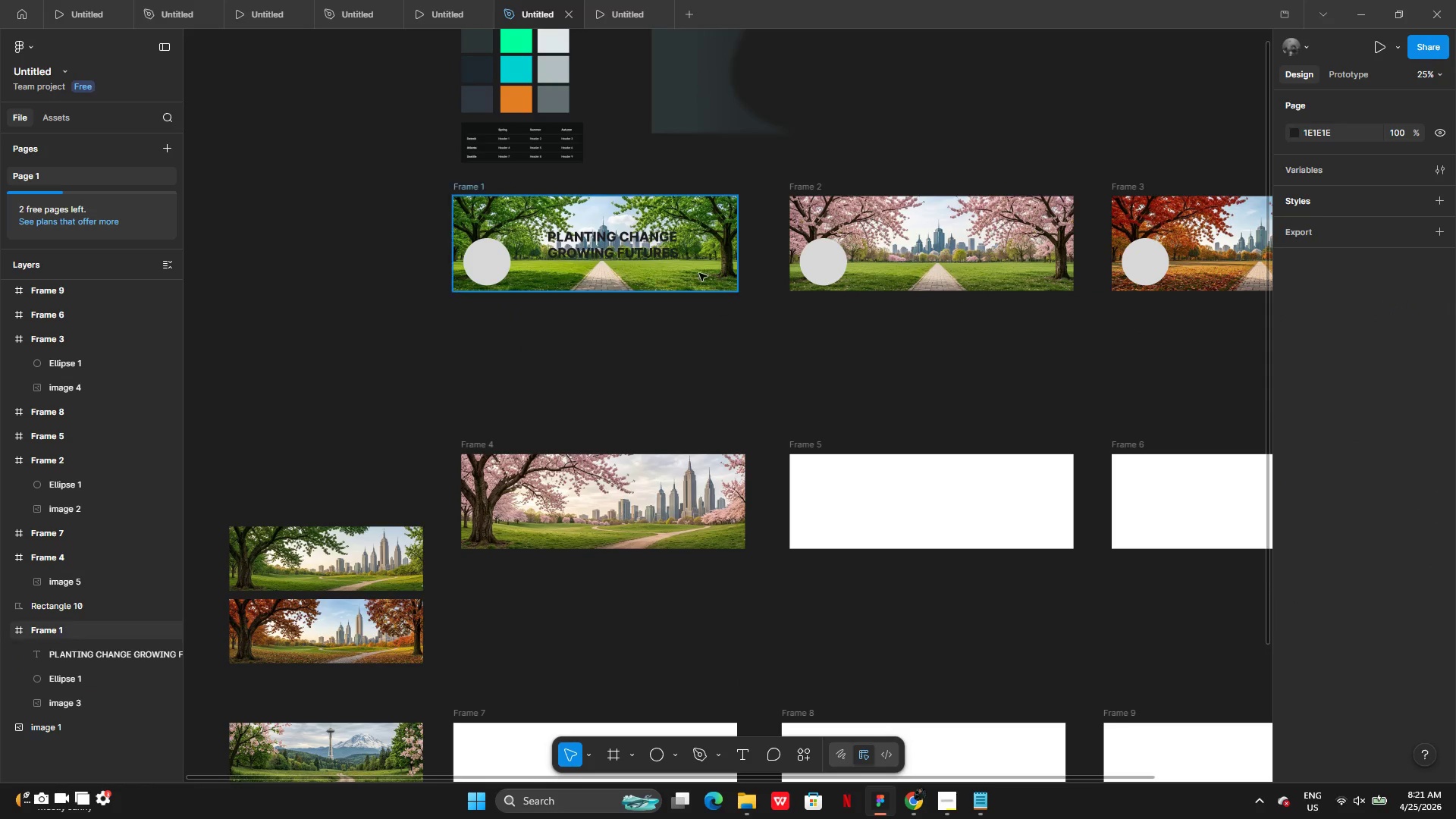 
triple_click([698, 271])
 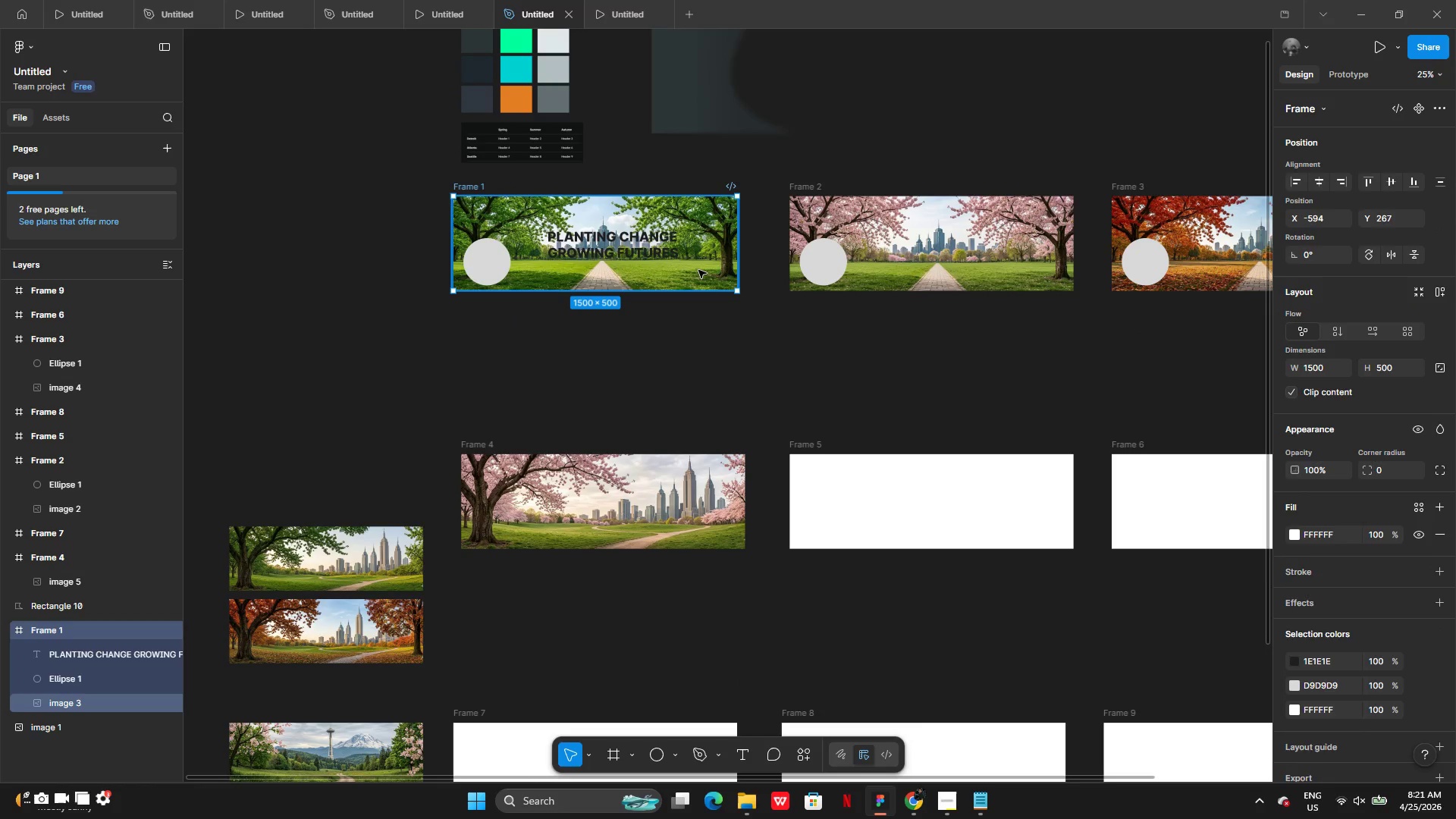 
triple_click([698, 270])
 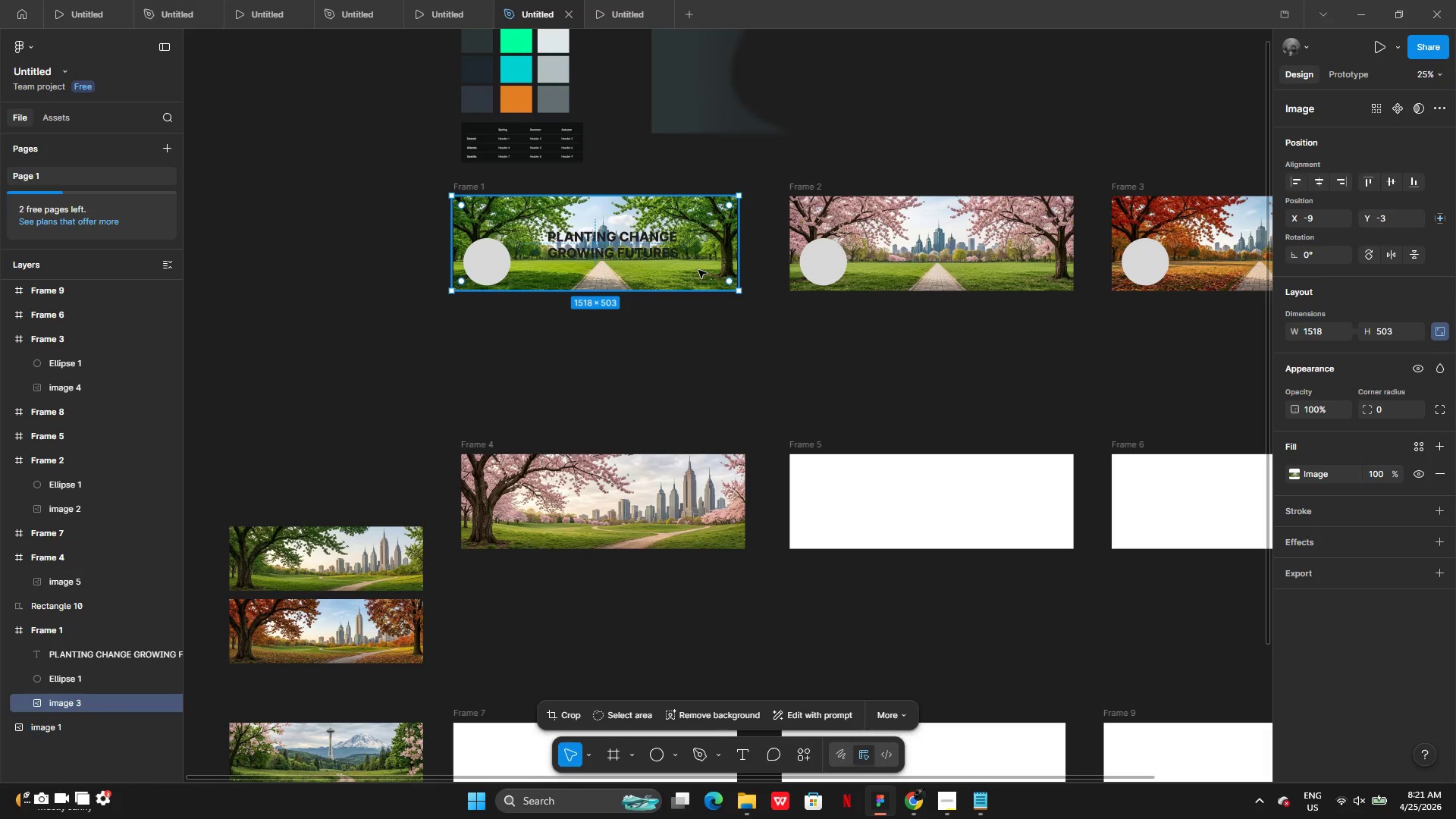 
left_click_drag(start_coordinate=[698, 270], to_coordinate=[984, 398])
 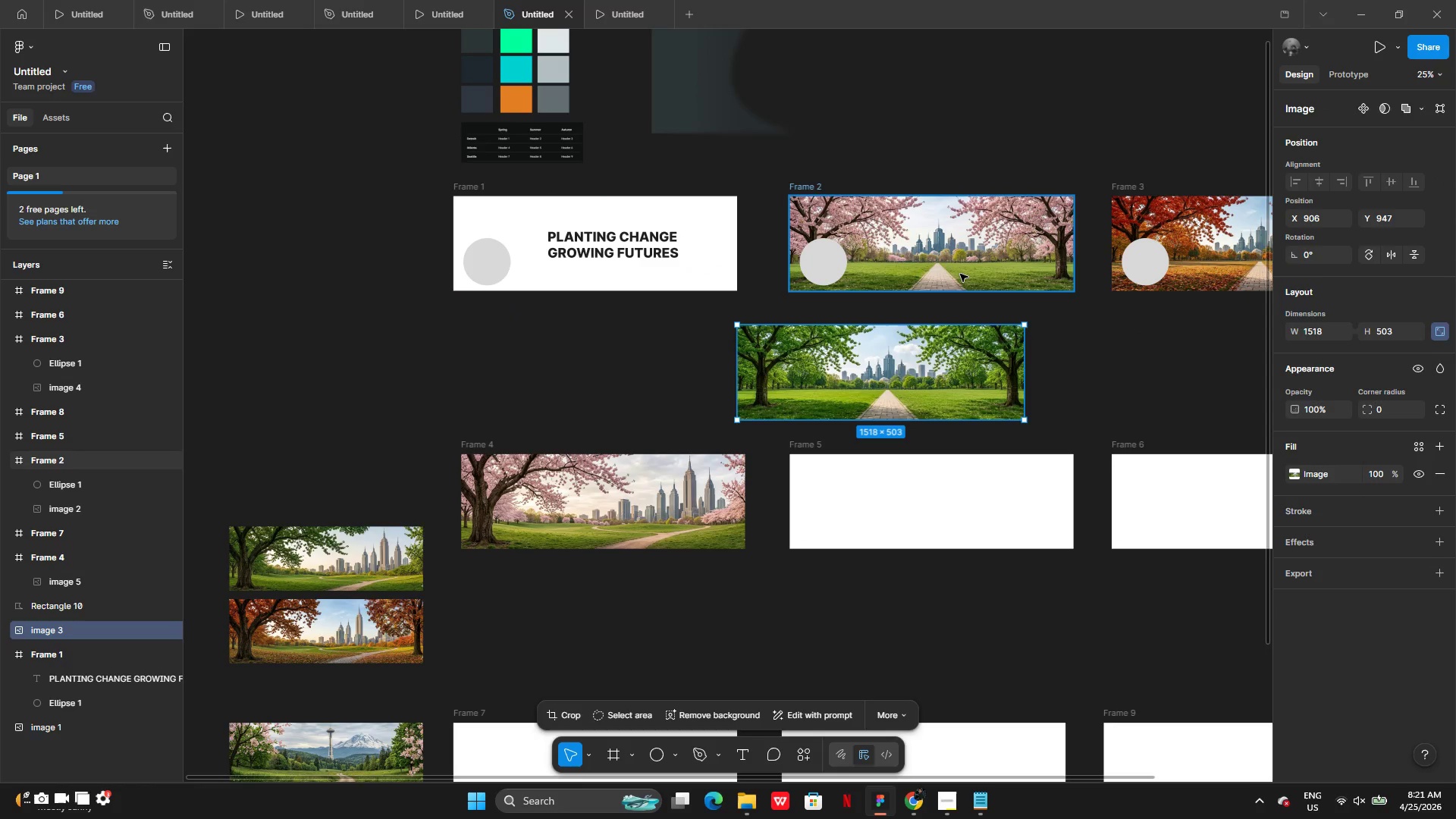 
left_click([960, 274])
 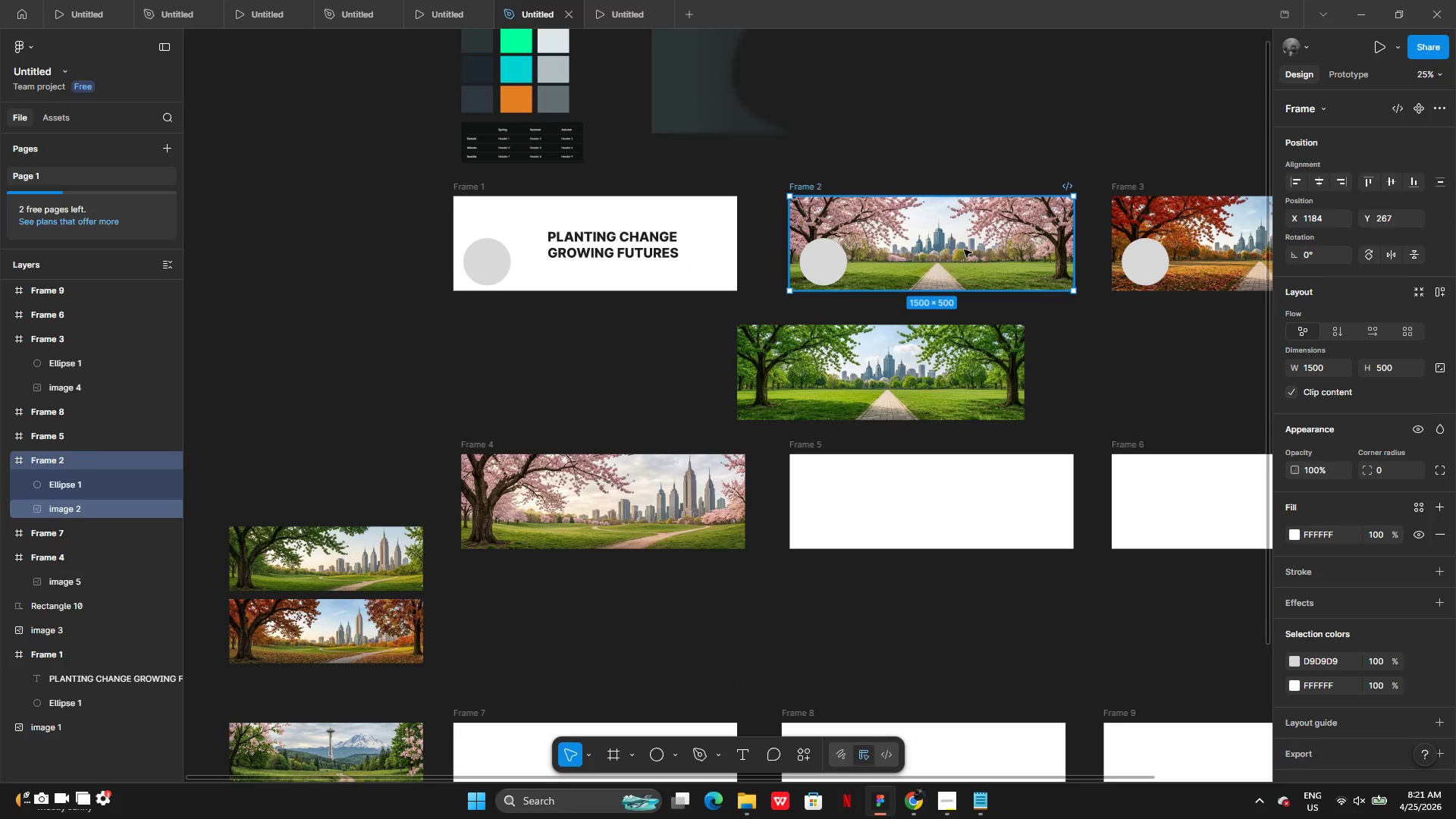 
left_click([965, 249])
 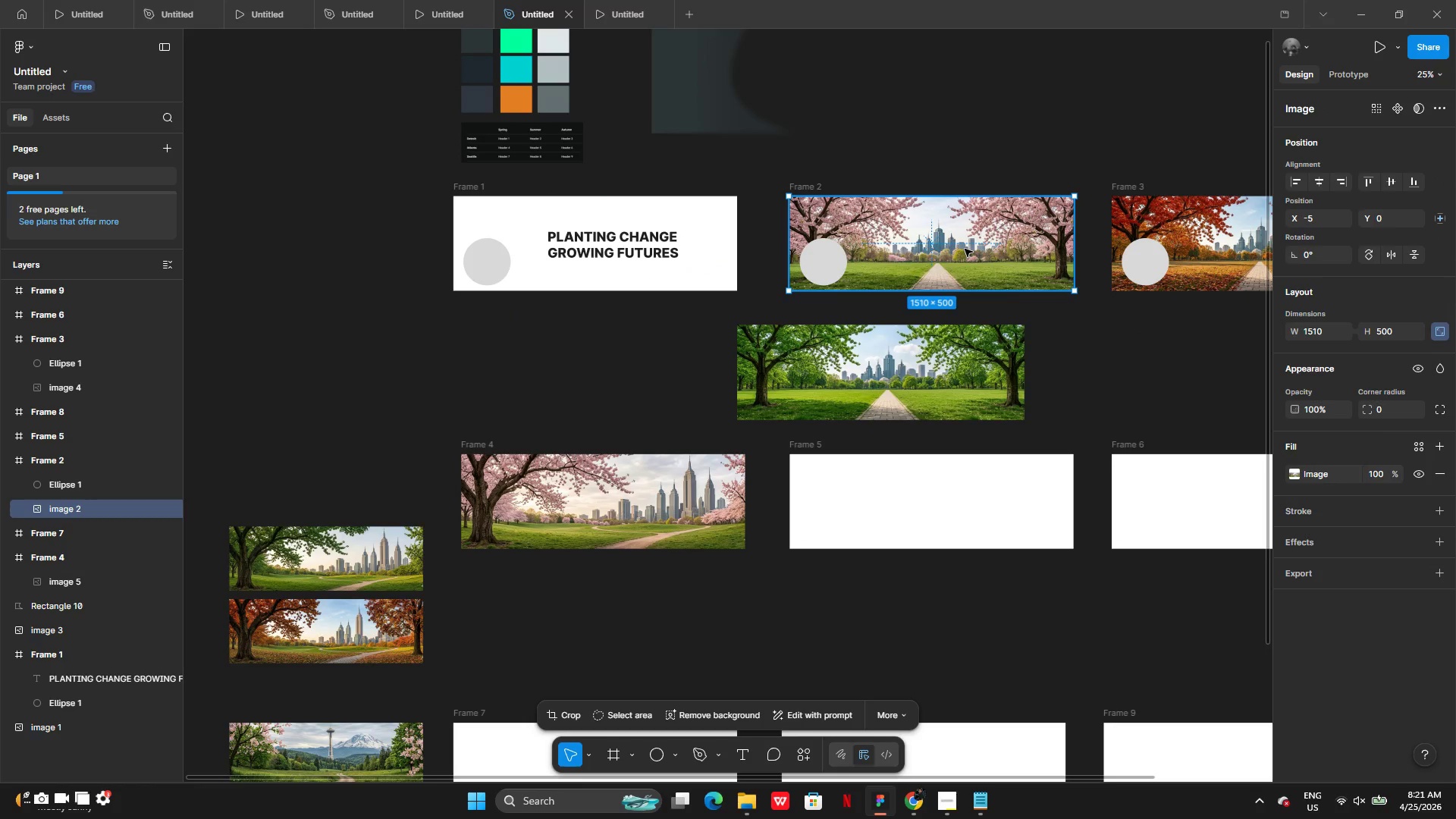 
left_click_drag(start_coordinate=[965, 249], to_coordinate=[531, 252])
 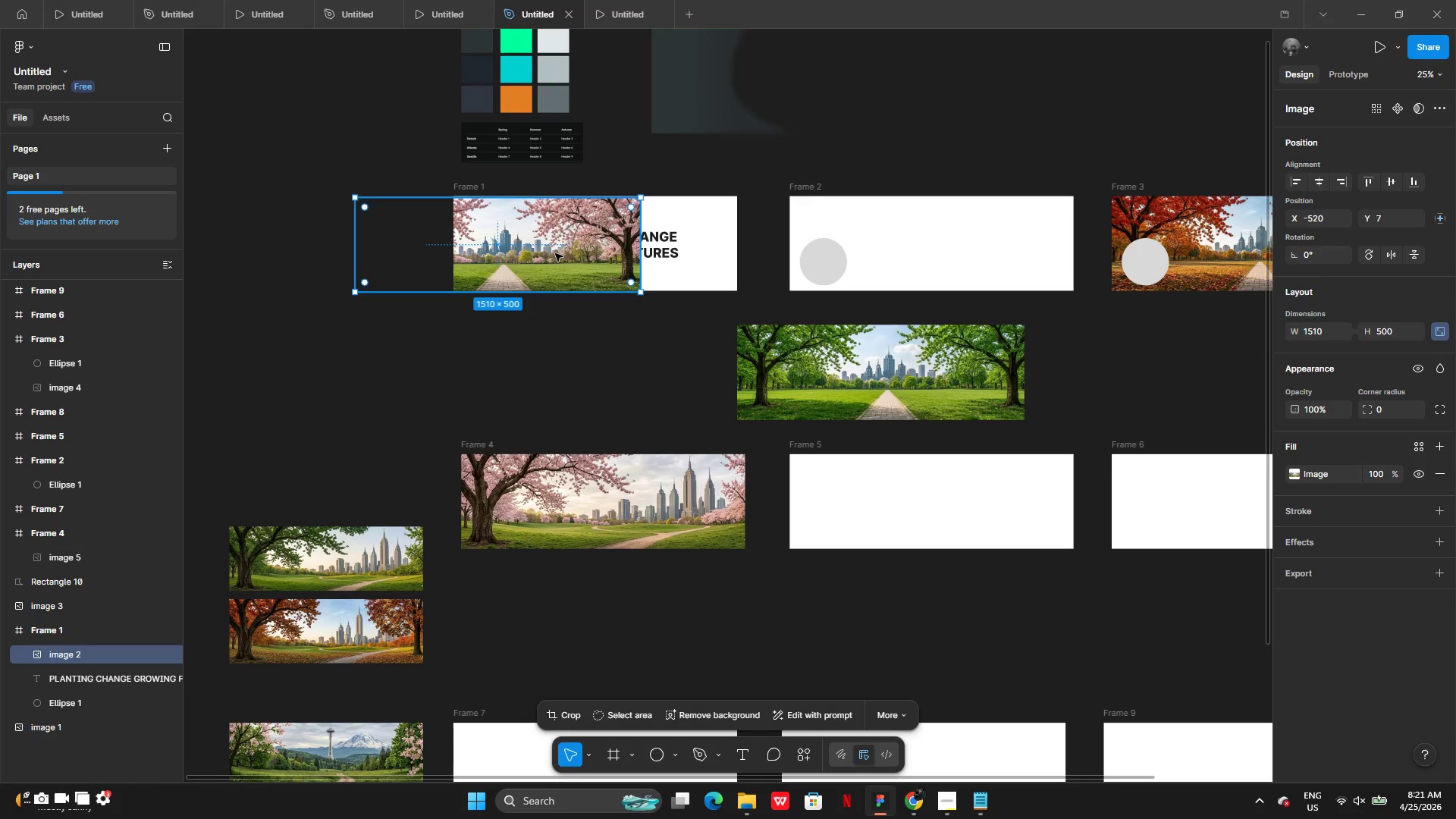 
left_click_drag(start_coordinate=[555, 253], to_coordinate=[655, 250])
 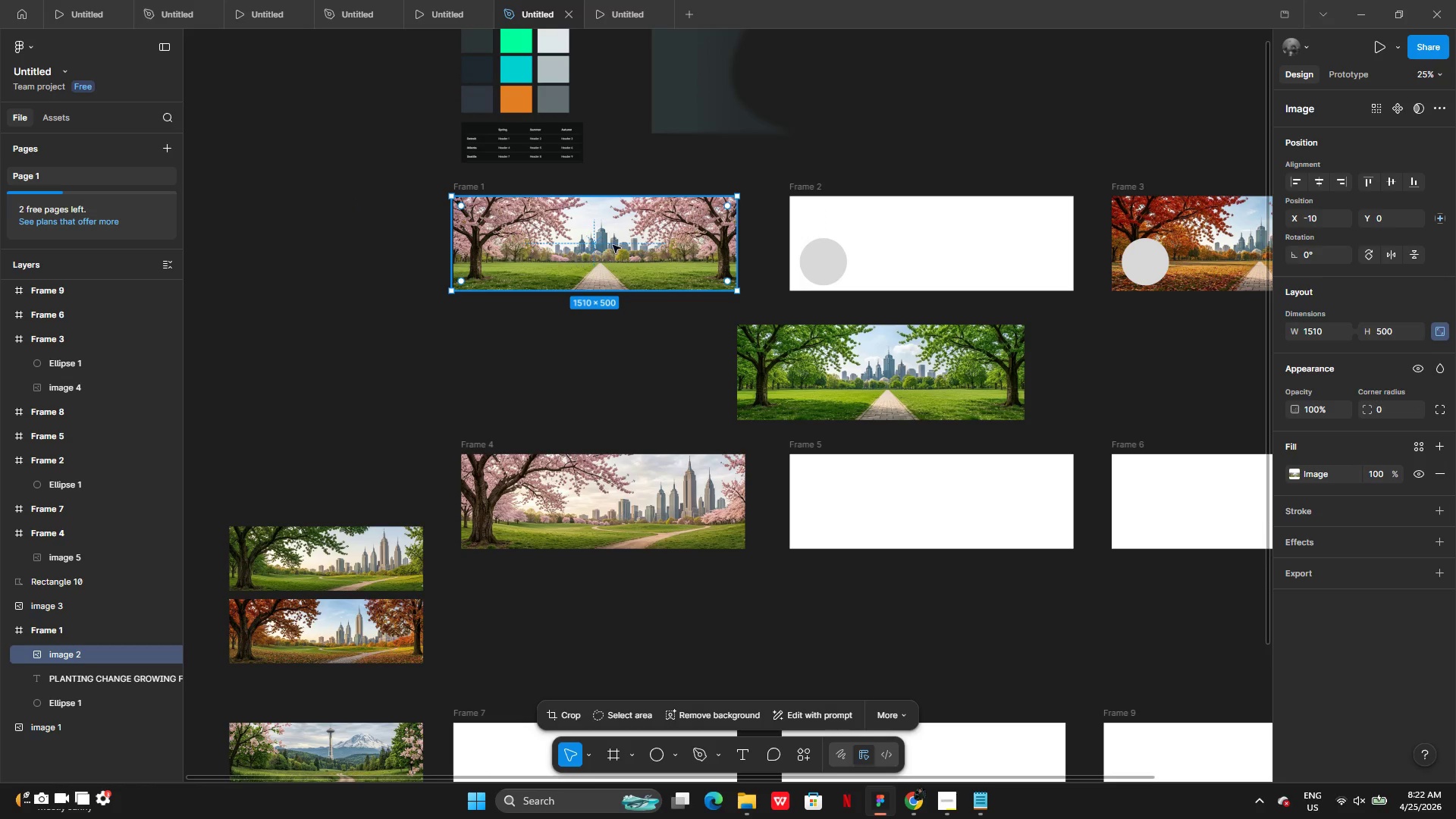 
wait(6.34)
 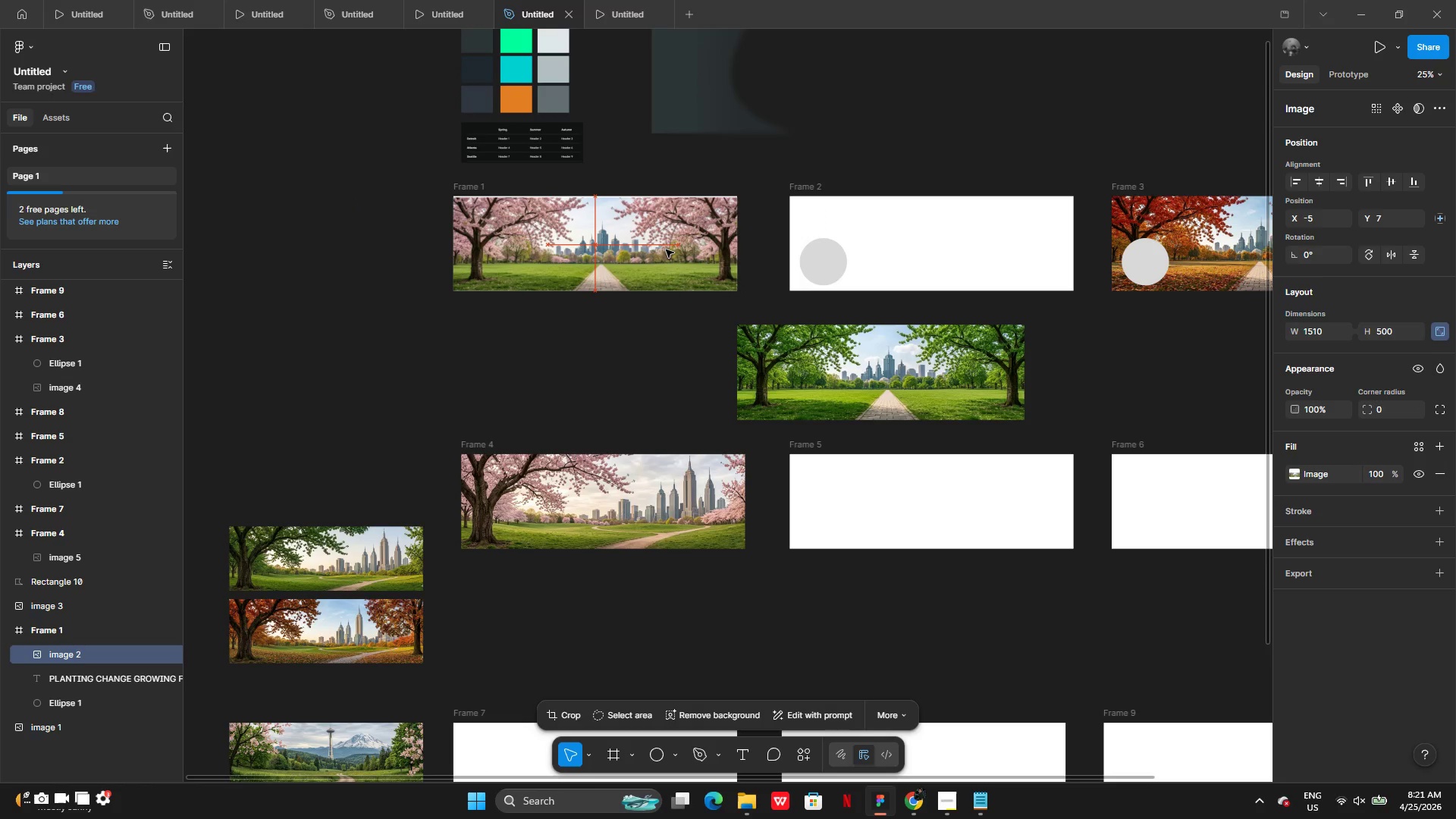 
left_click_drag(start_coordinate=[112, 664], to_coordinate=[134, 724])
 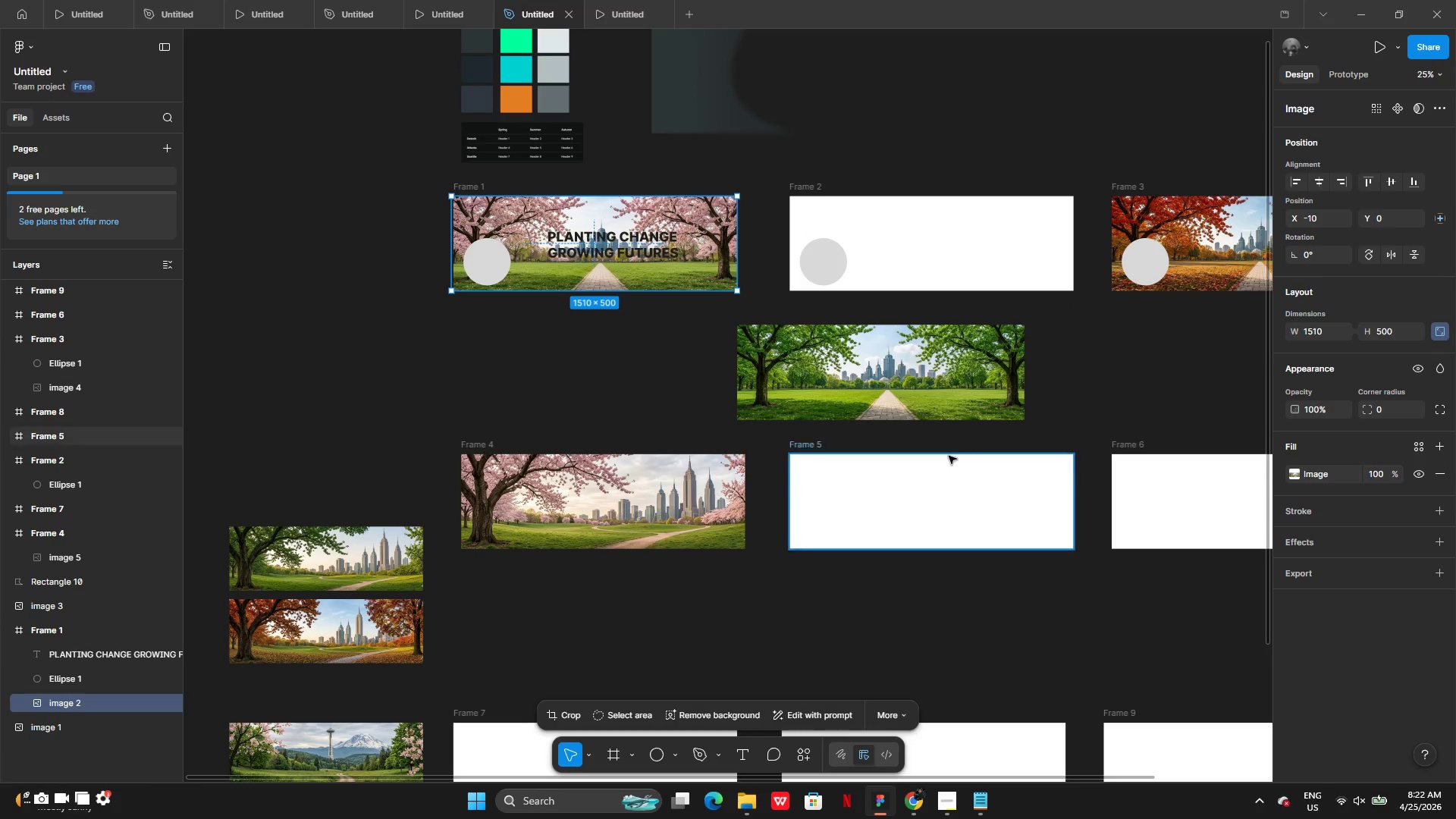 
left_click([872, 372])
 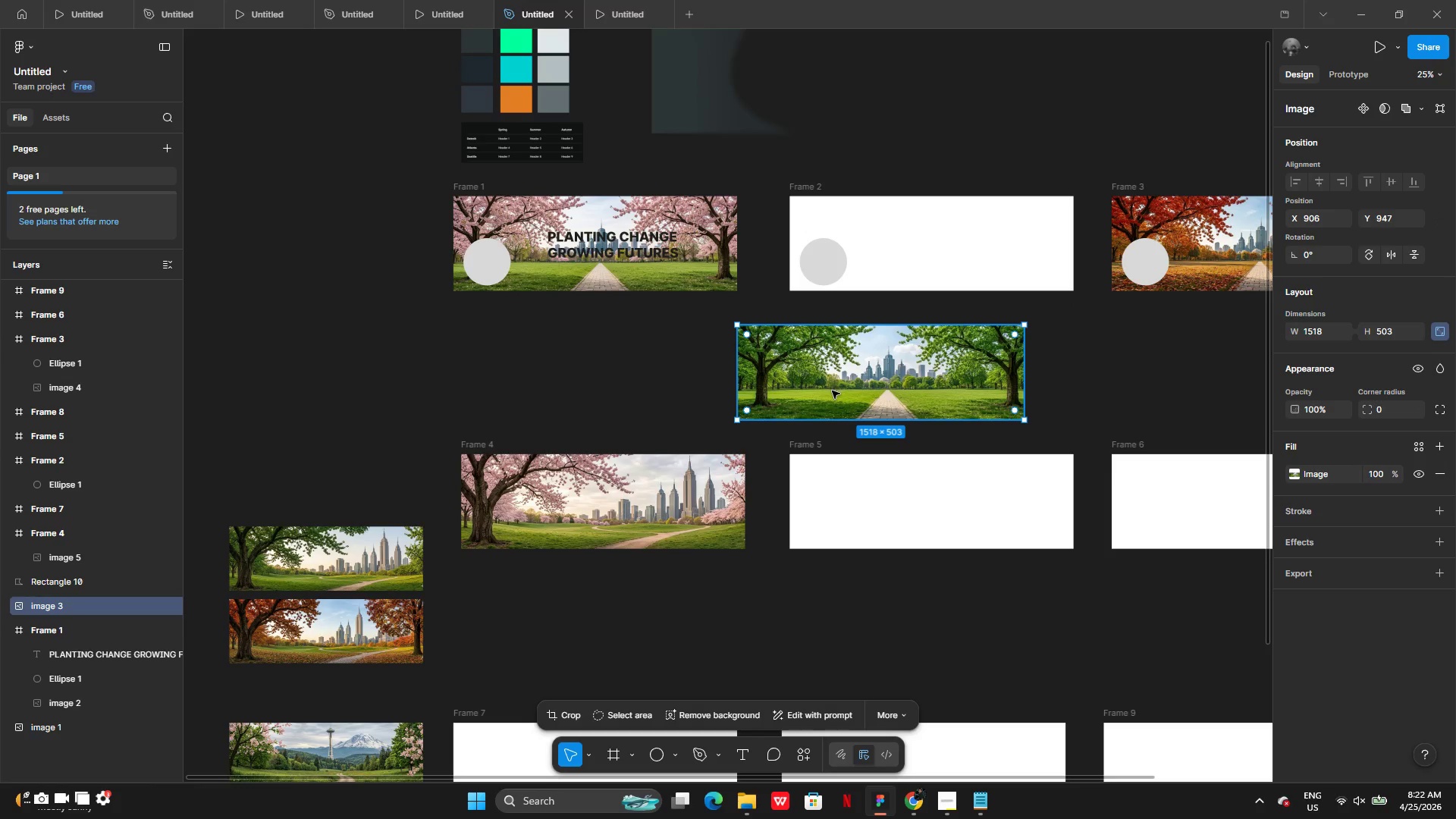 
left_click_drag(start_coordinate=[832, 391], to_coordinate=[888, 260])
 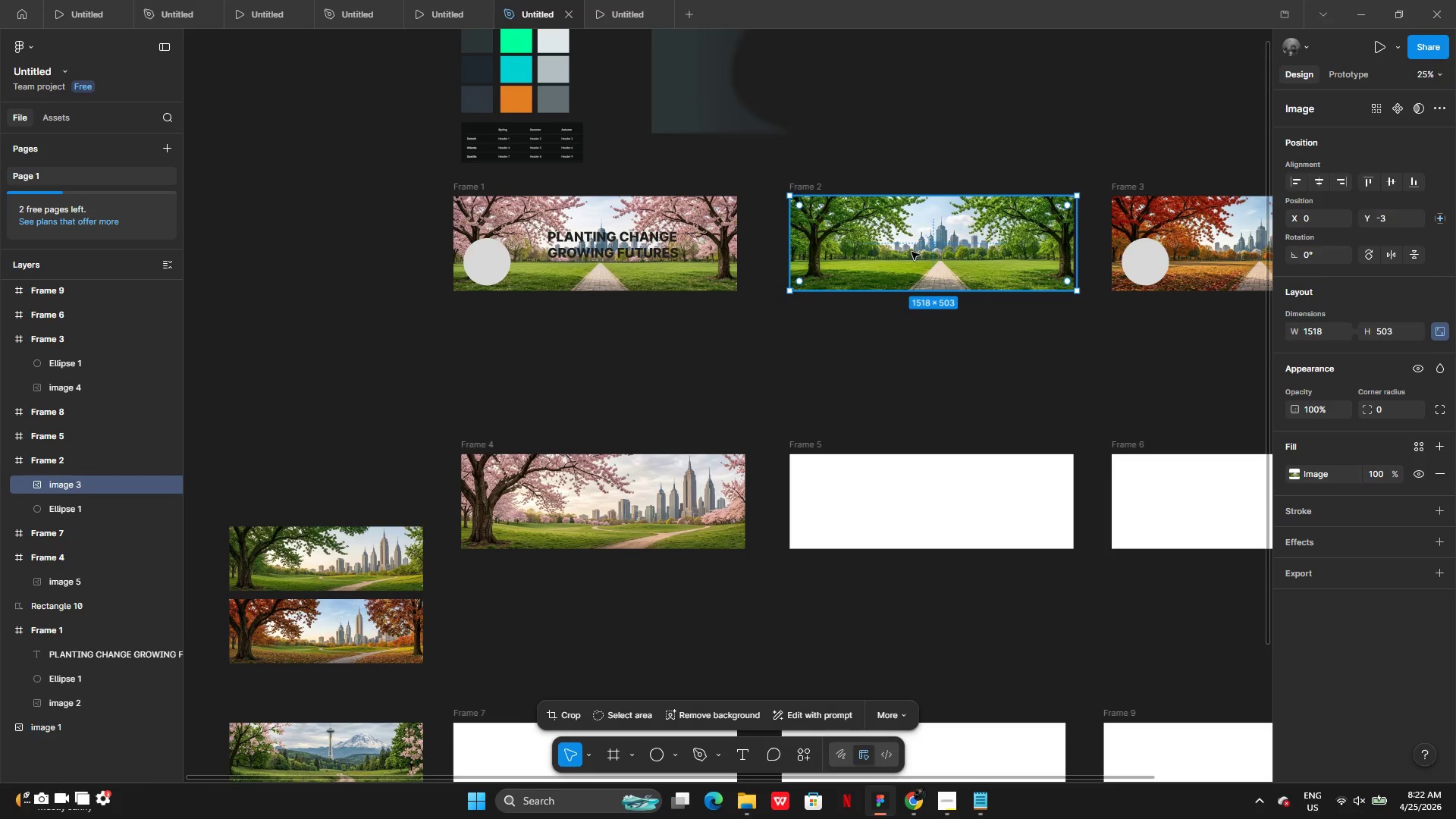 
right_click([912, 252])
 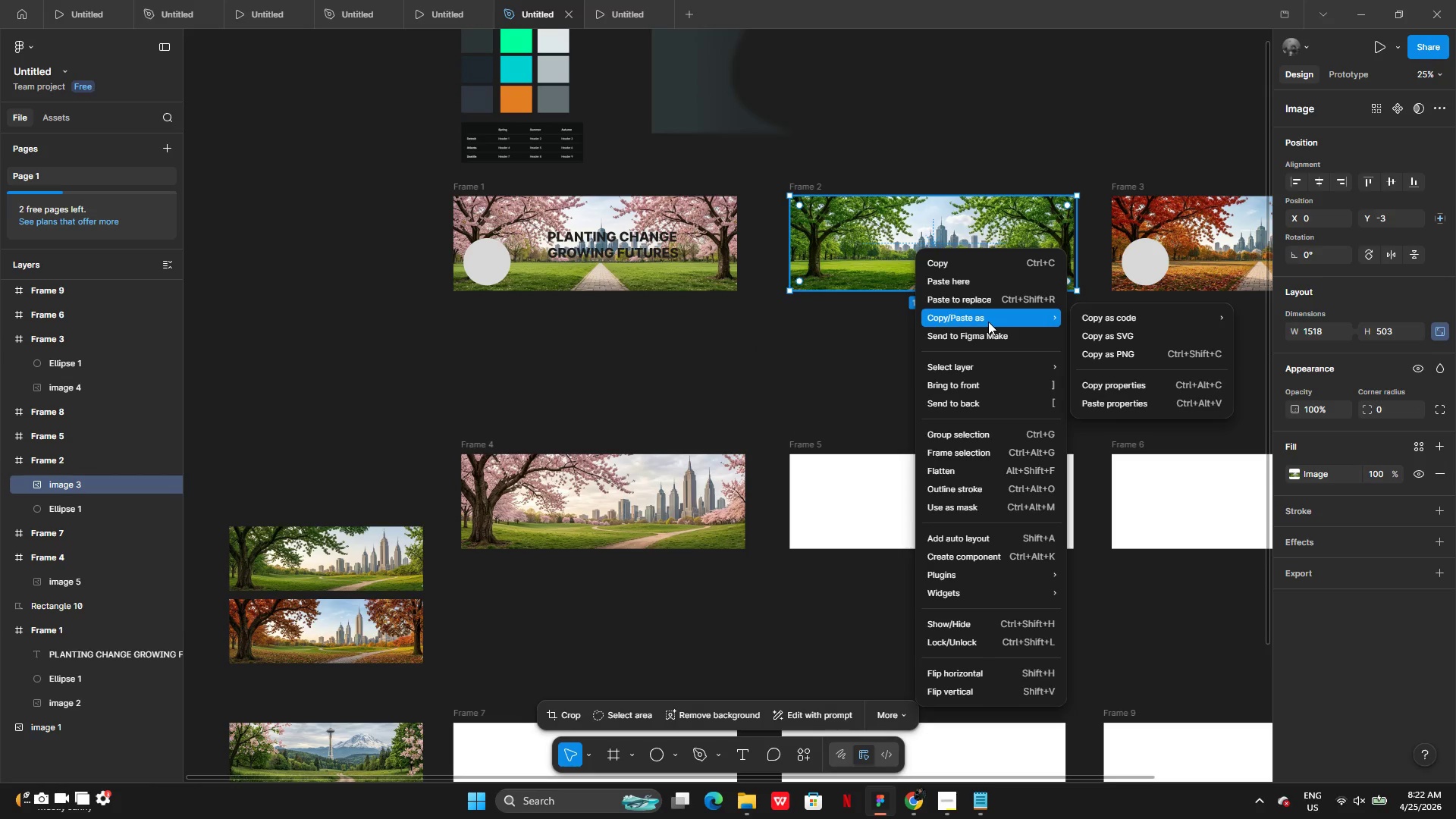 
left_click([987, 397])
 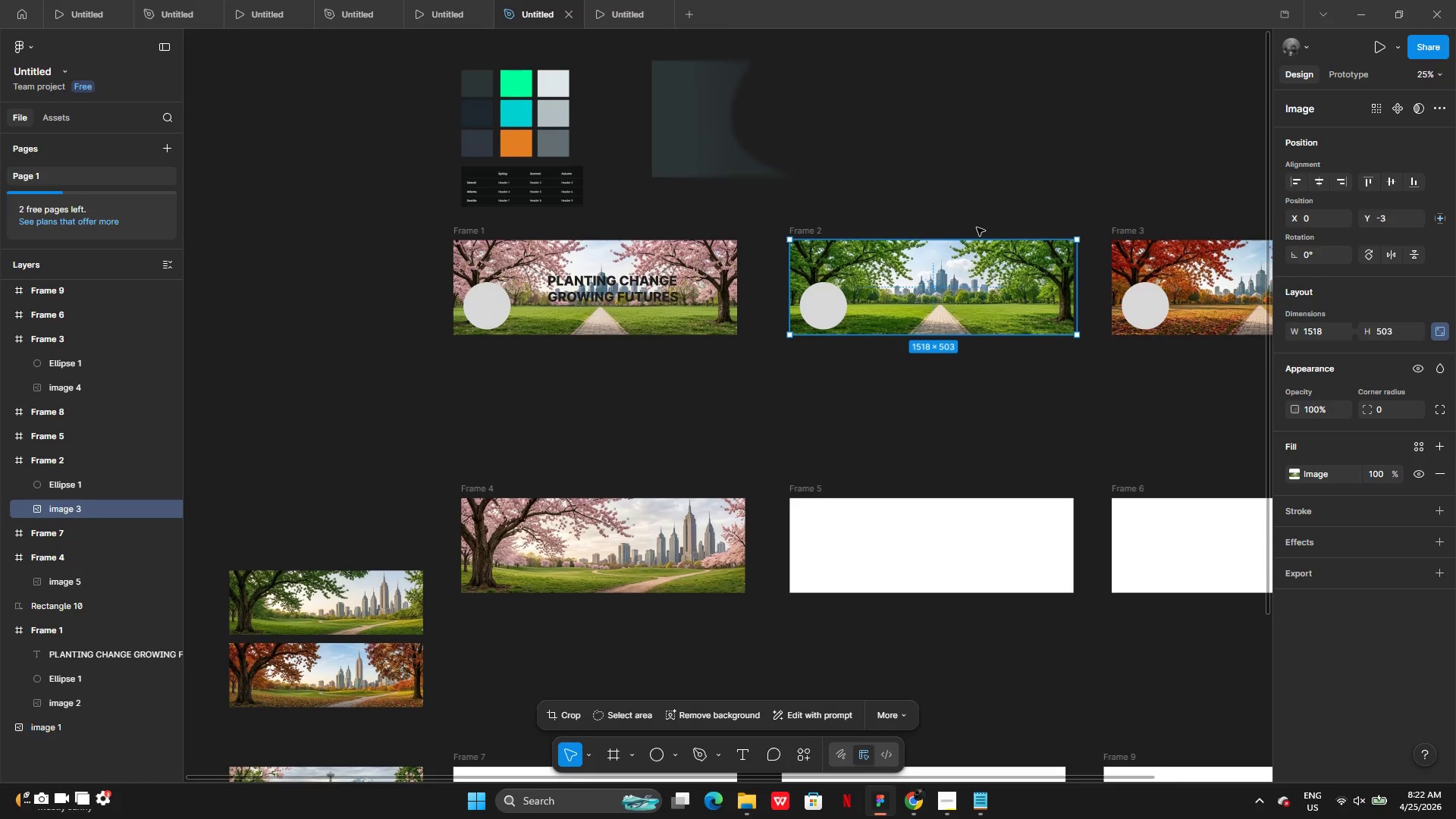 
wait(11.05)
 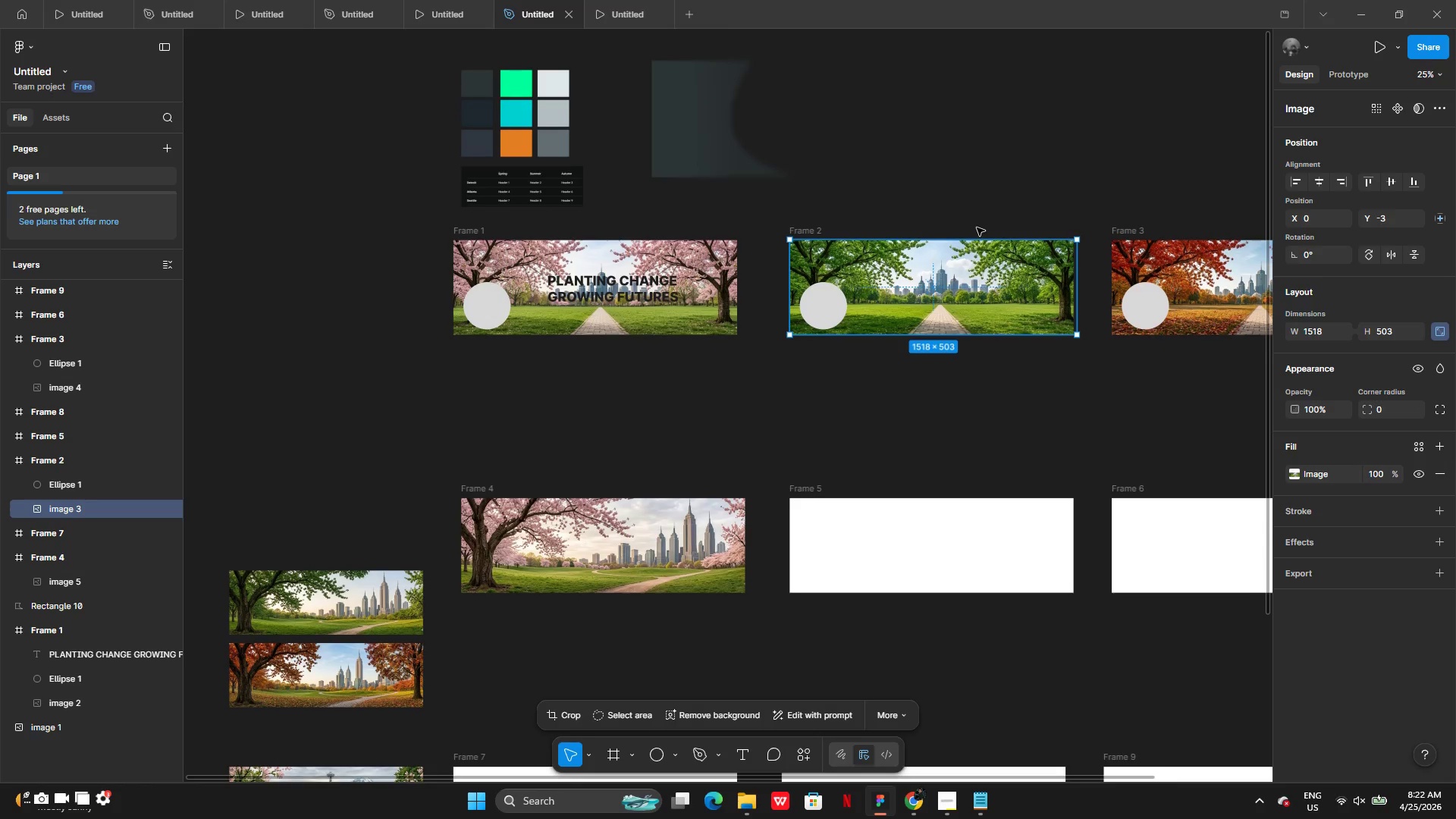 
left_click([868, 532])
 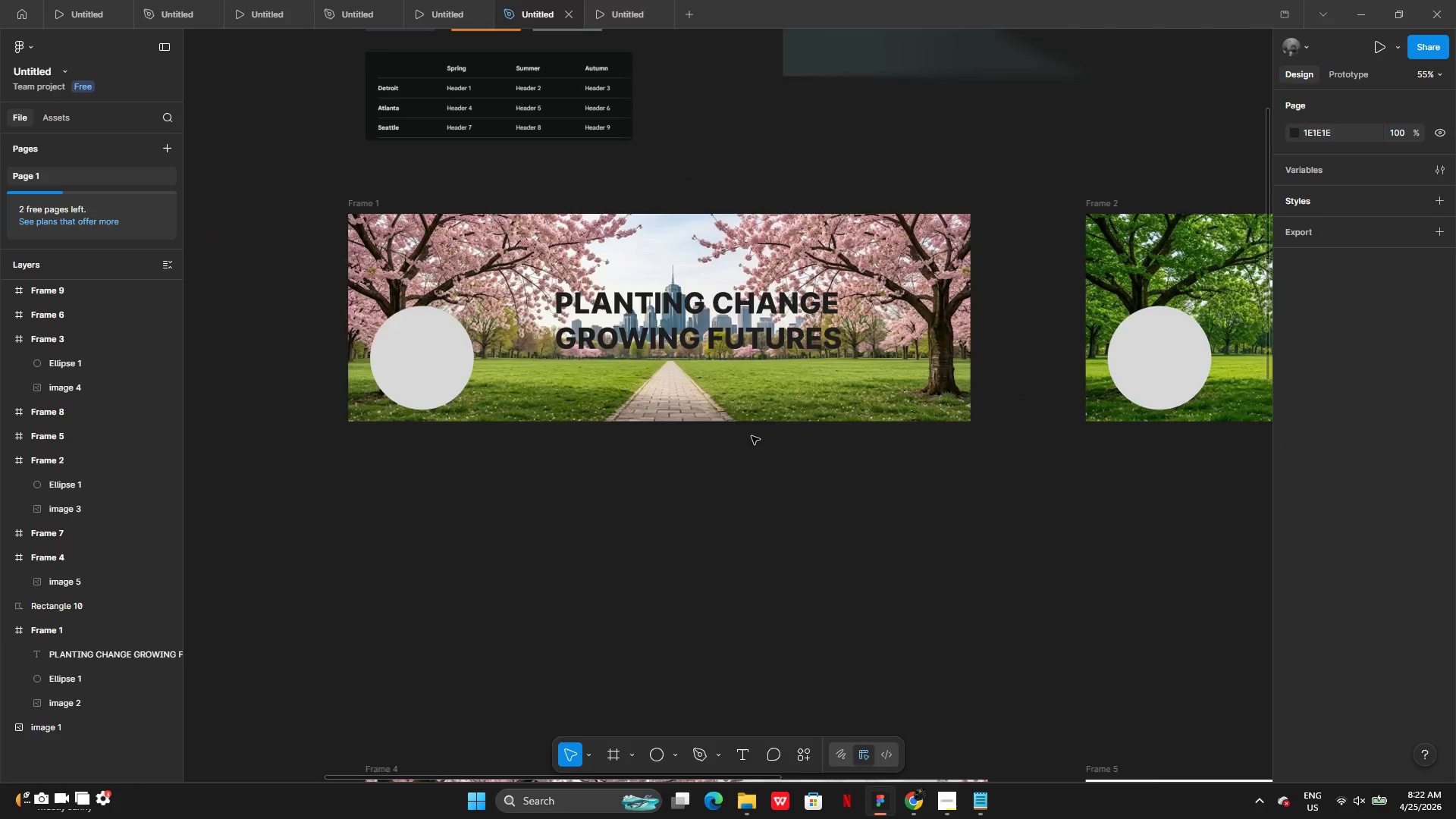 
left_click([876, 271])
 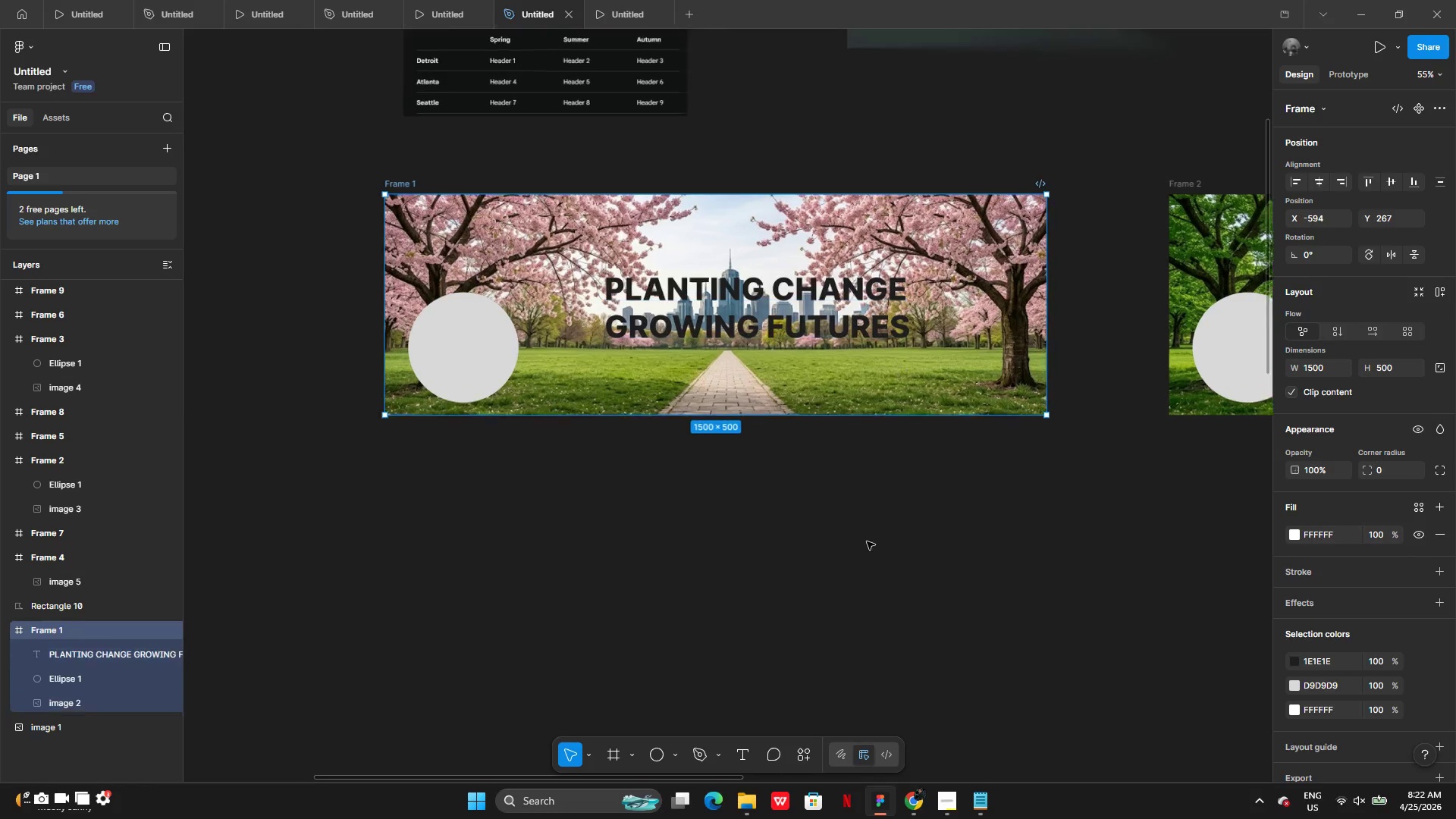 
left_click([864, 548])
 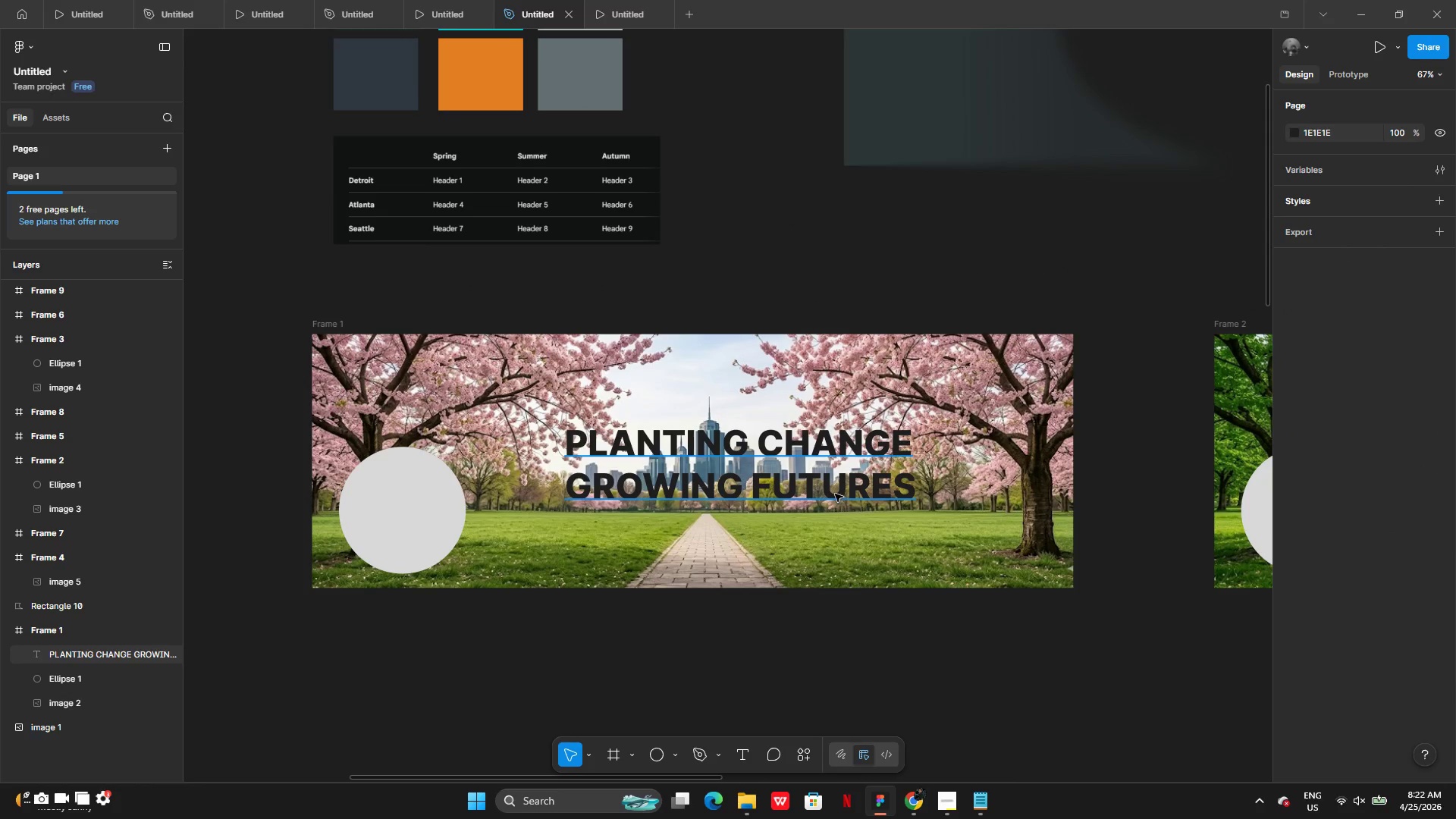 
wait(6.25)
 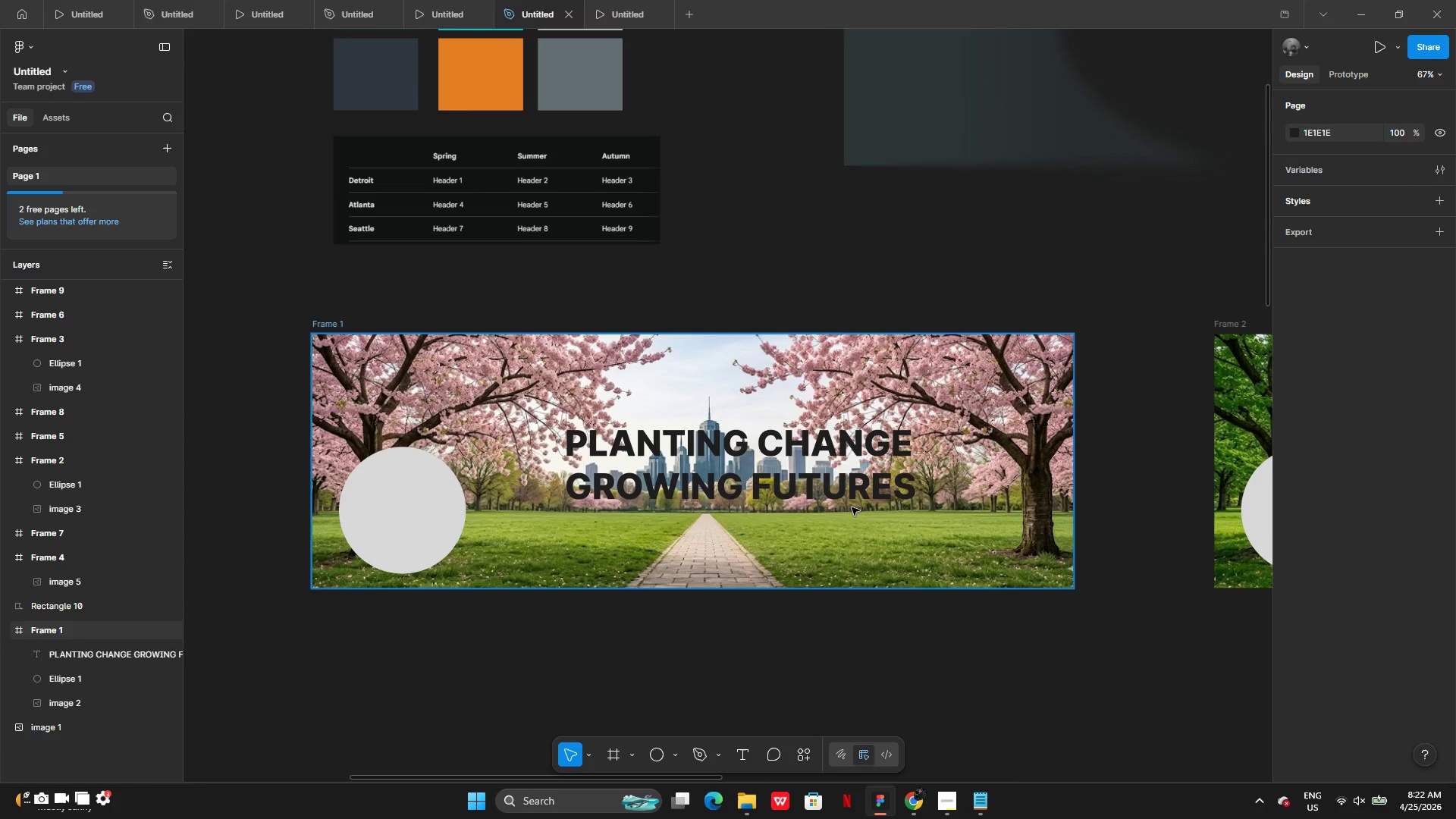 
left_click_drag(start_coordinate=[799, 467], to_coordinate=[820, 463])
 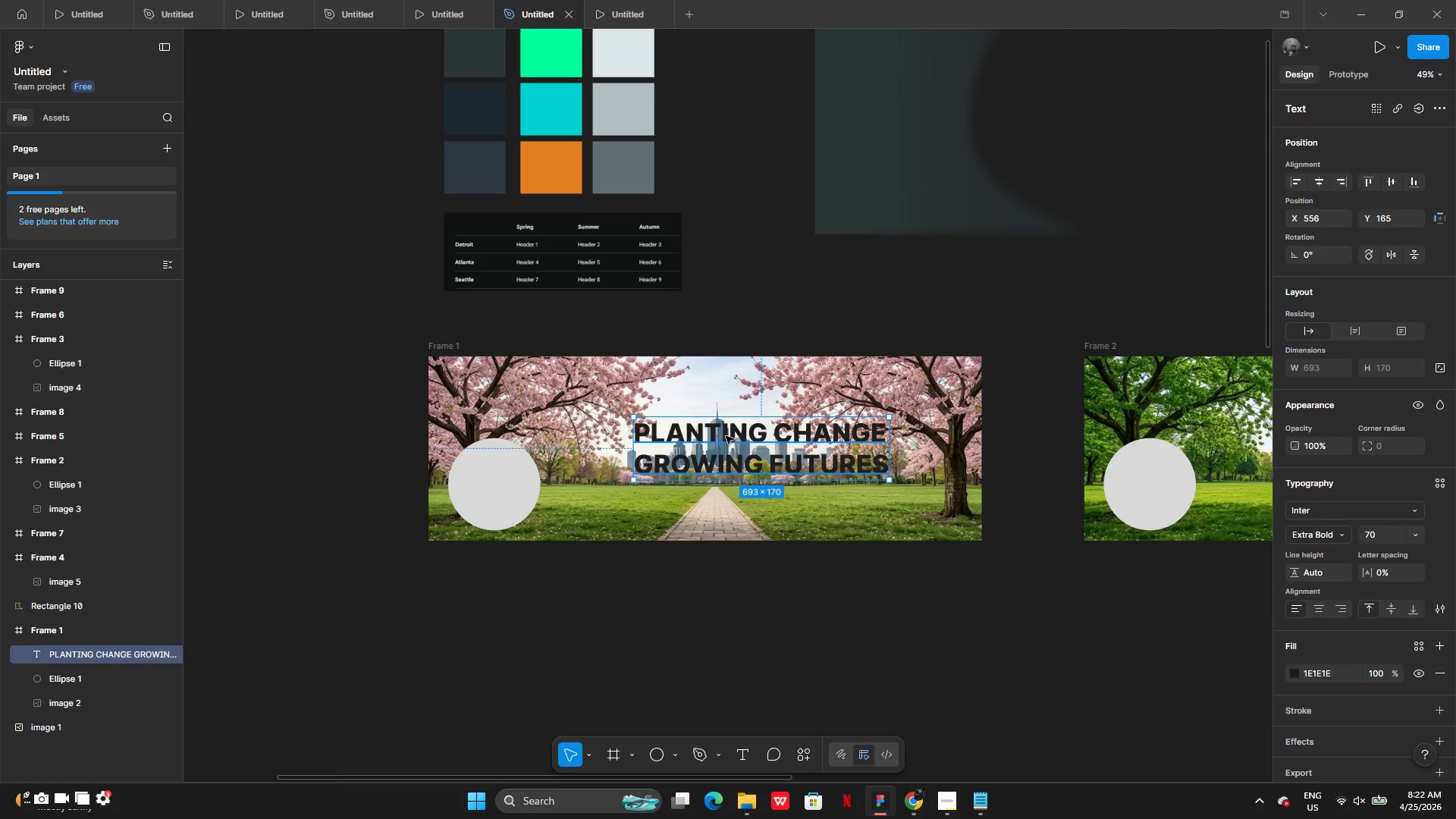 
left_click_drag(start_coordinate=[735, 448], to_coordinate=[740, 447])
 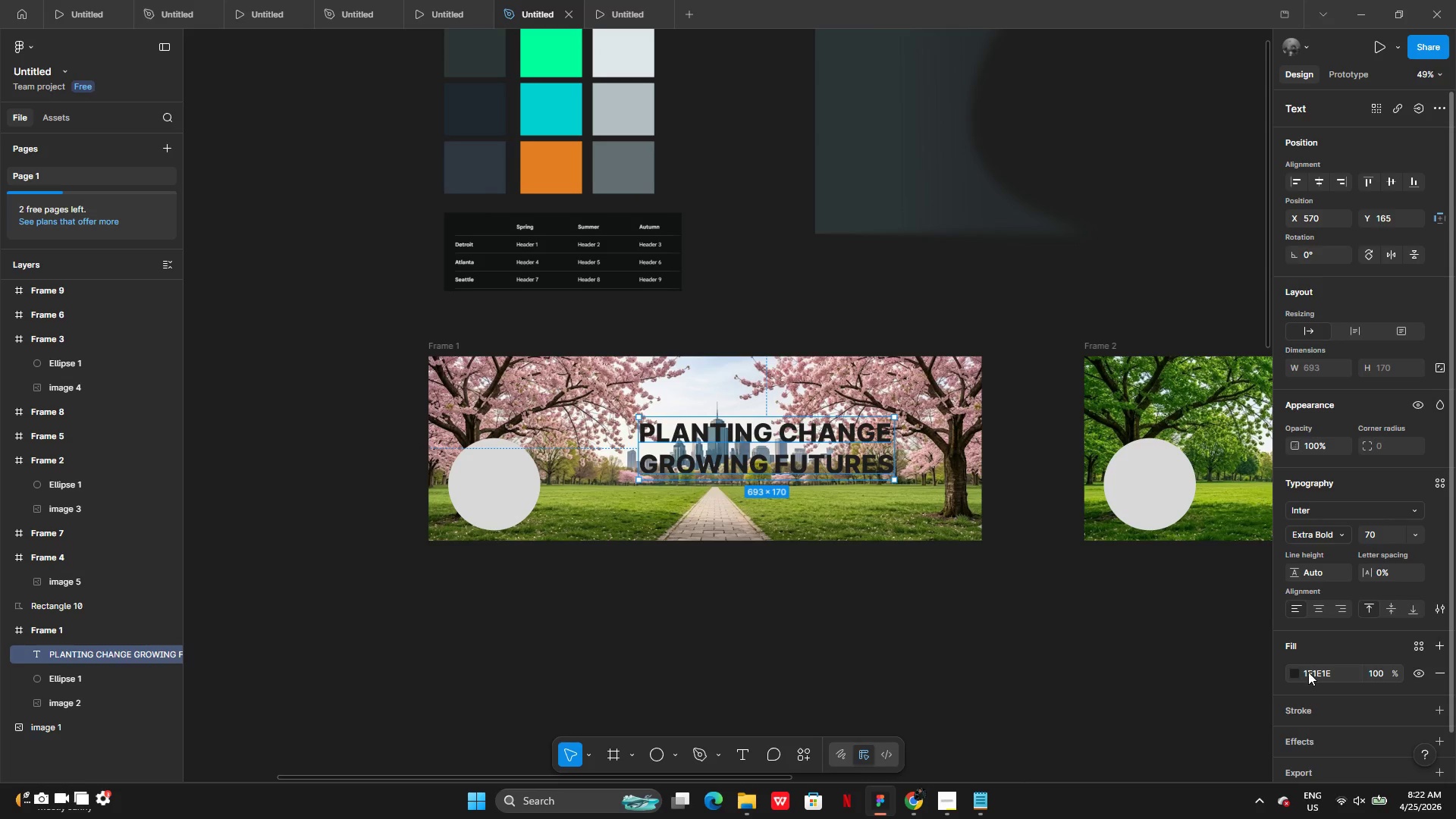 
left_click([1294, 672])
 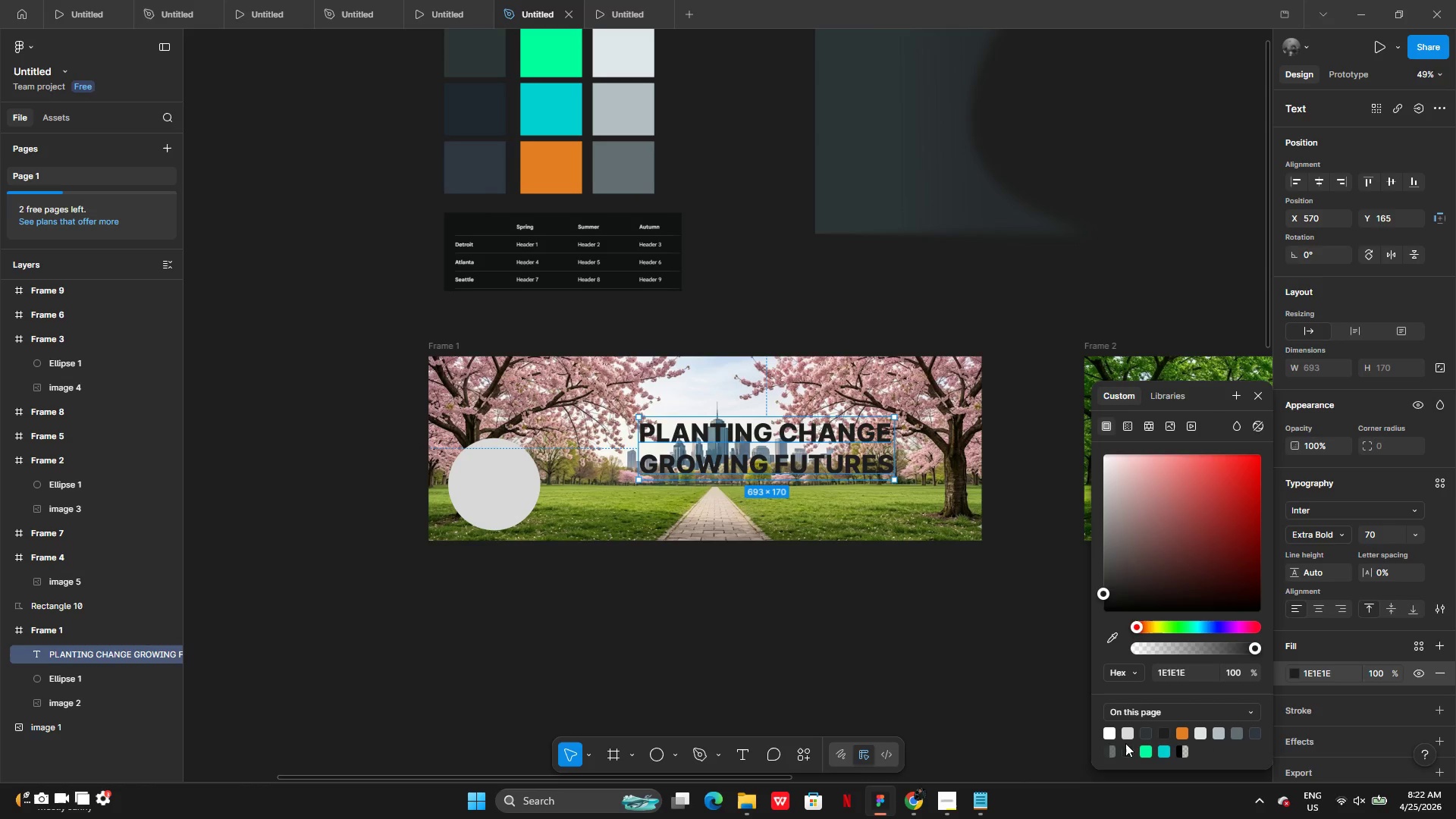 
left_click([1124, 733])
 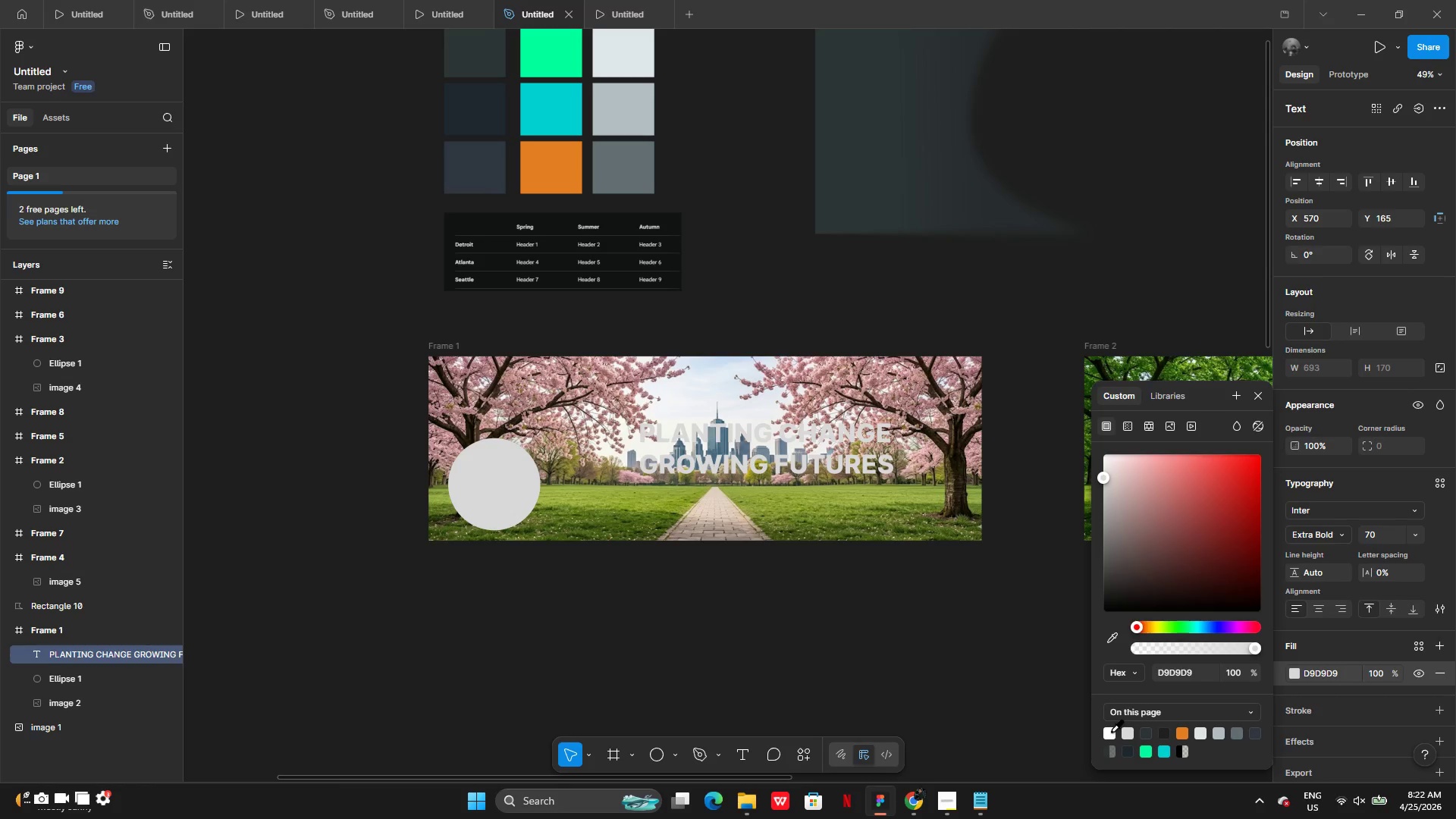 
left_click([1110, 731])
 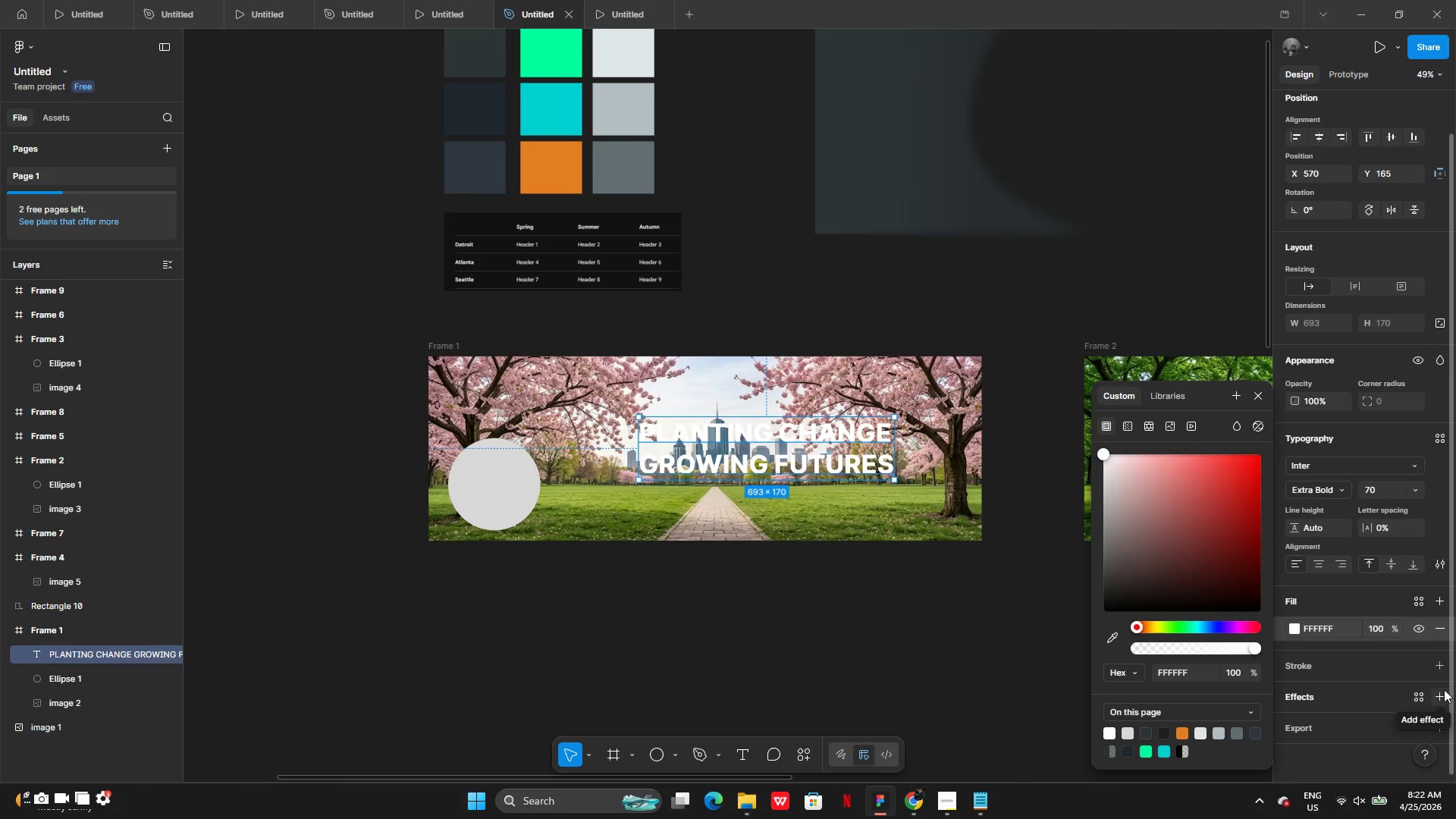 
wait(6.94)
 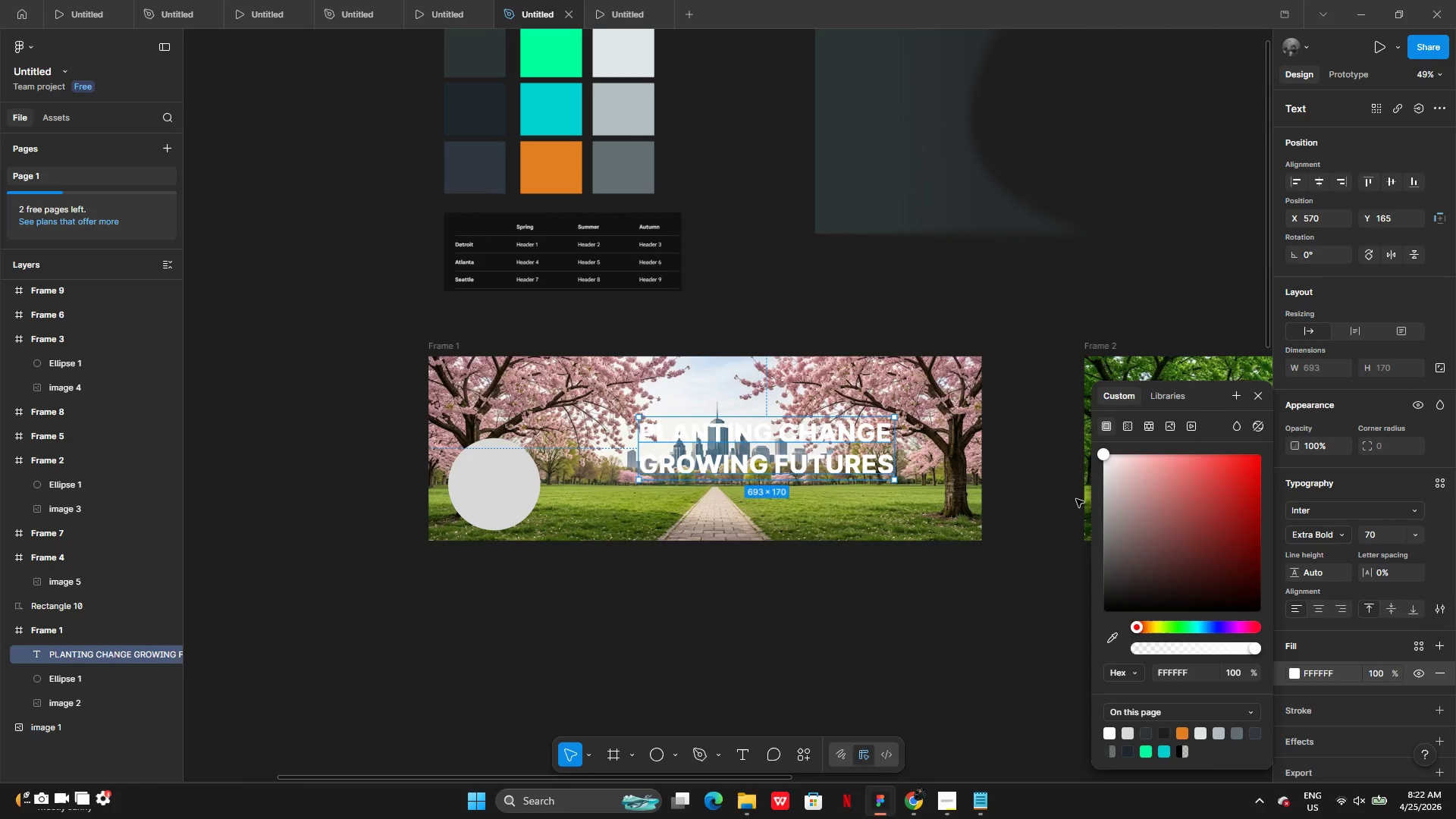 
left_click([1437, 696])
 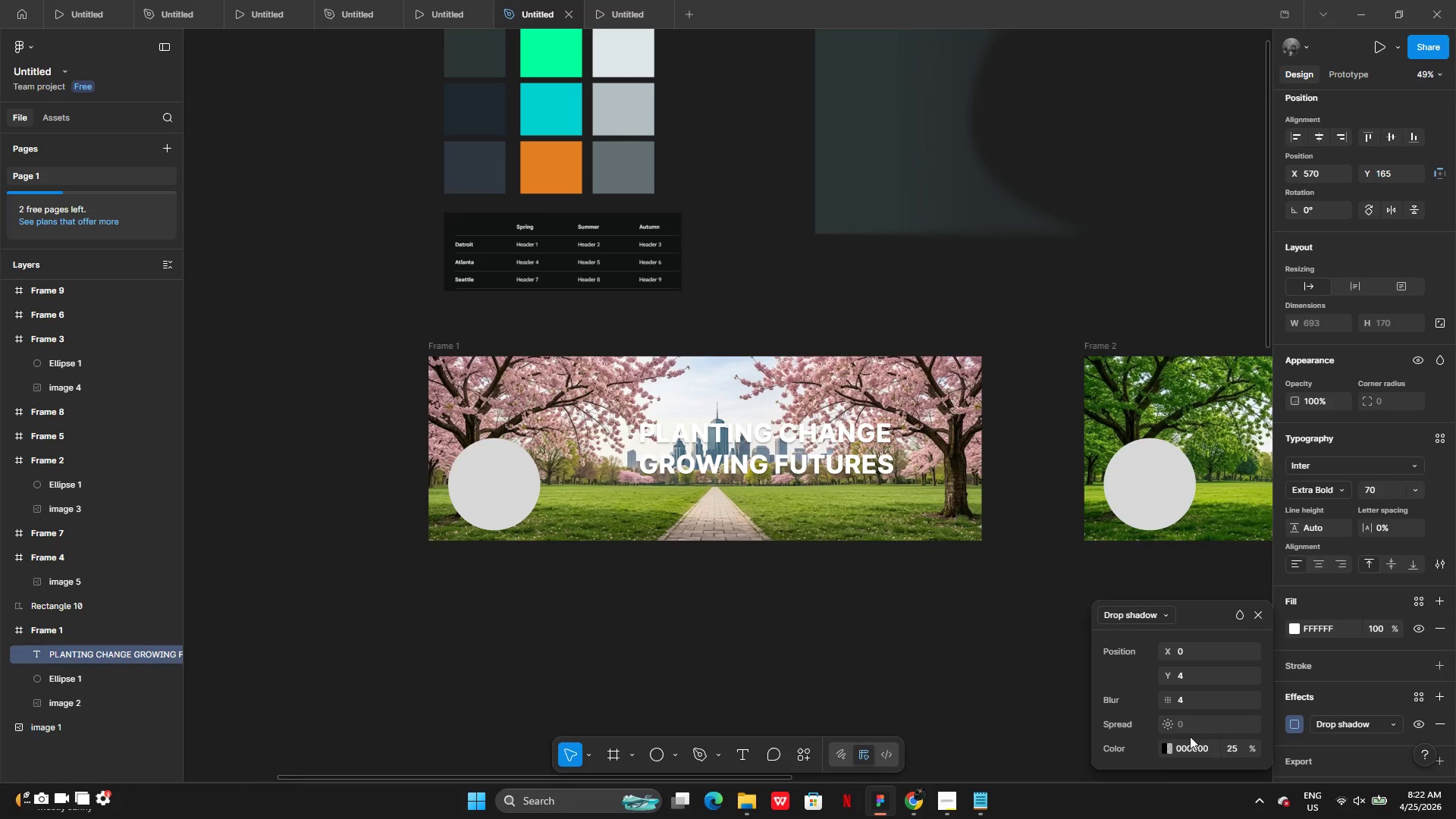 
left_click([1166, 748])
 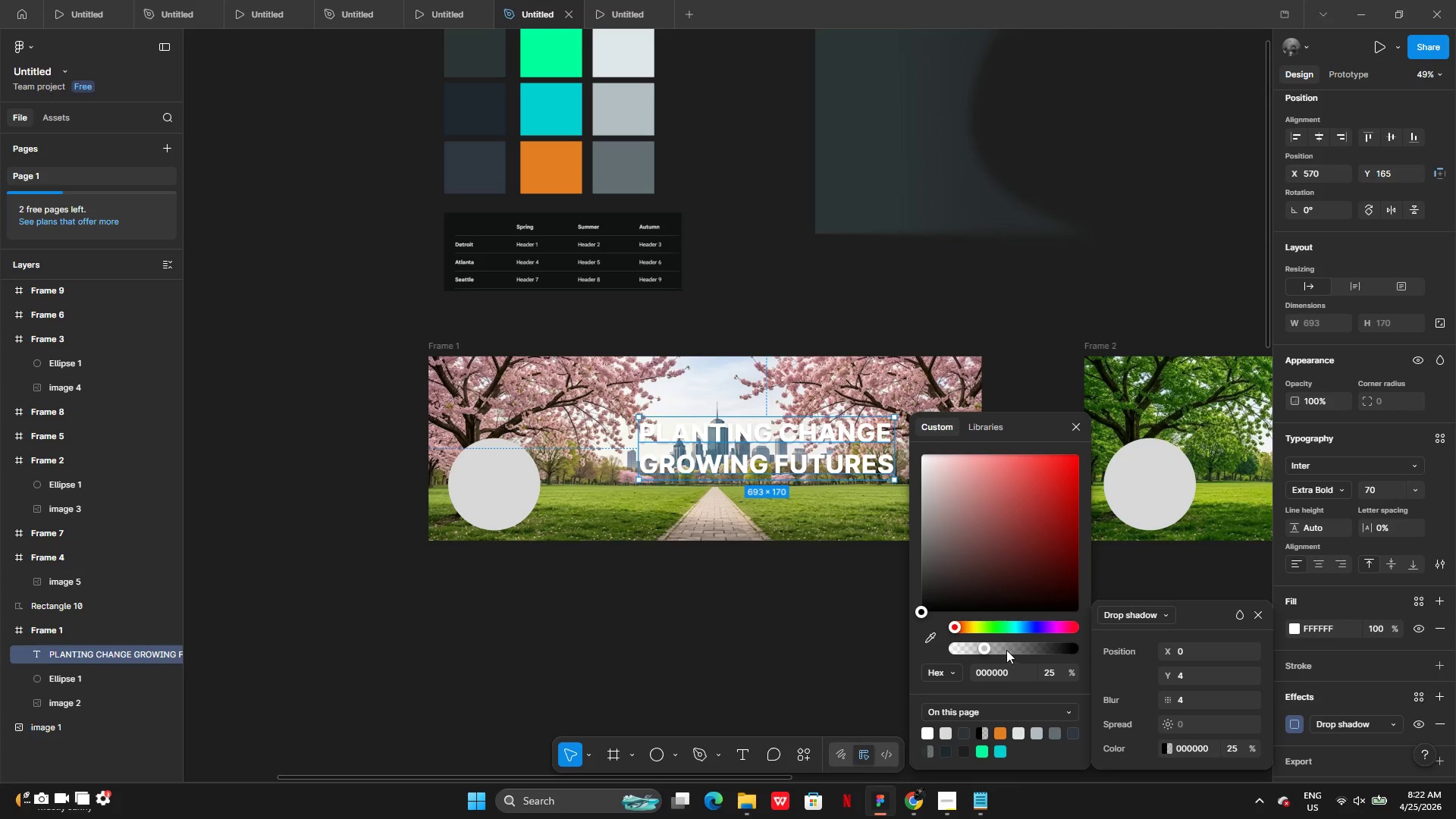 
left_click_drag(start_coordinate=[1002, 648], to_coordinate=[1014, 654])
 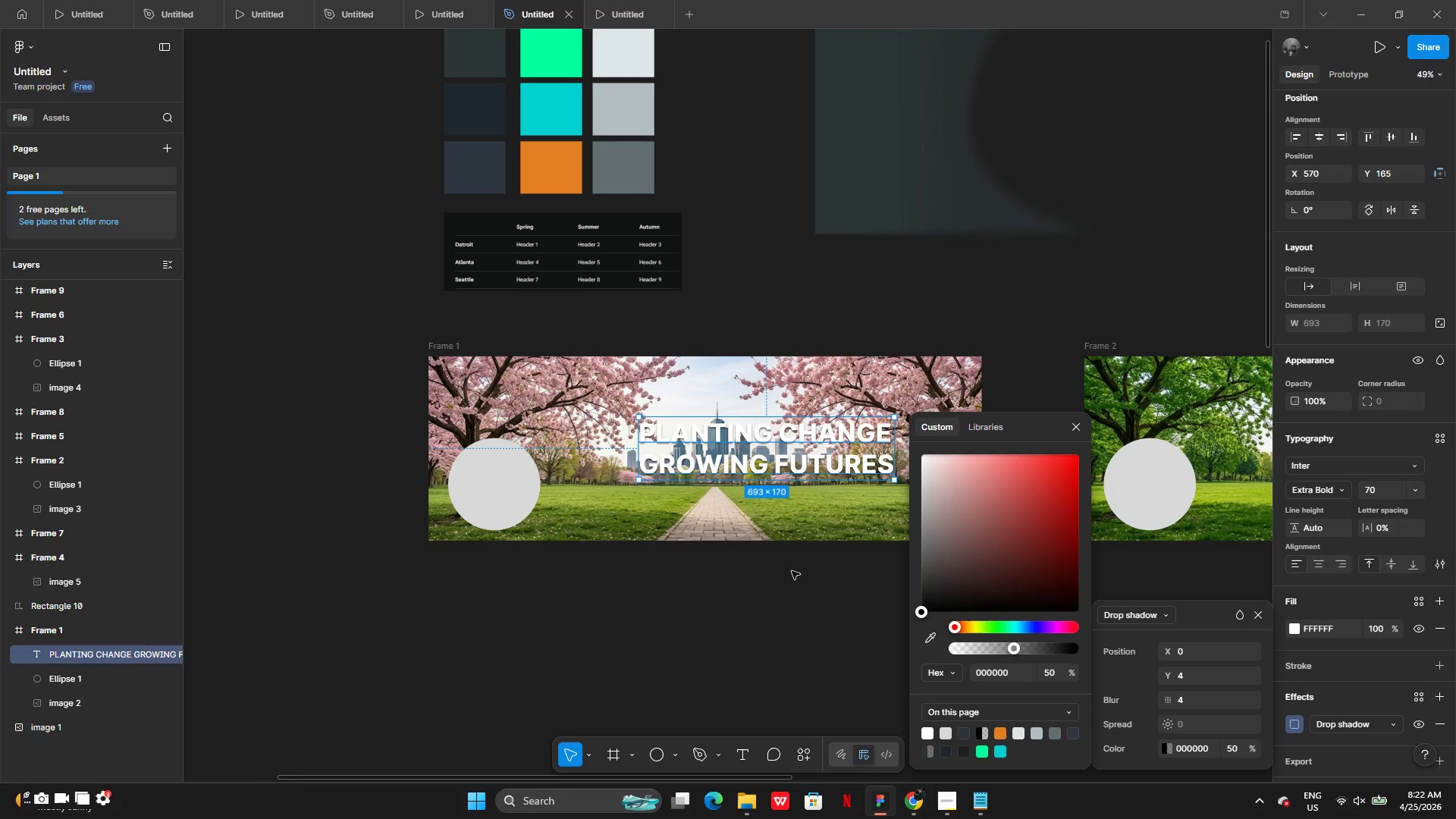 
left_click([792, 571])
 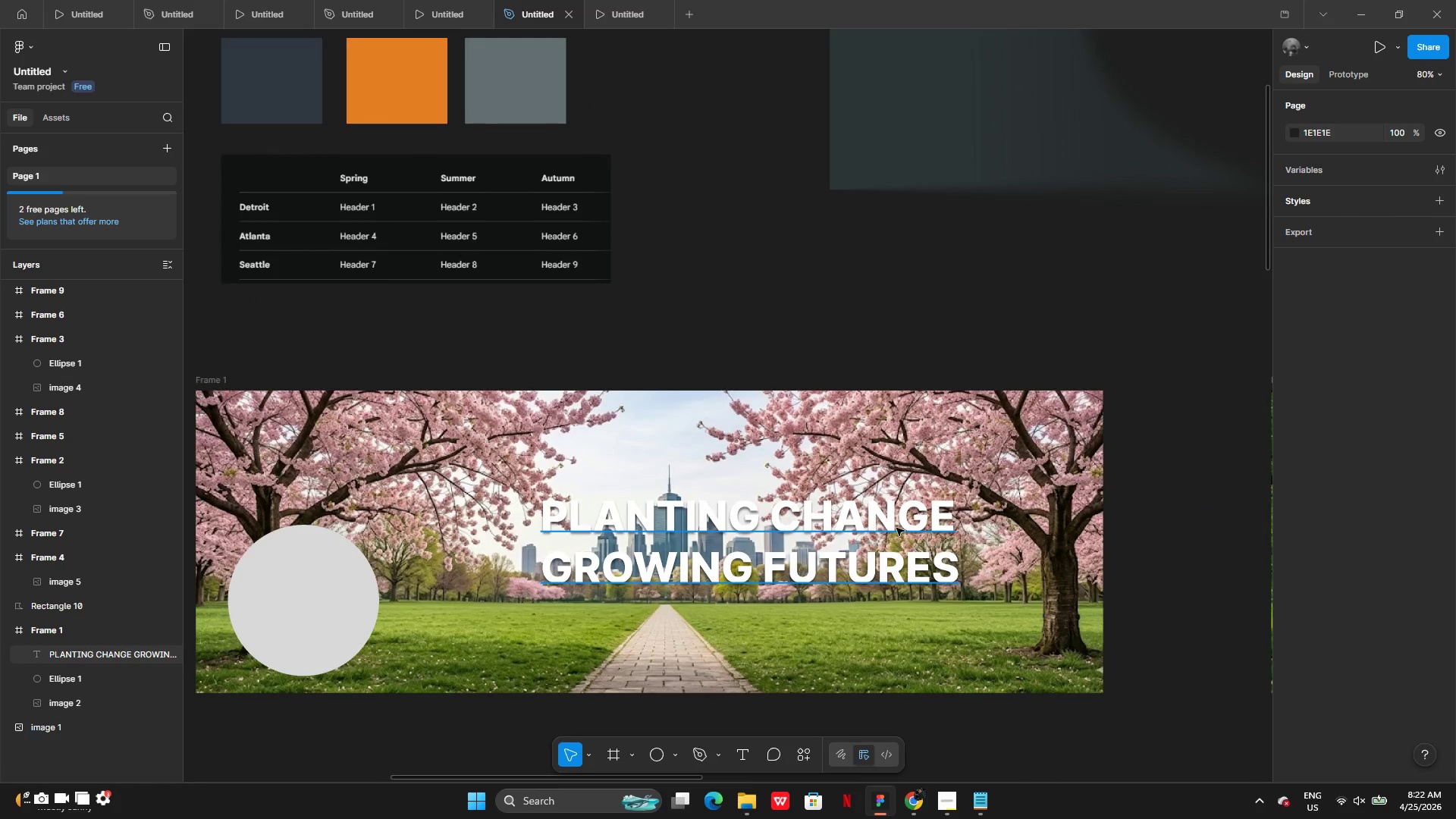 
left_click_drag(start_coordinate=[862, 517], to_coordinate=[895, 500])
 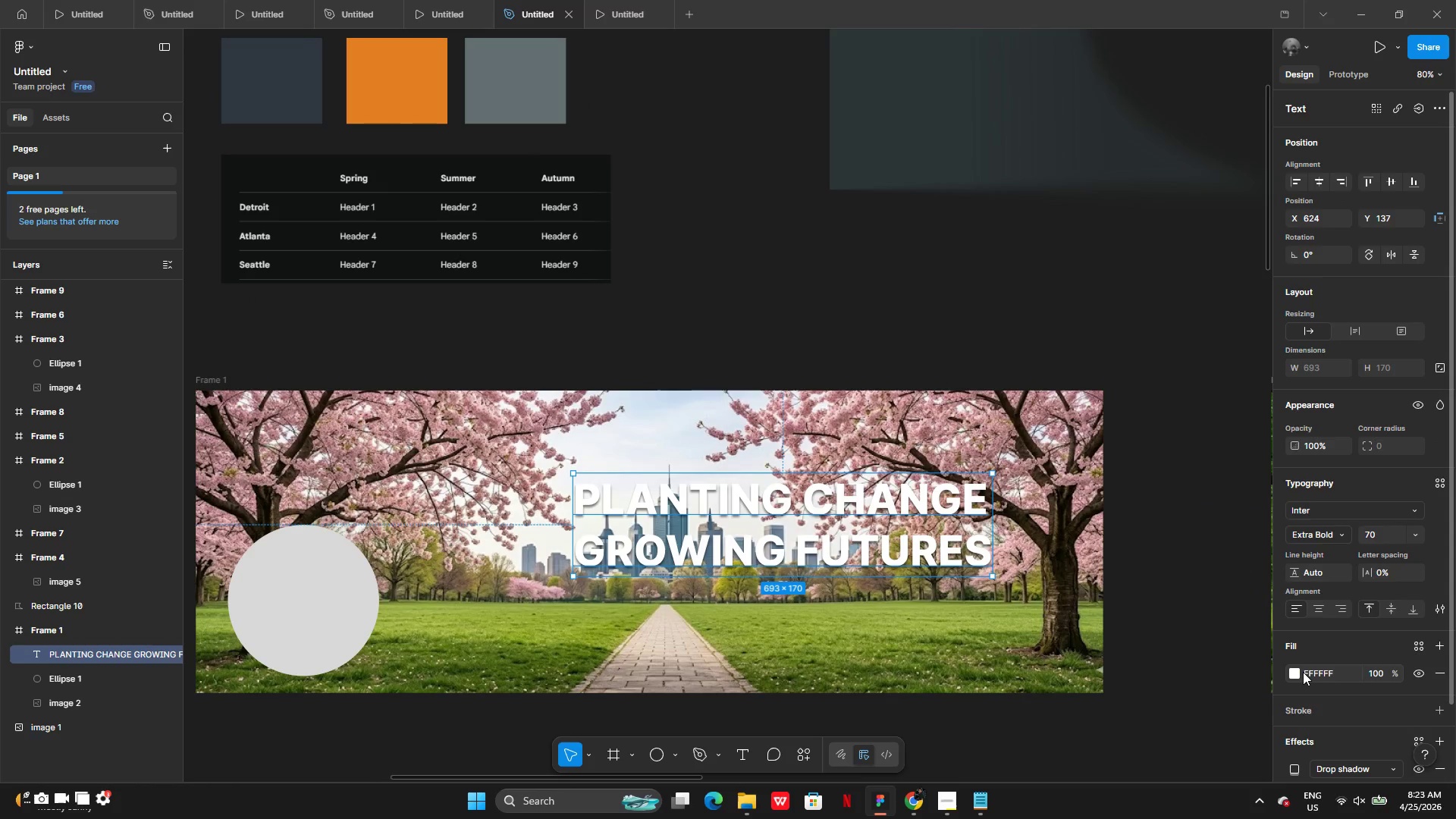 
left_click([1297, 672])
 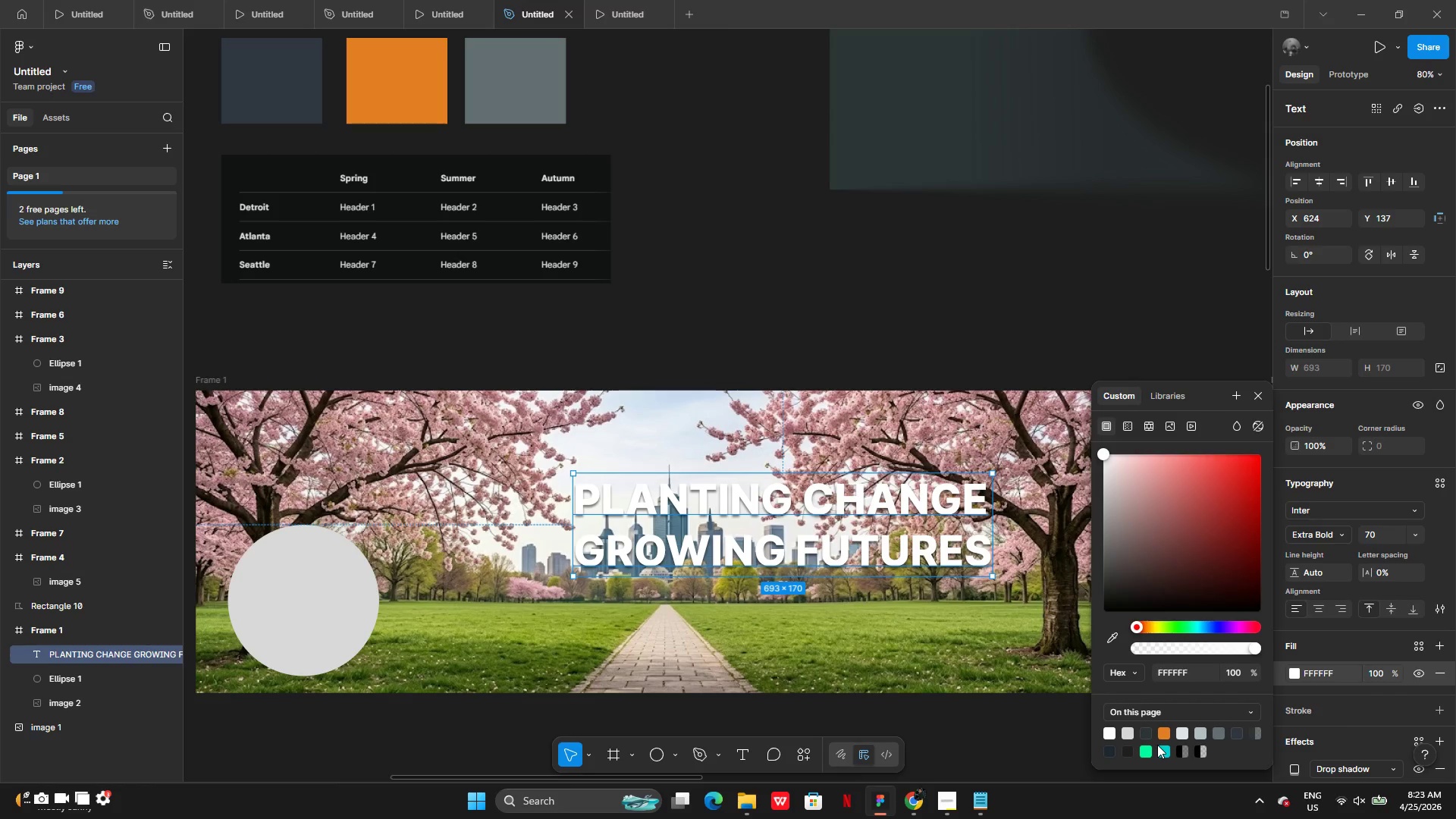 
left_click([1150, 752])
 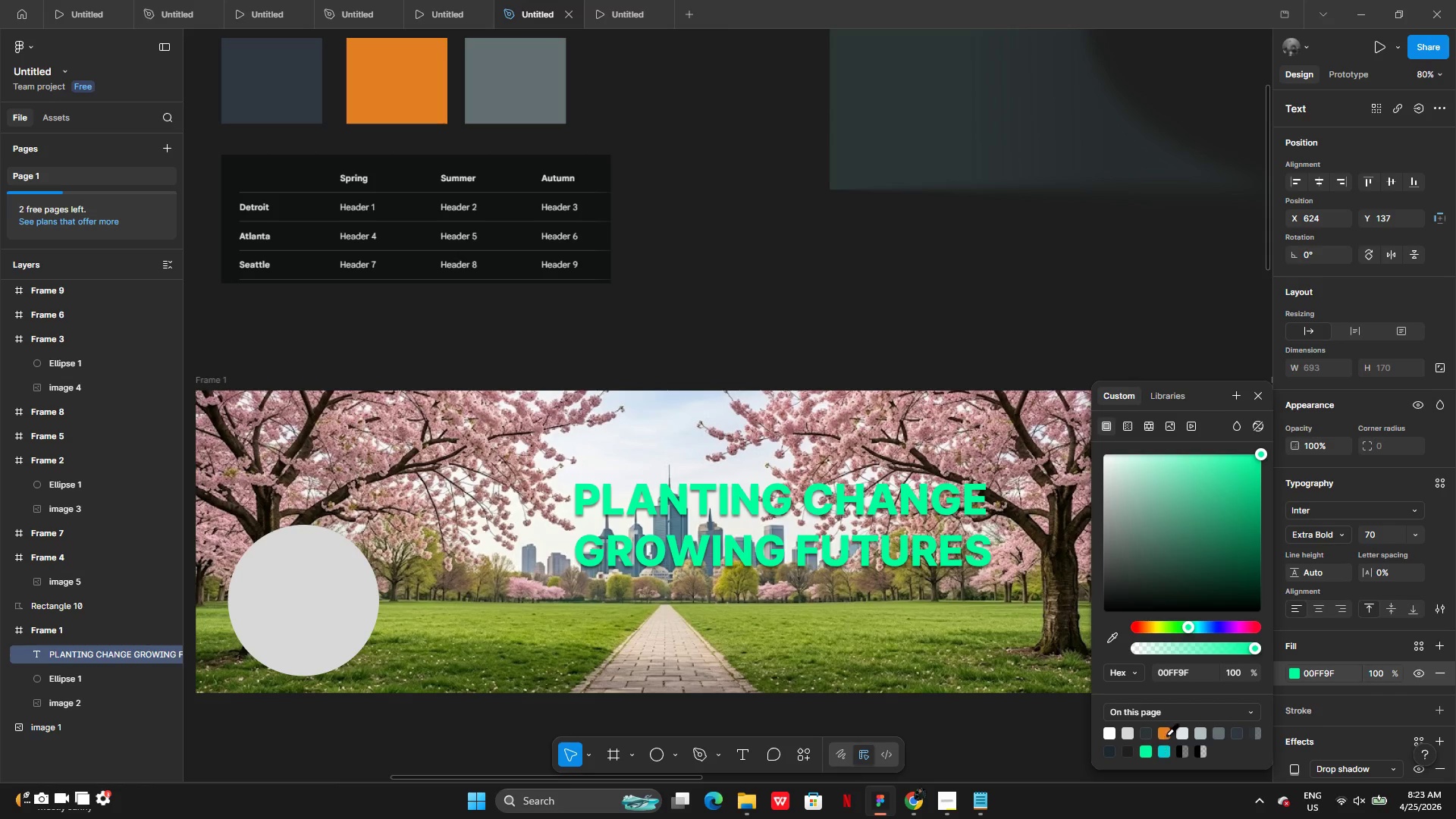 
left_click([1166, 732])
 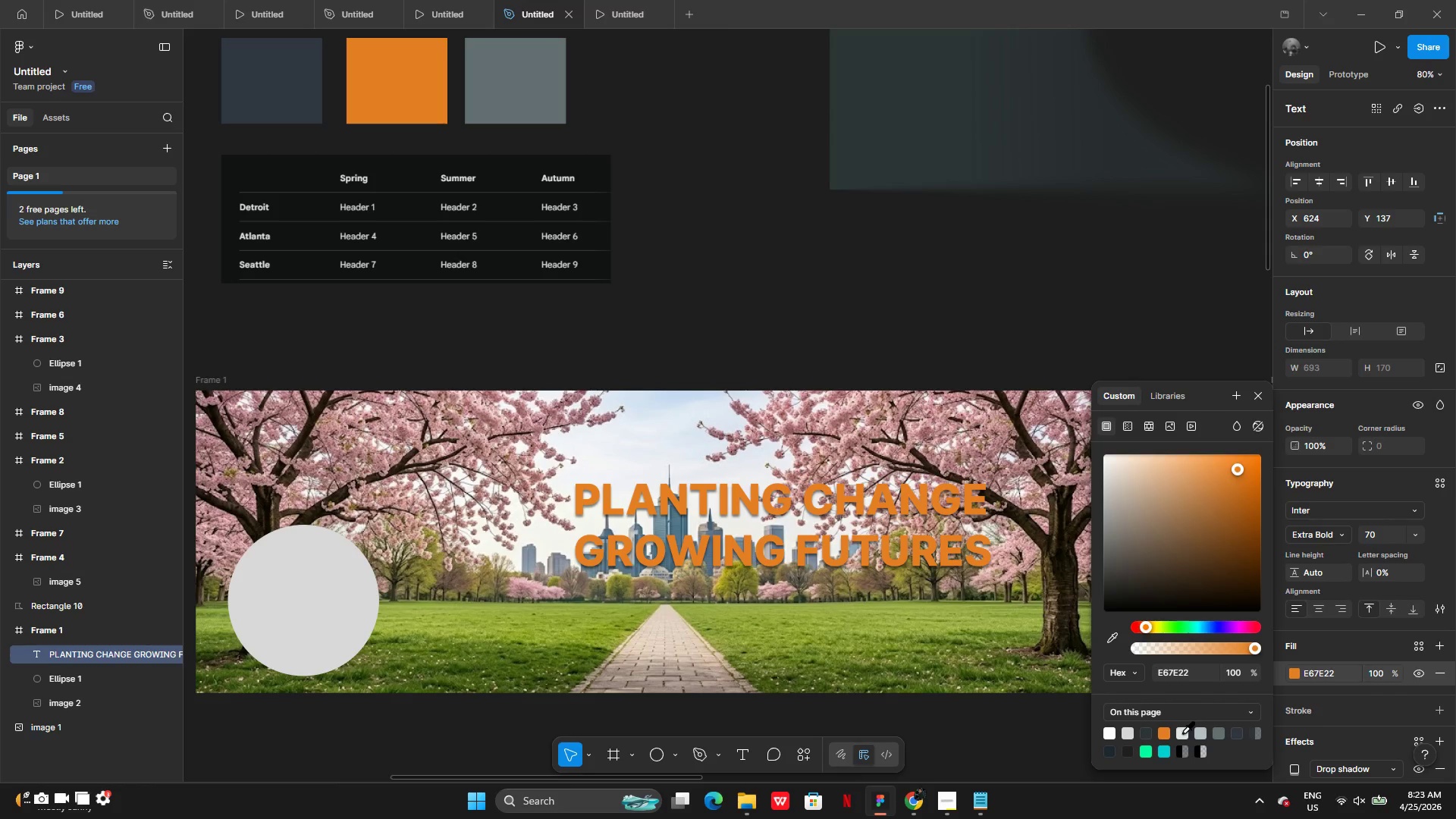 
left_click([1182, 733])
 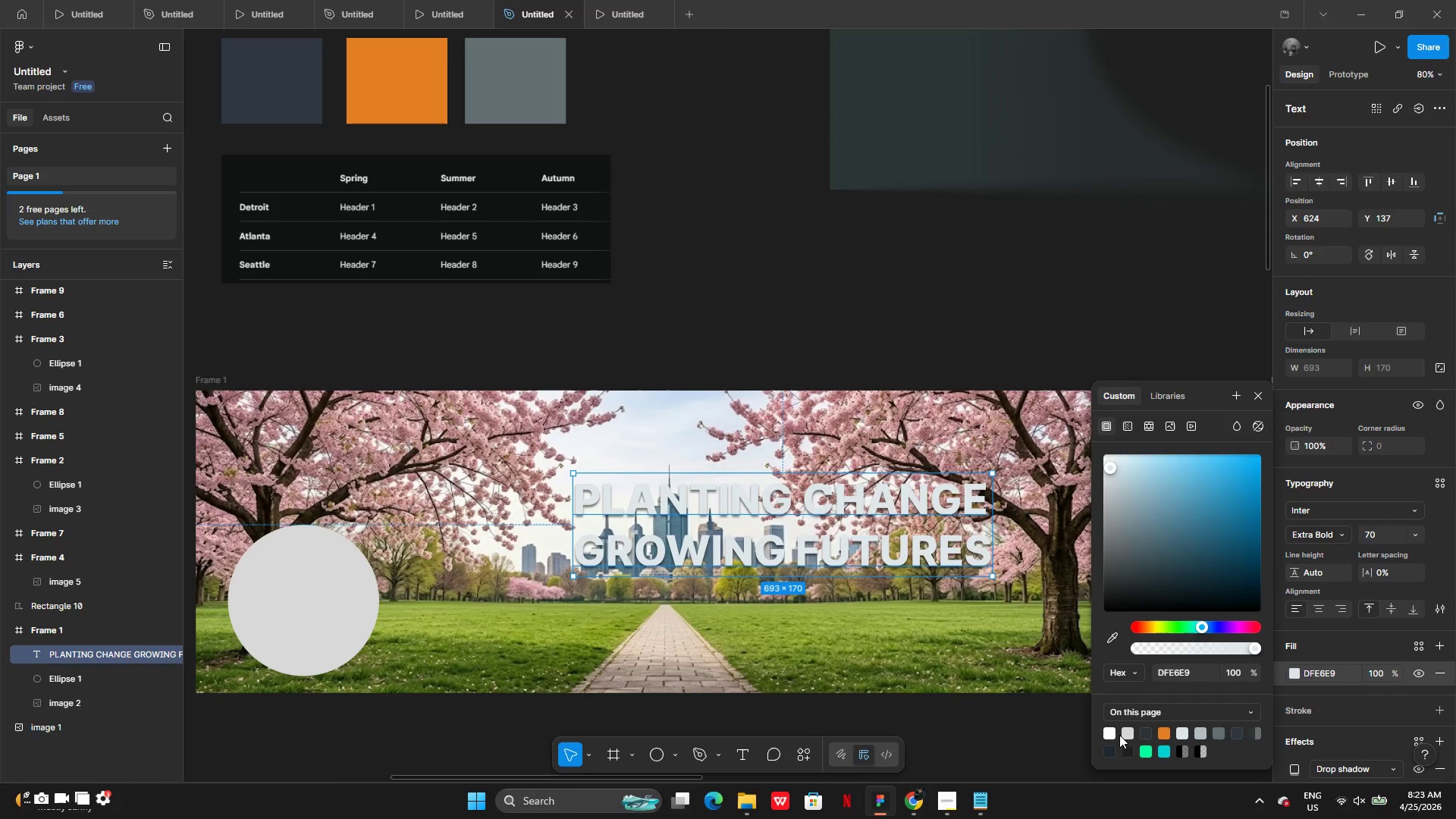 
left_click([1124, 747])
 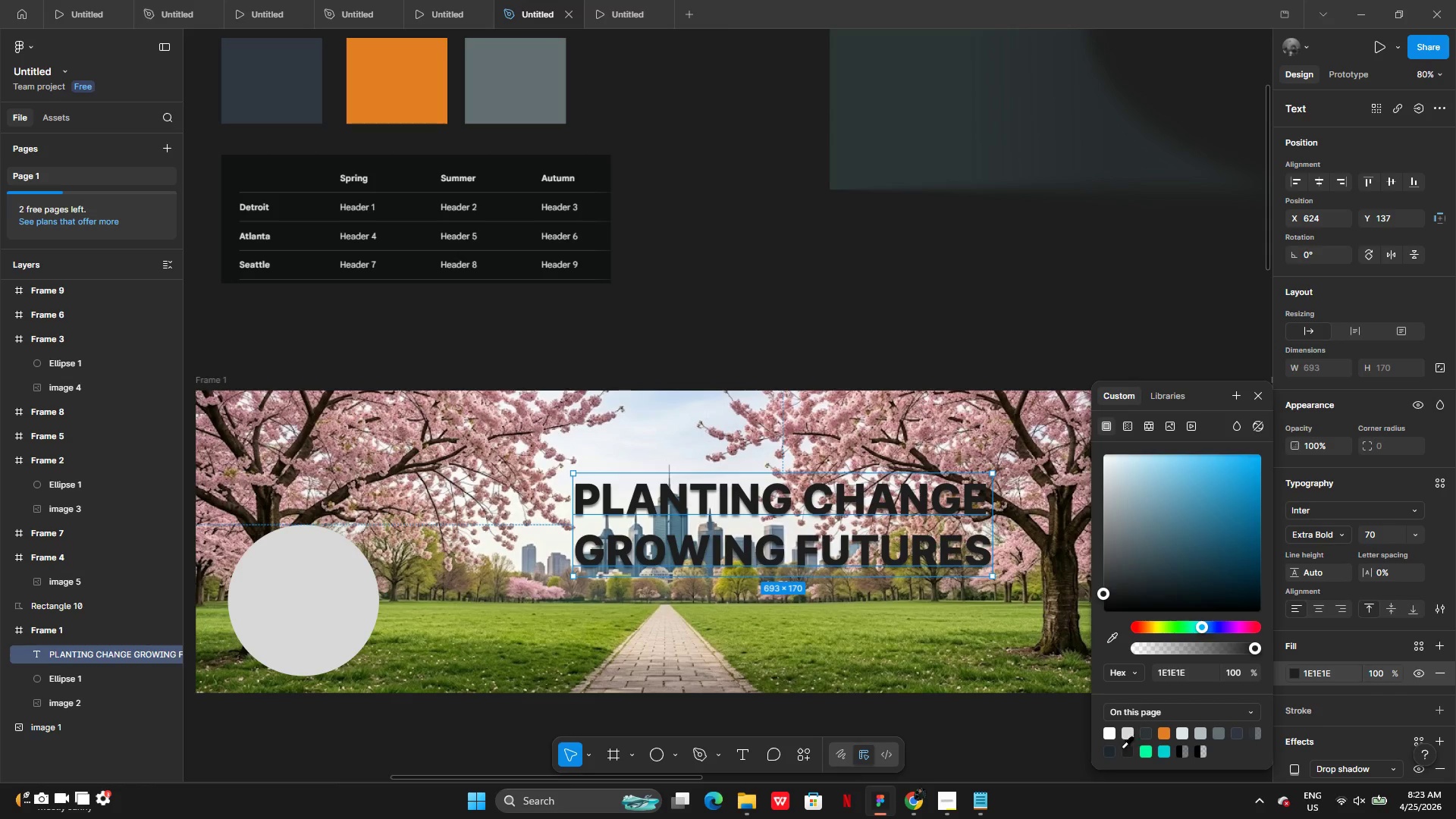 
left_click([1109, 754])
 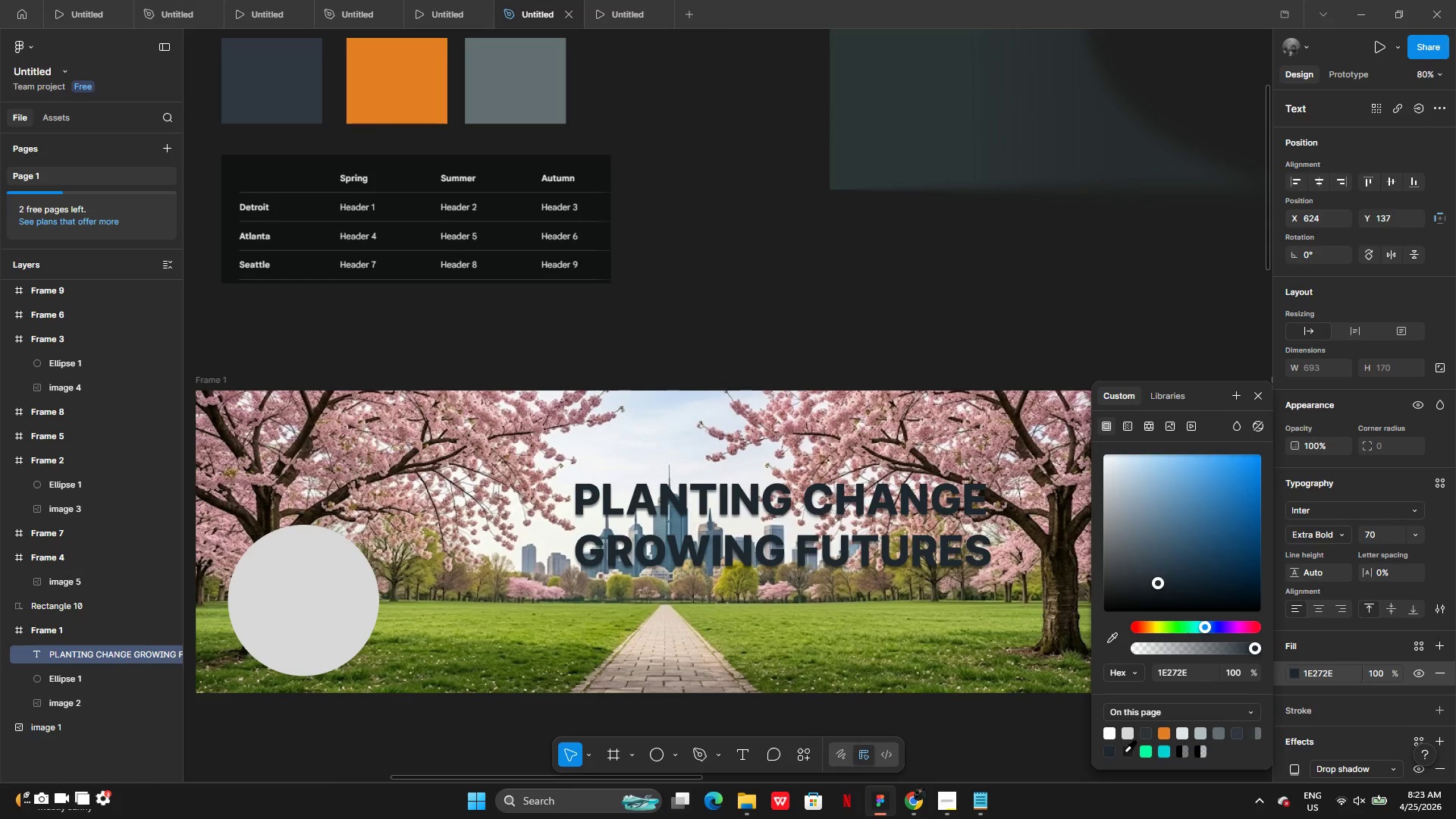 
left_click([1126, 752])
 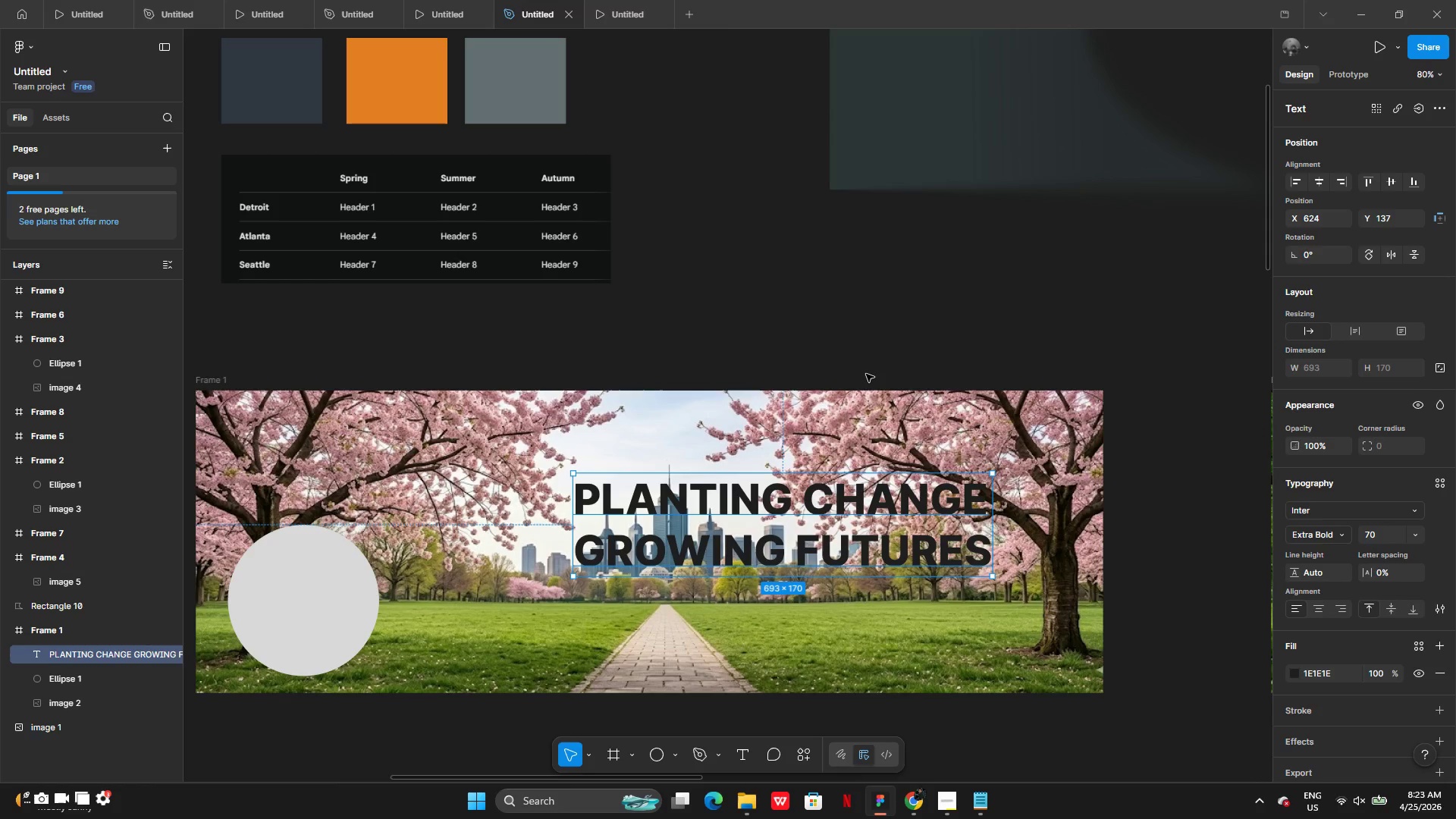 
left_click([972, 633])
 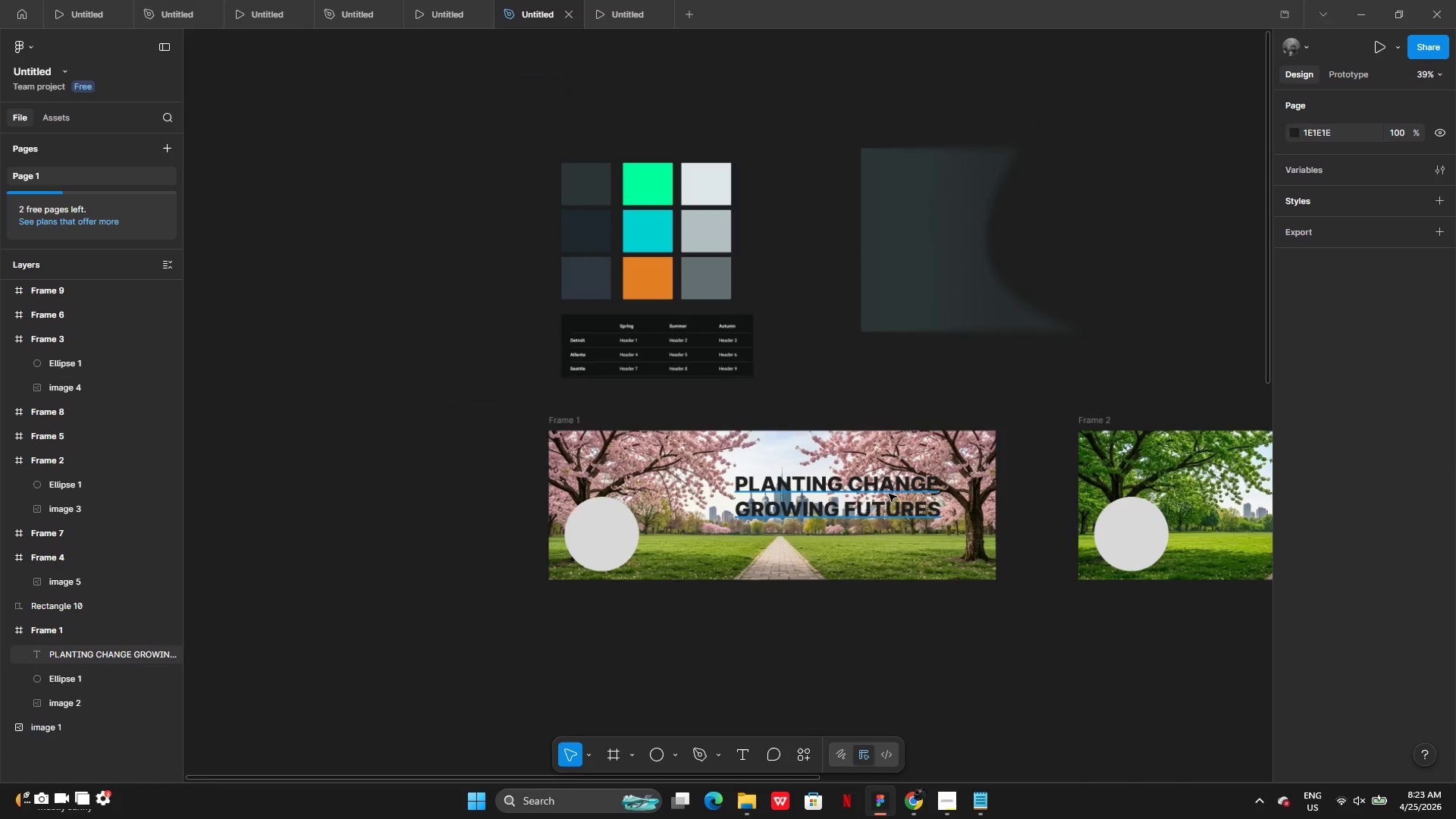 
left_click_drag(start_coordinate=[884, 496], to_coordinate=[762, 468])
 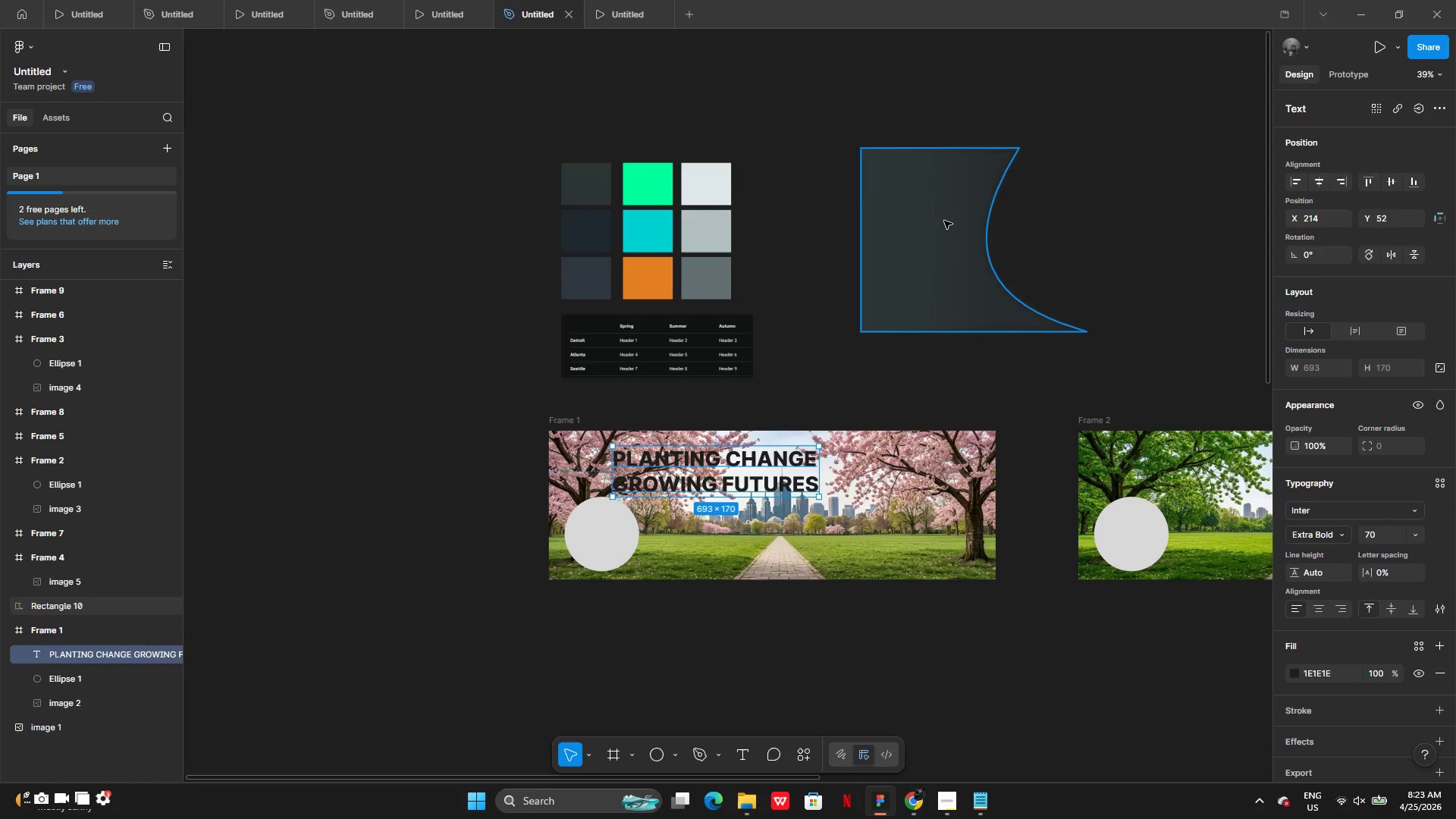 
left_click([944, 221])
 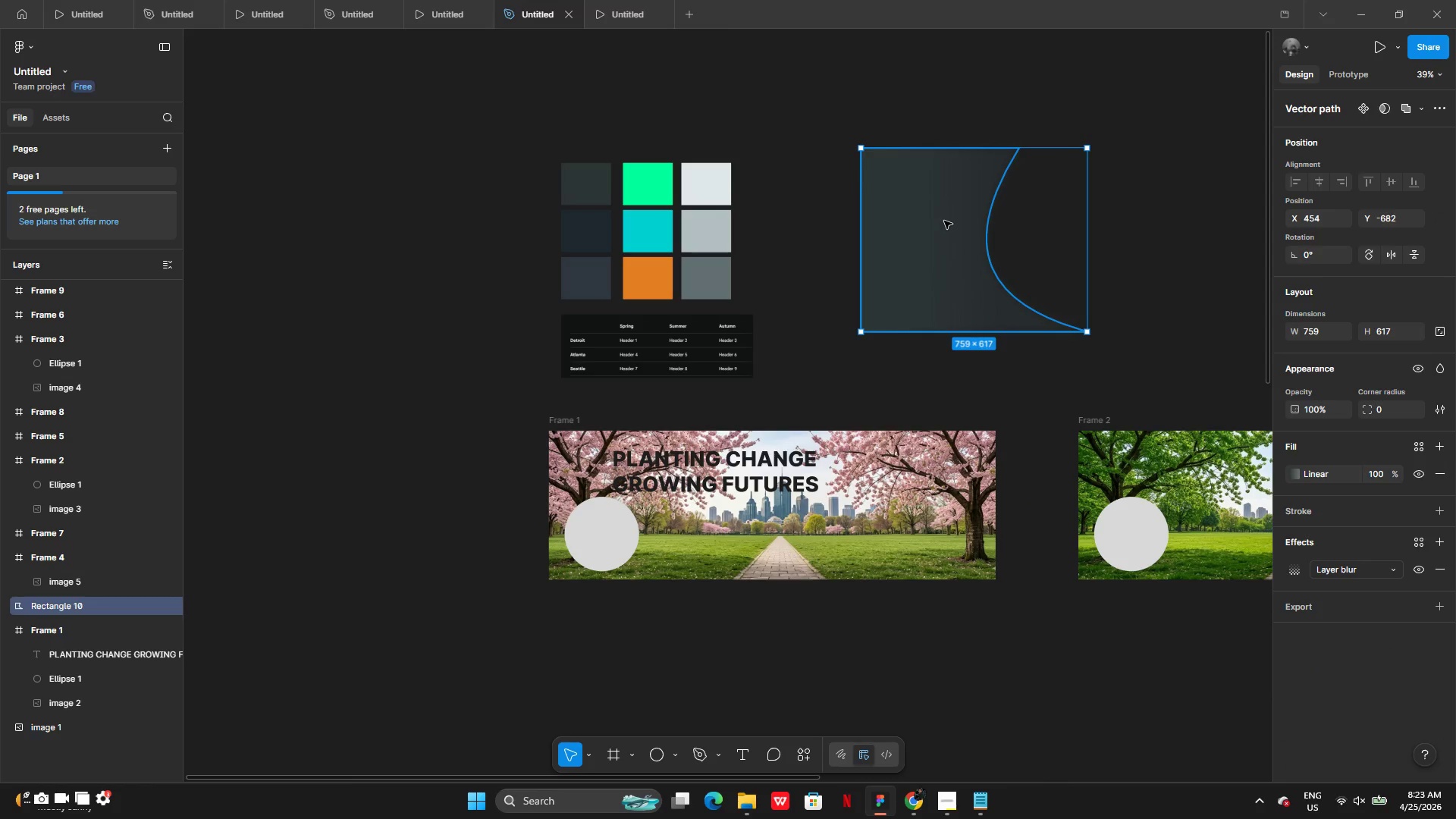 
left_click_drag(start_coordinate=[944, 221], to_coordinate=[828, 475])
 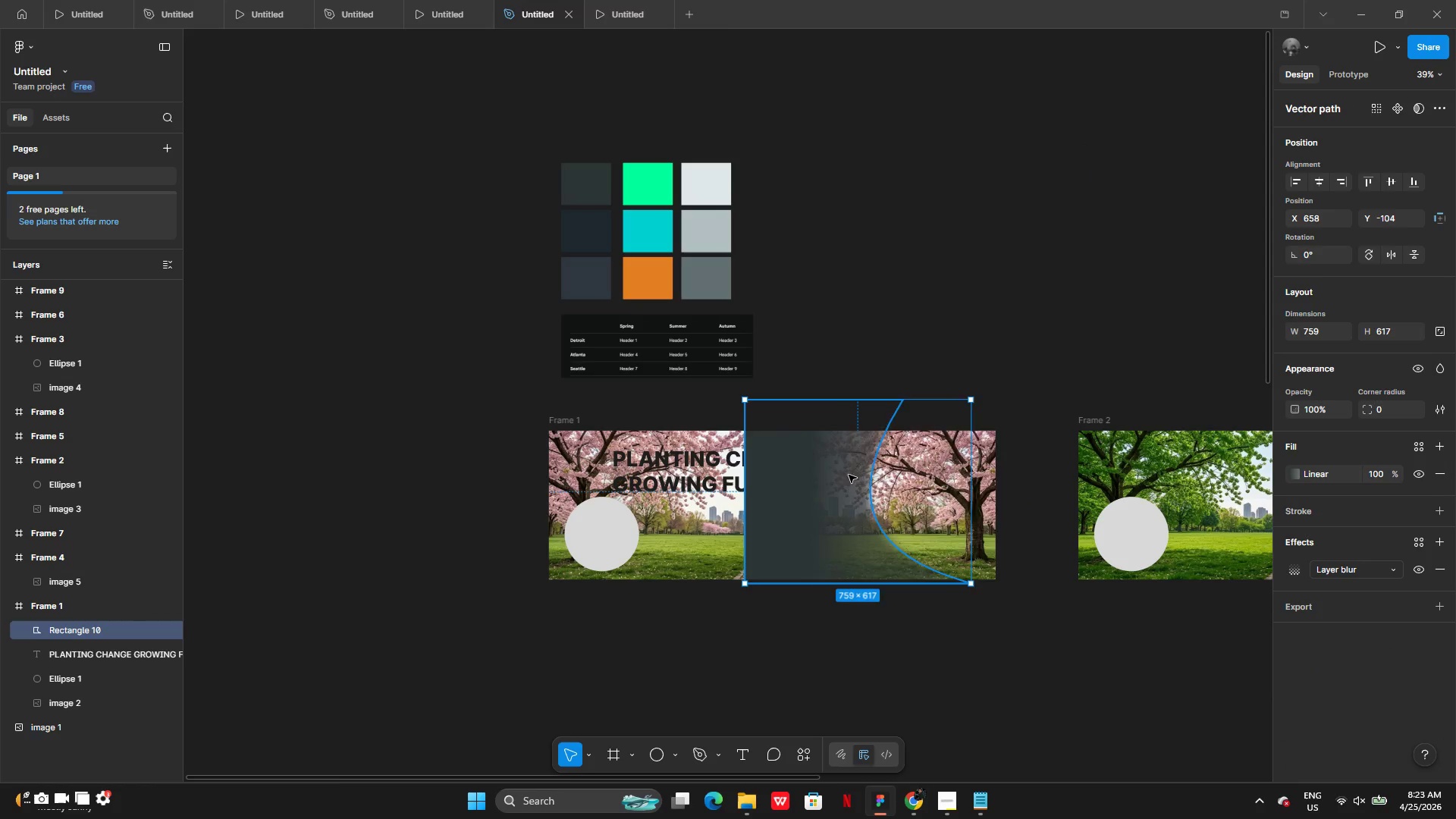 
right_click([849, 475])
 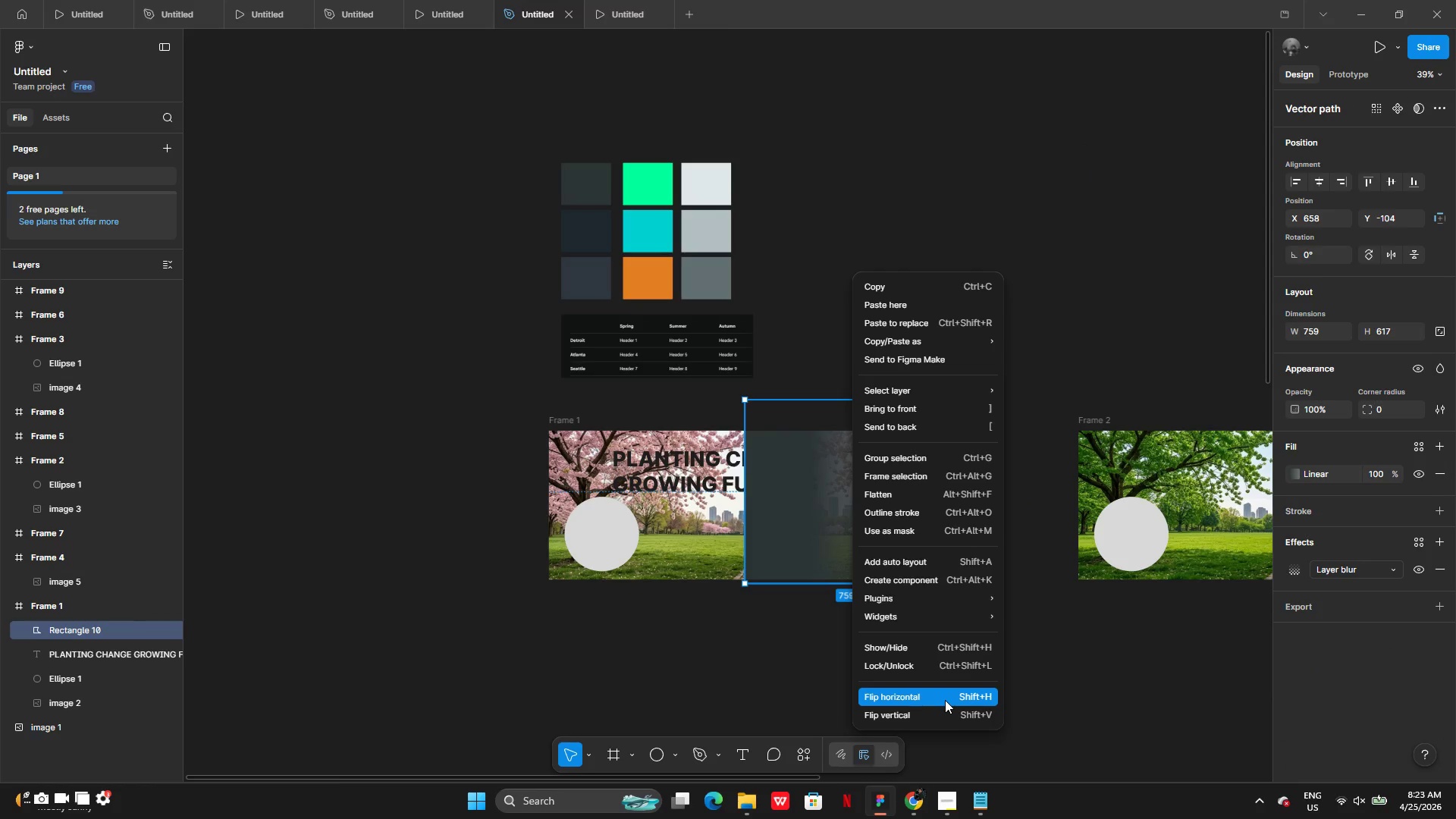 
left_click([945, 699])
 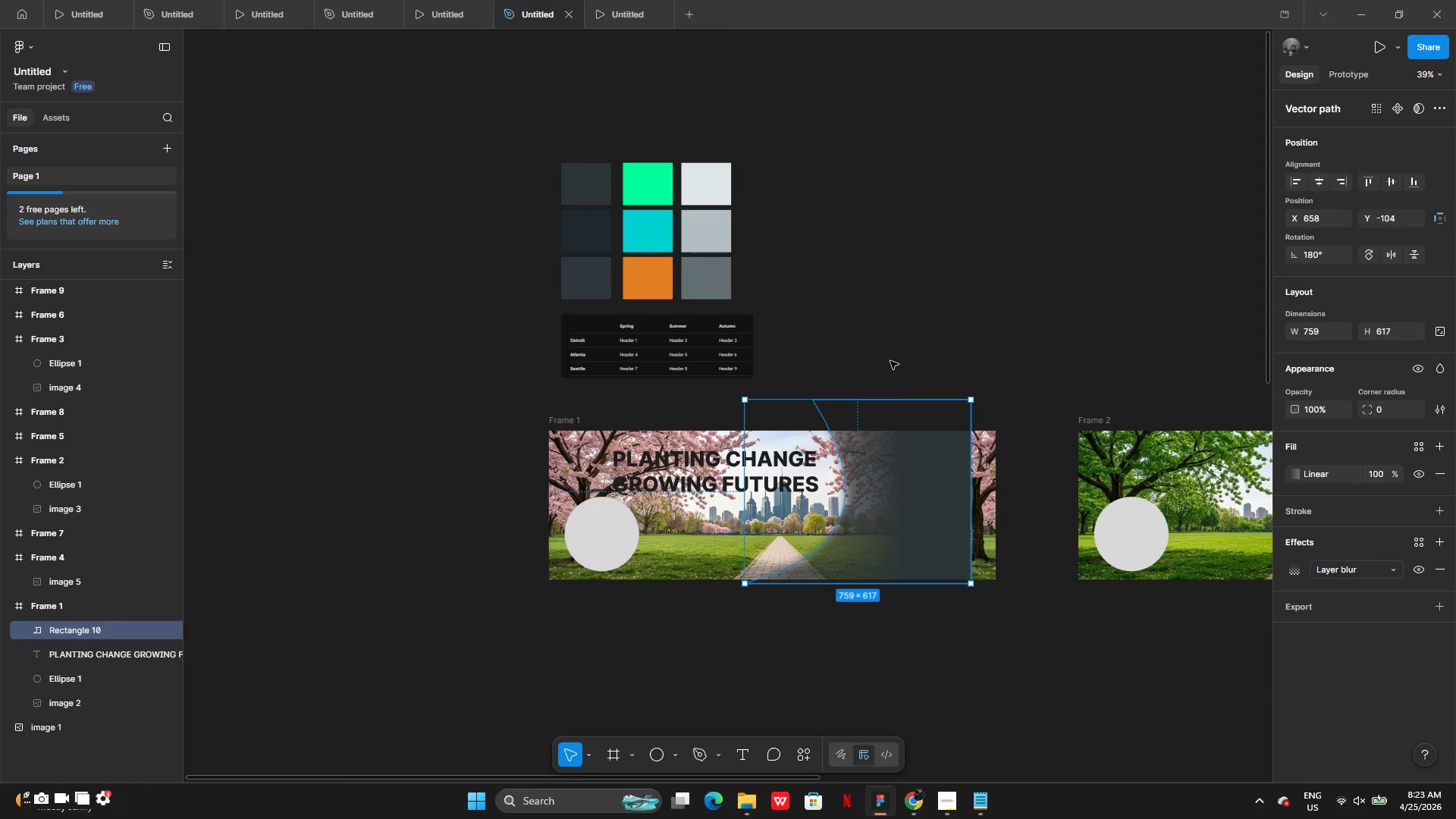 
left_click_drag(start_coordinate=[897, 410], to_coordinate=[931, 428])
 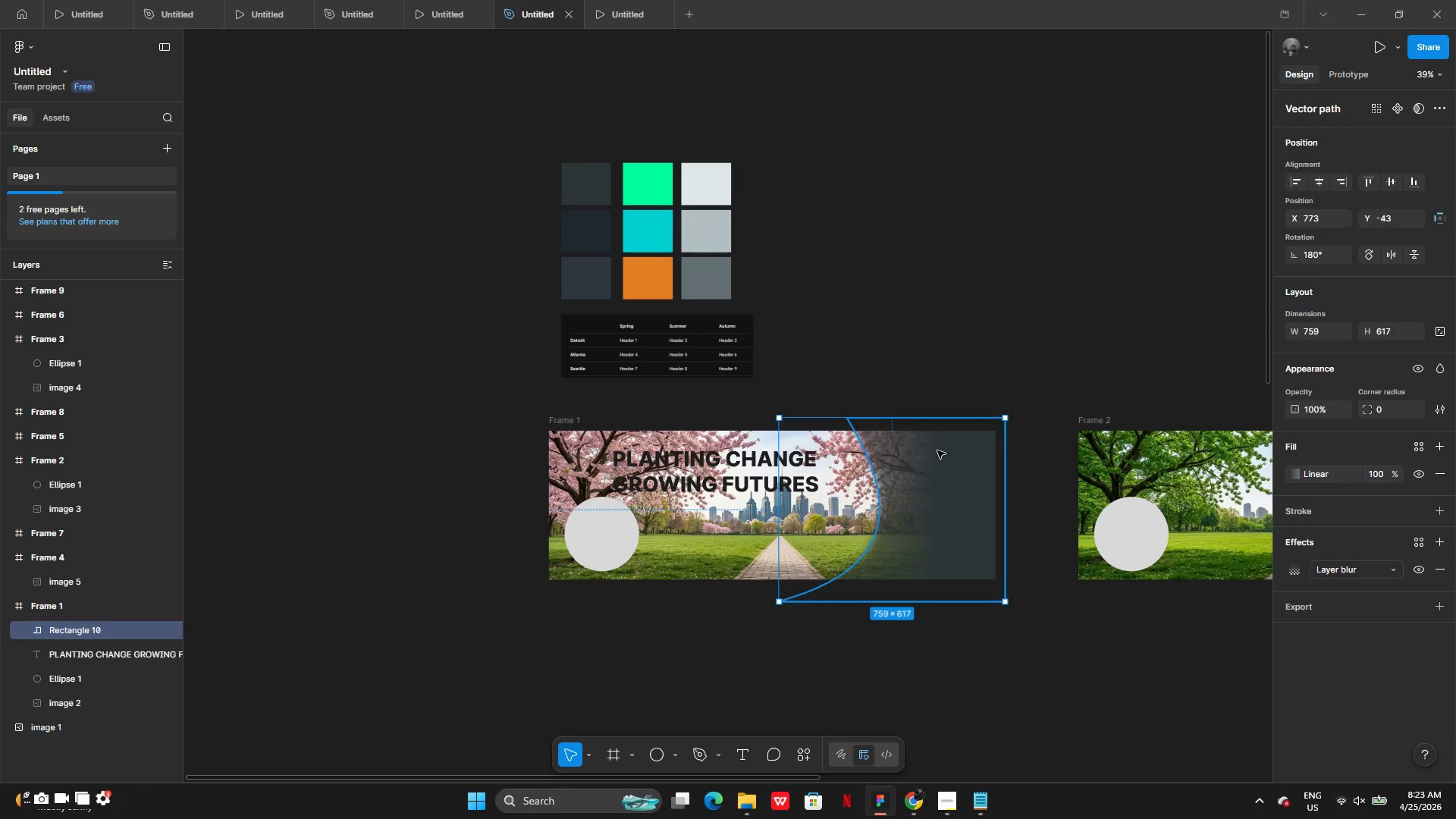 
left_click_drag(start_coordinate=[937, 450], to_coordinate=[930, 462])
 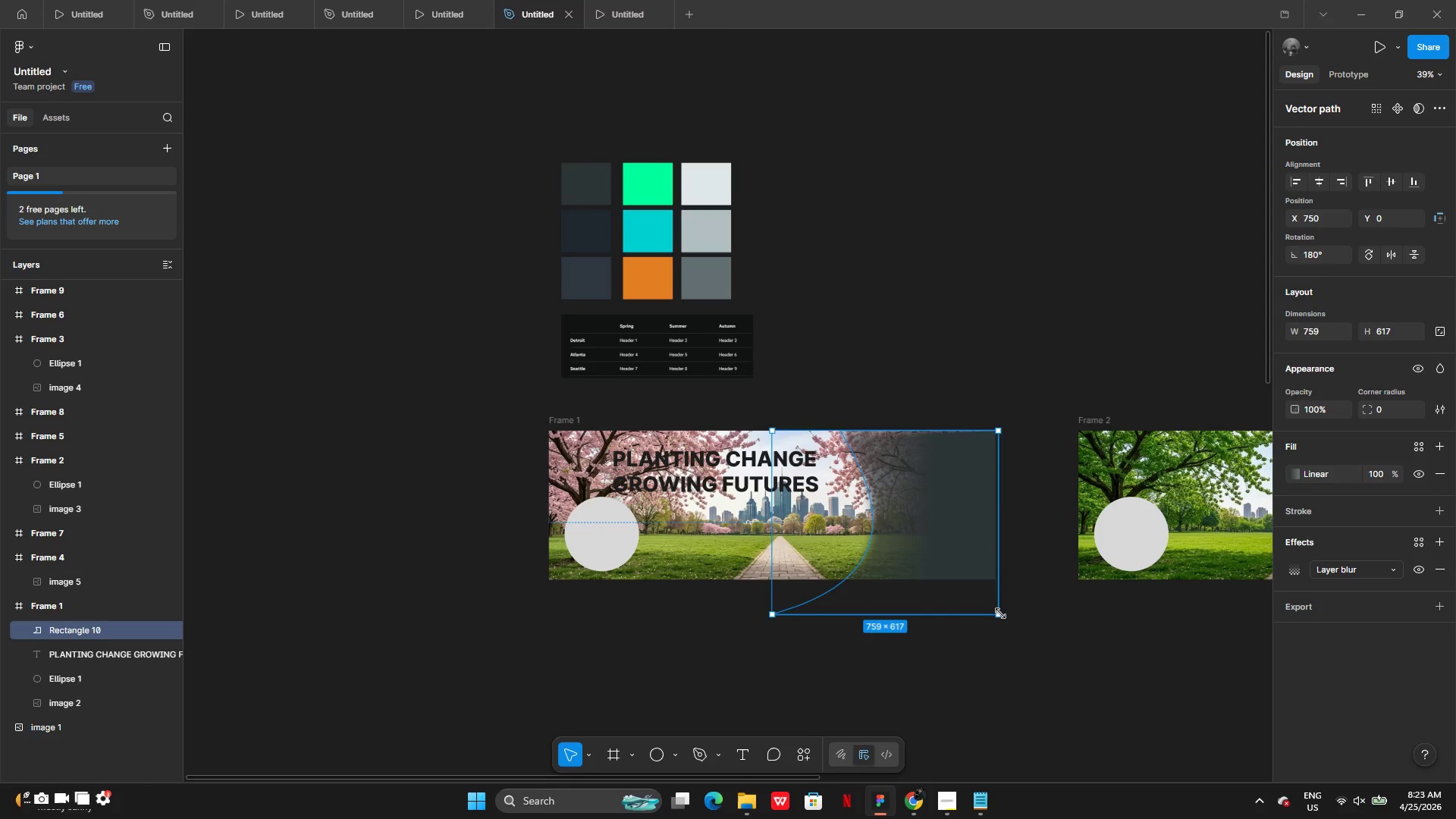 
left_click_drag(start_coordinate=[1001, 613], to_coordinate=[999, 583])
 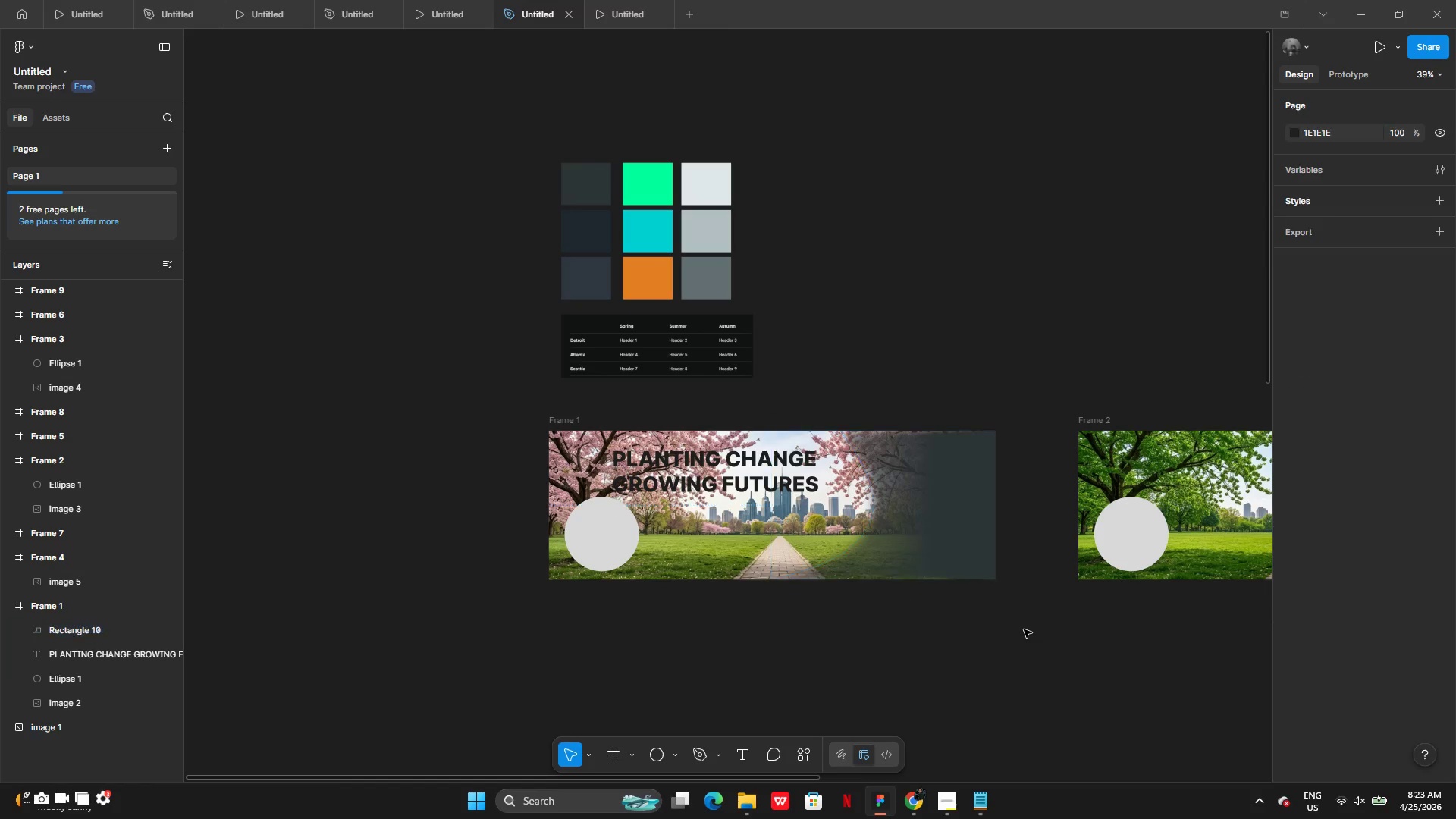 
double_click([1024, 629])
 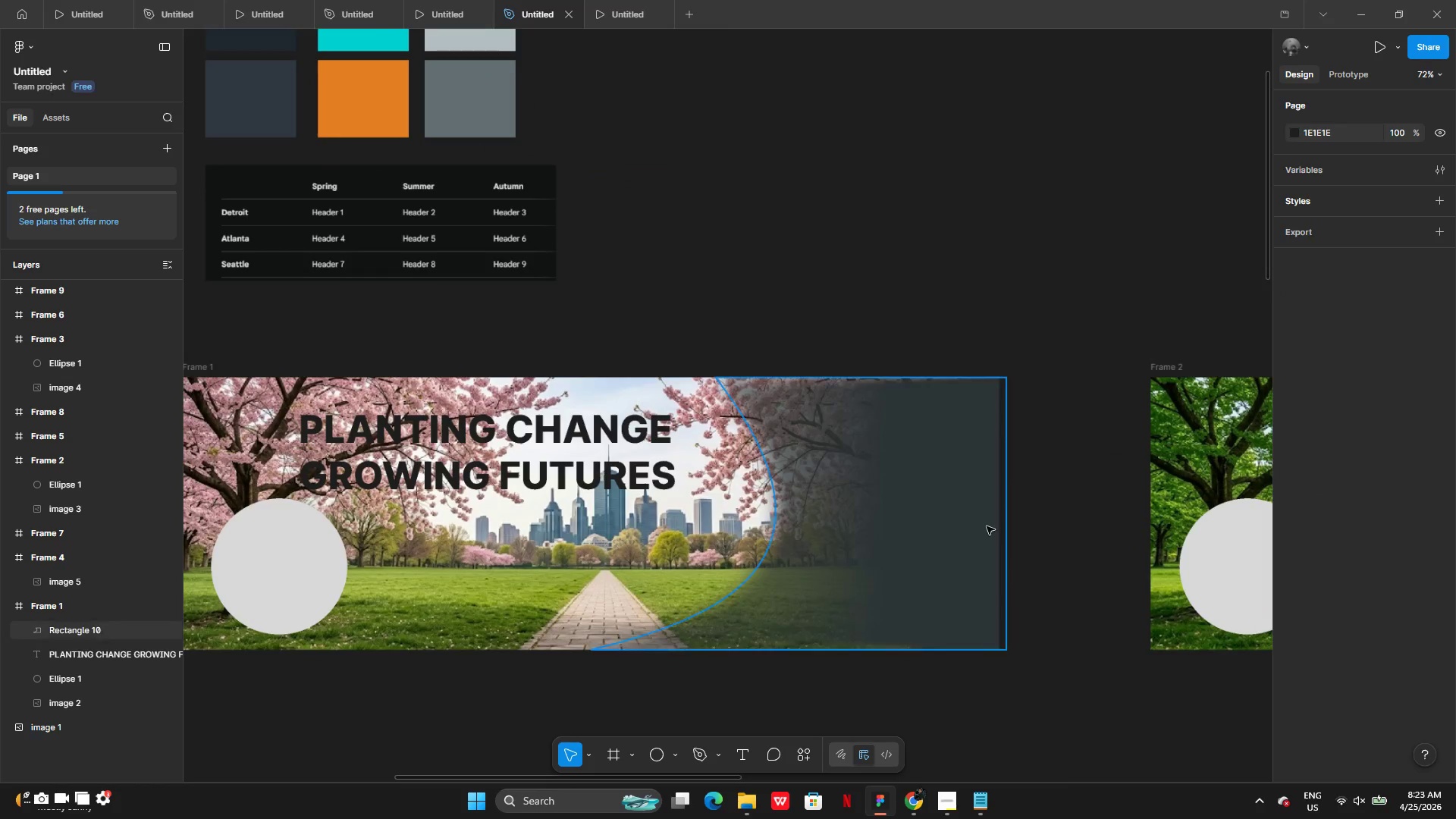 
left_click([976, 532])
 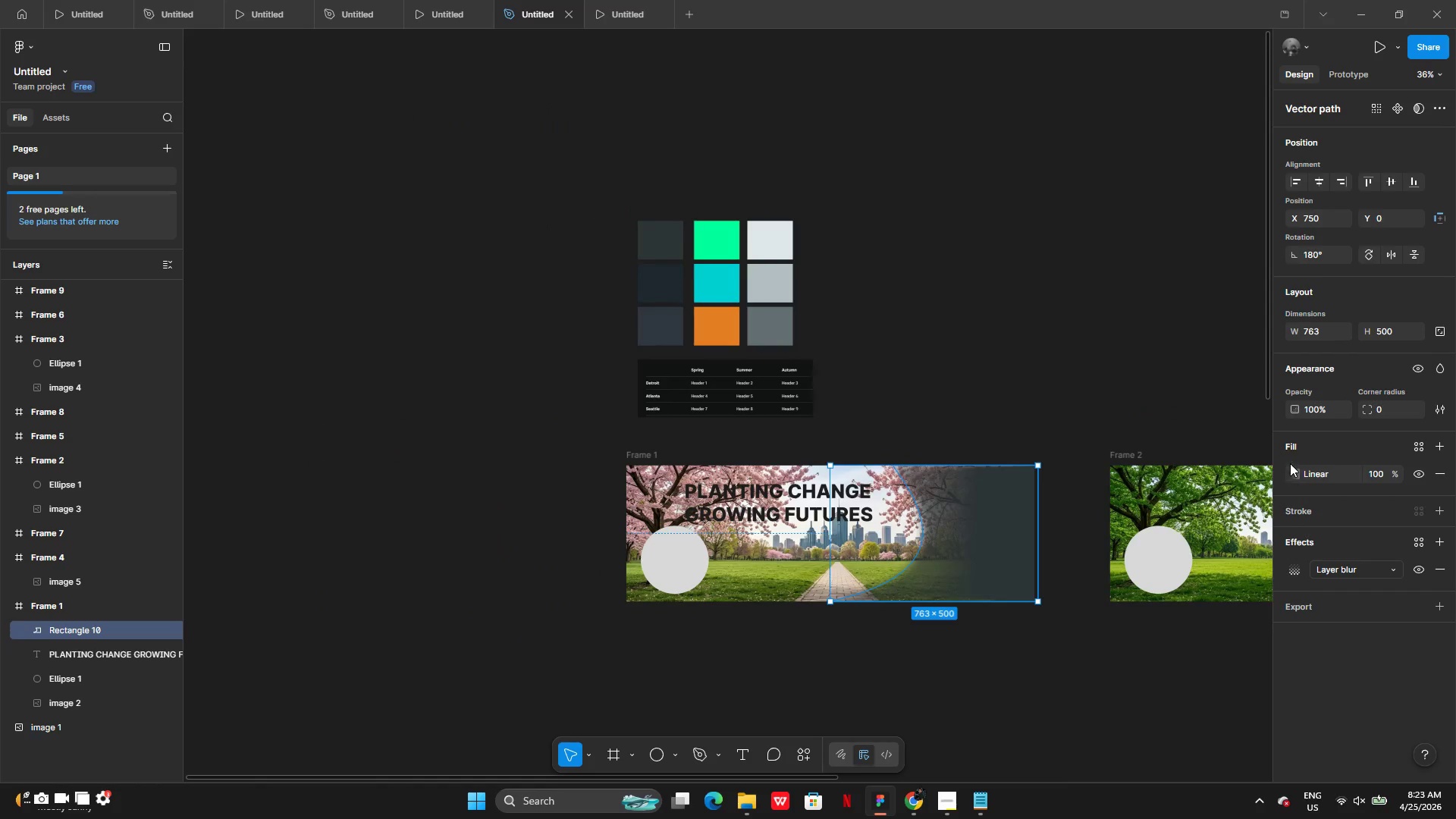 
left_click([1291, 474])
 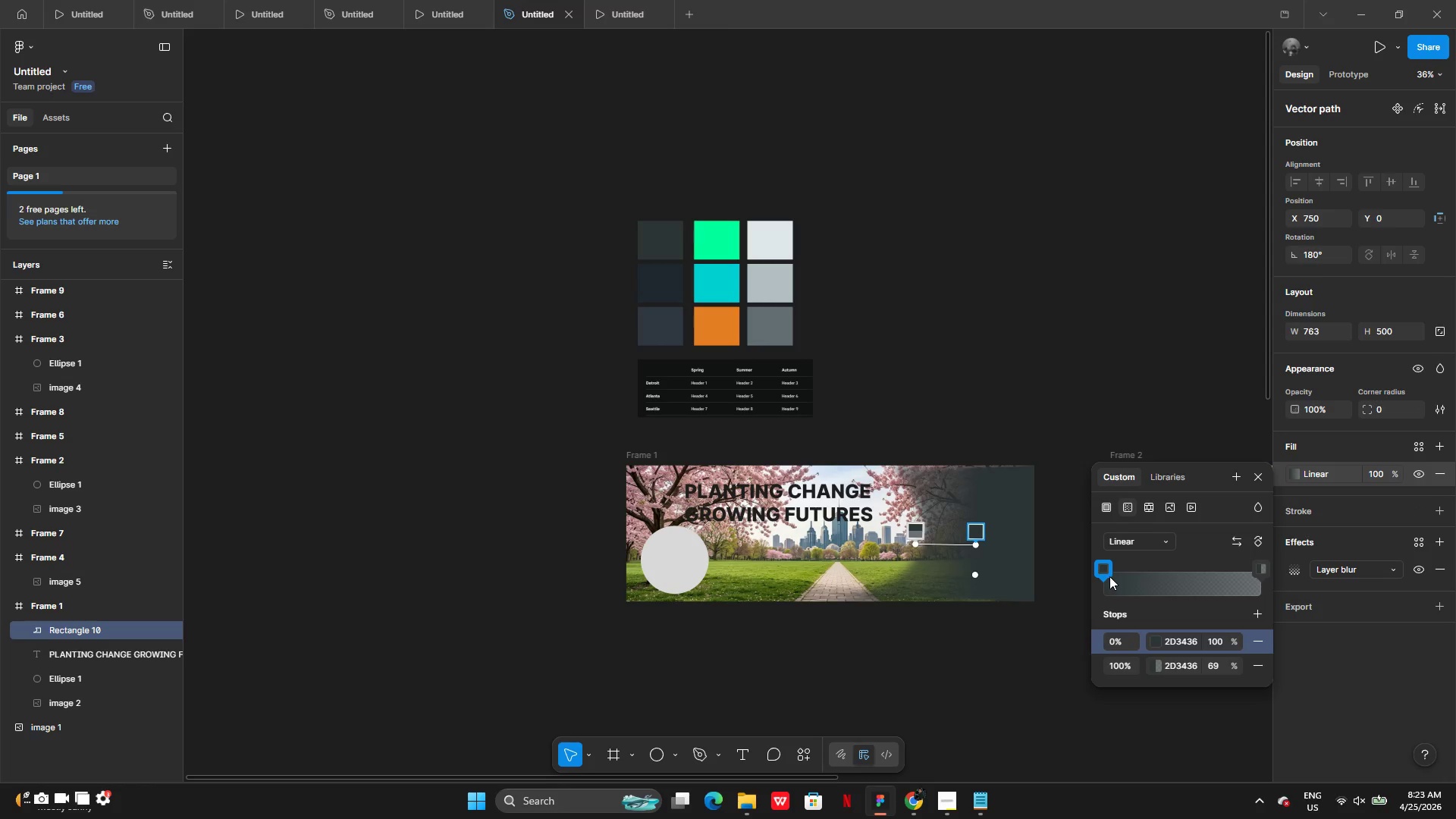 
left_click([1021, 599])
 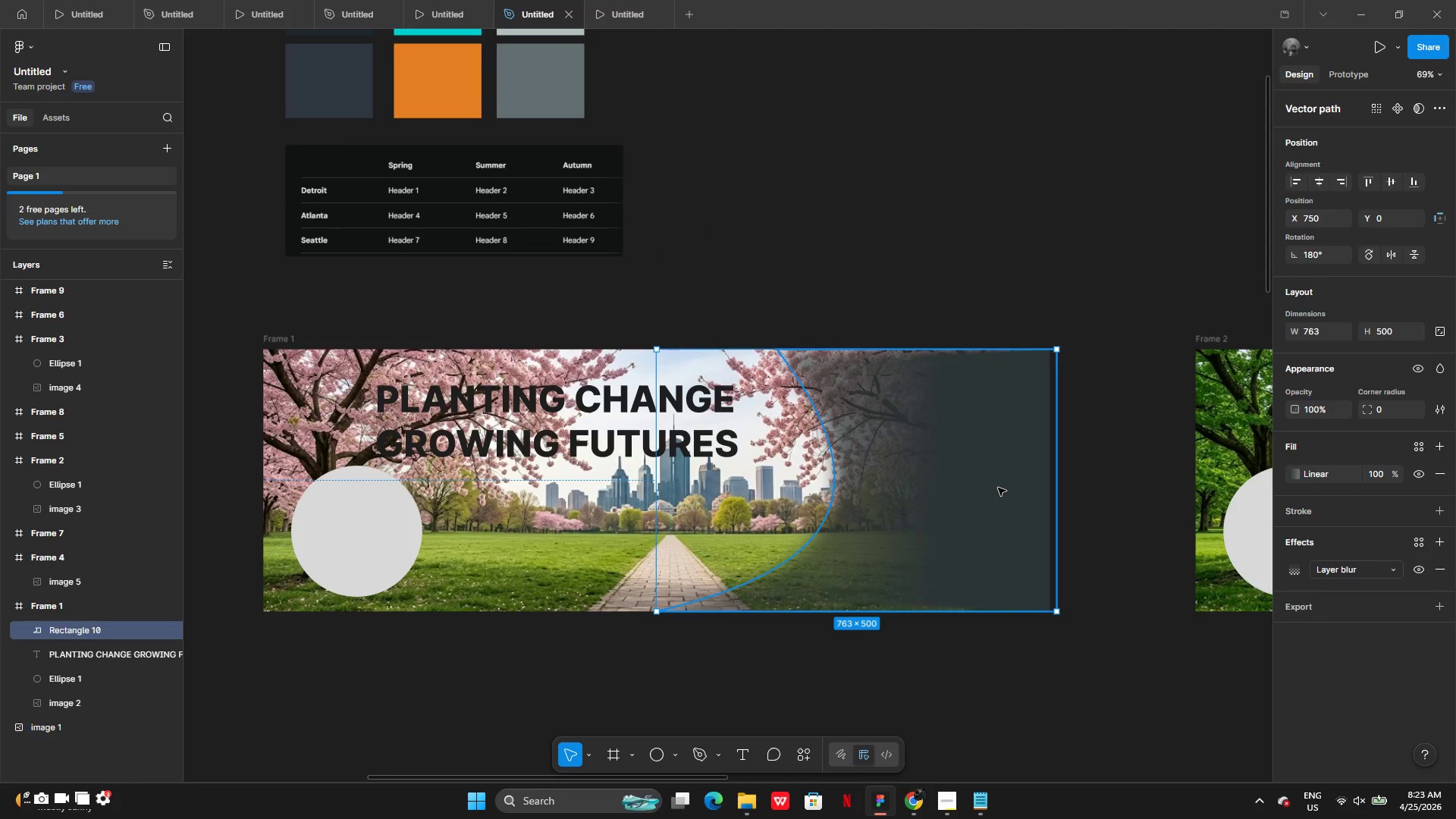 
wait(12.28)
 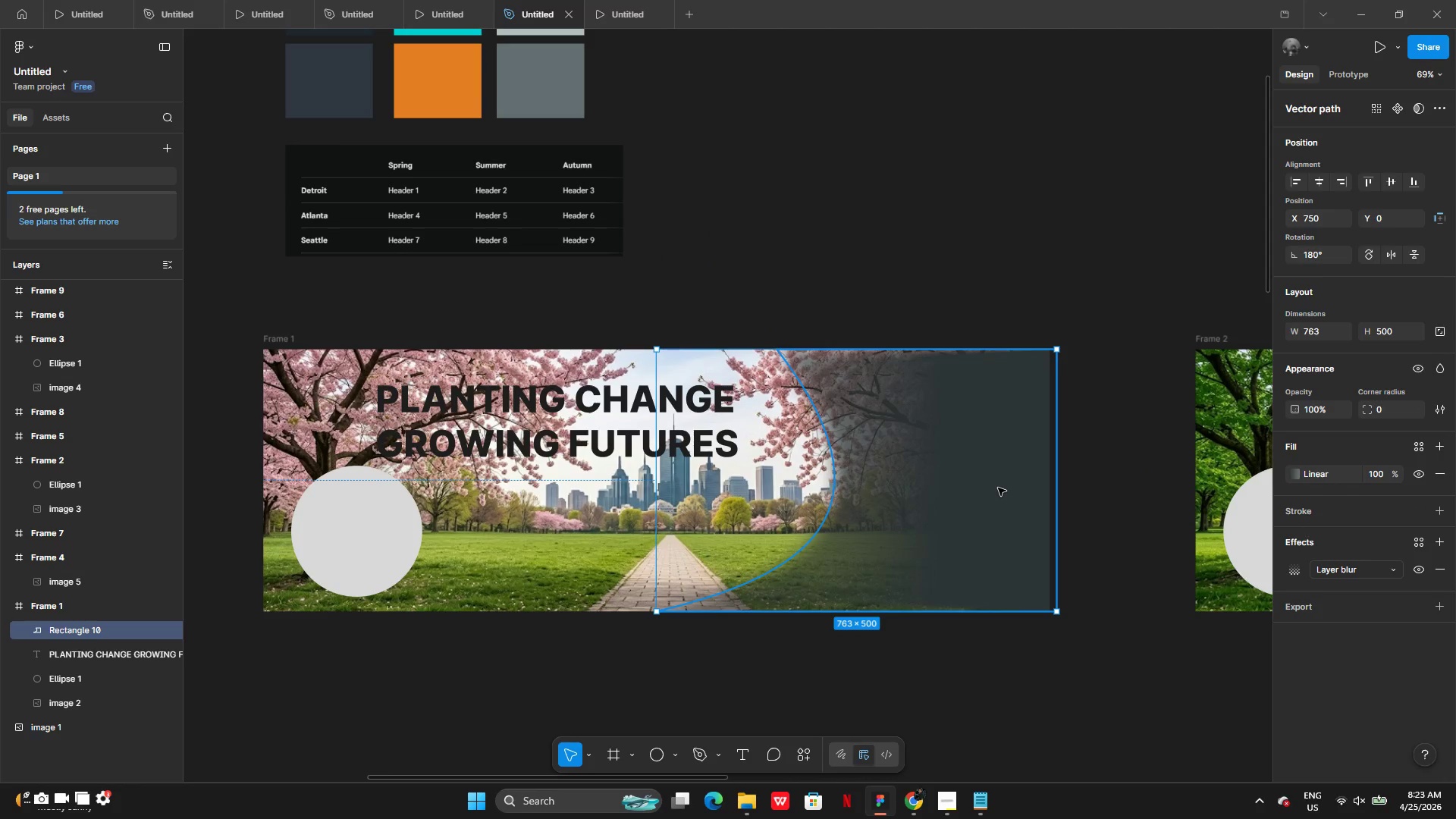 
key(Backspace)
 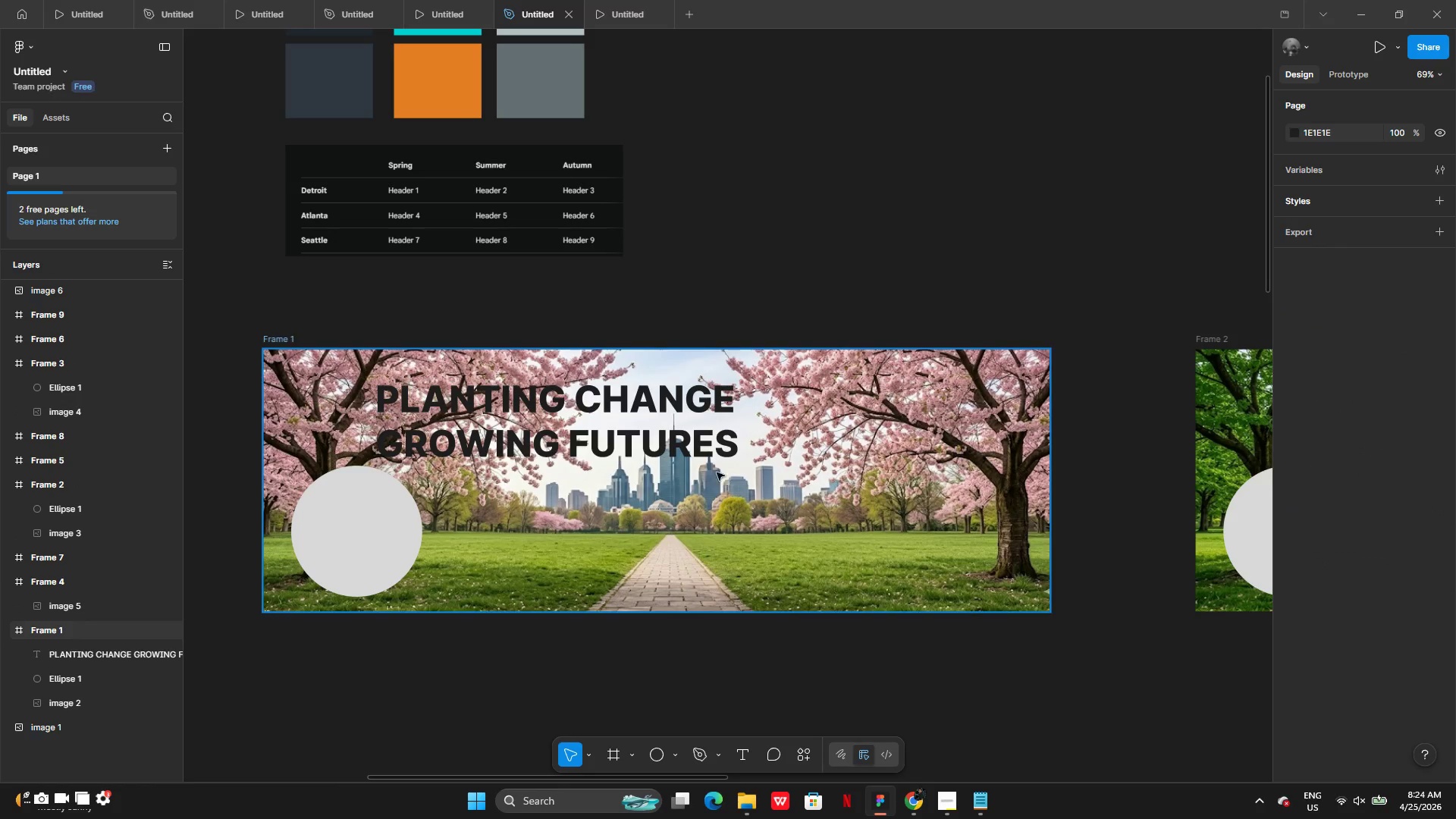 
left_click([668, 453])
 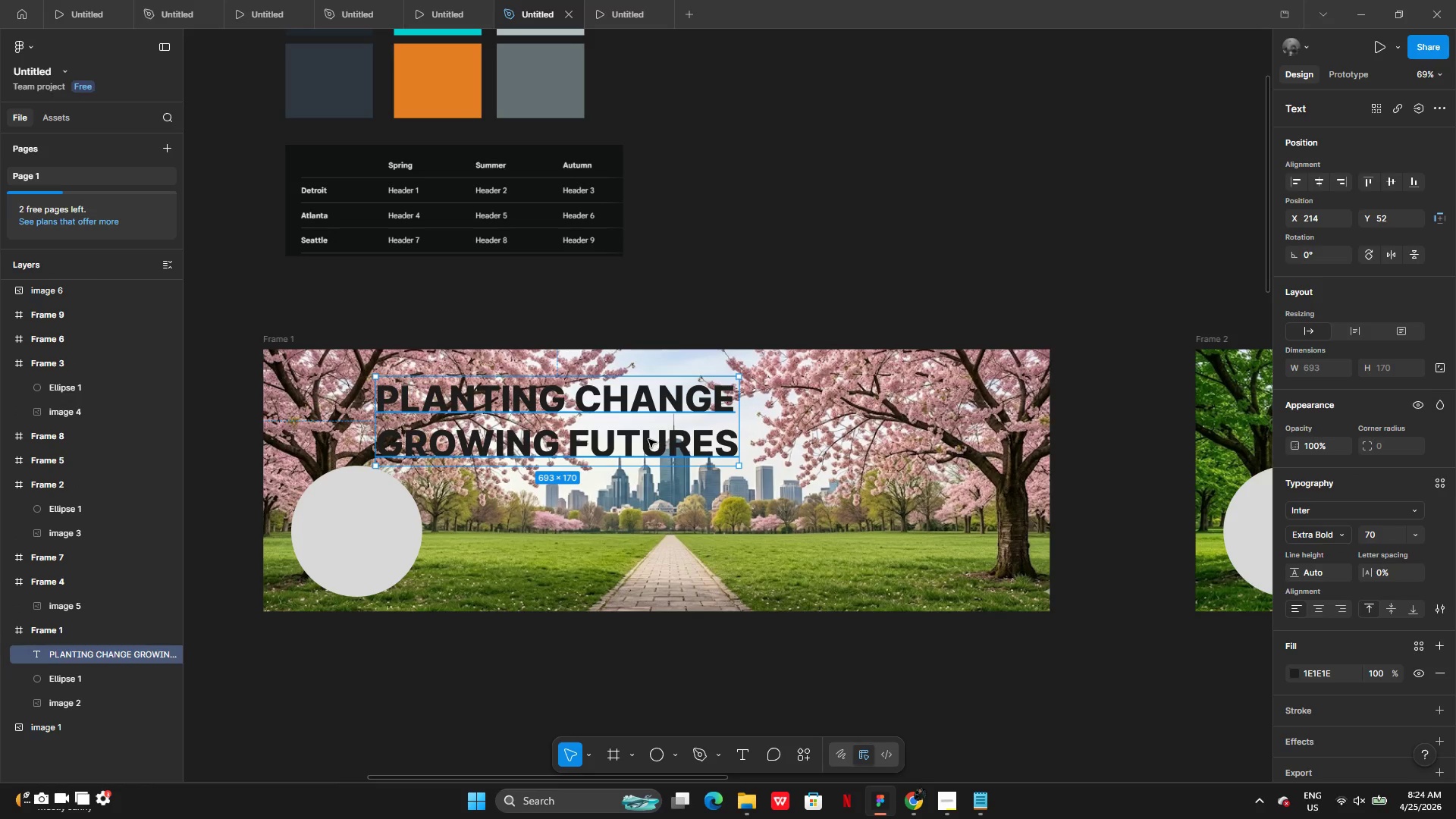 
left_click_drag(start_coordinate=[648, 439], to_coordinate=[881, 484])
 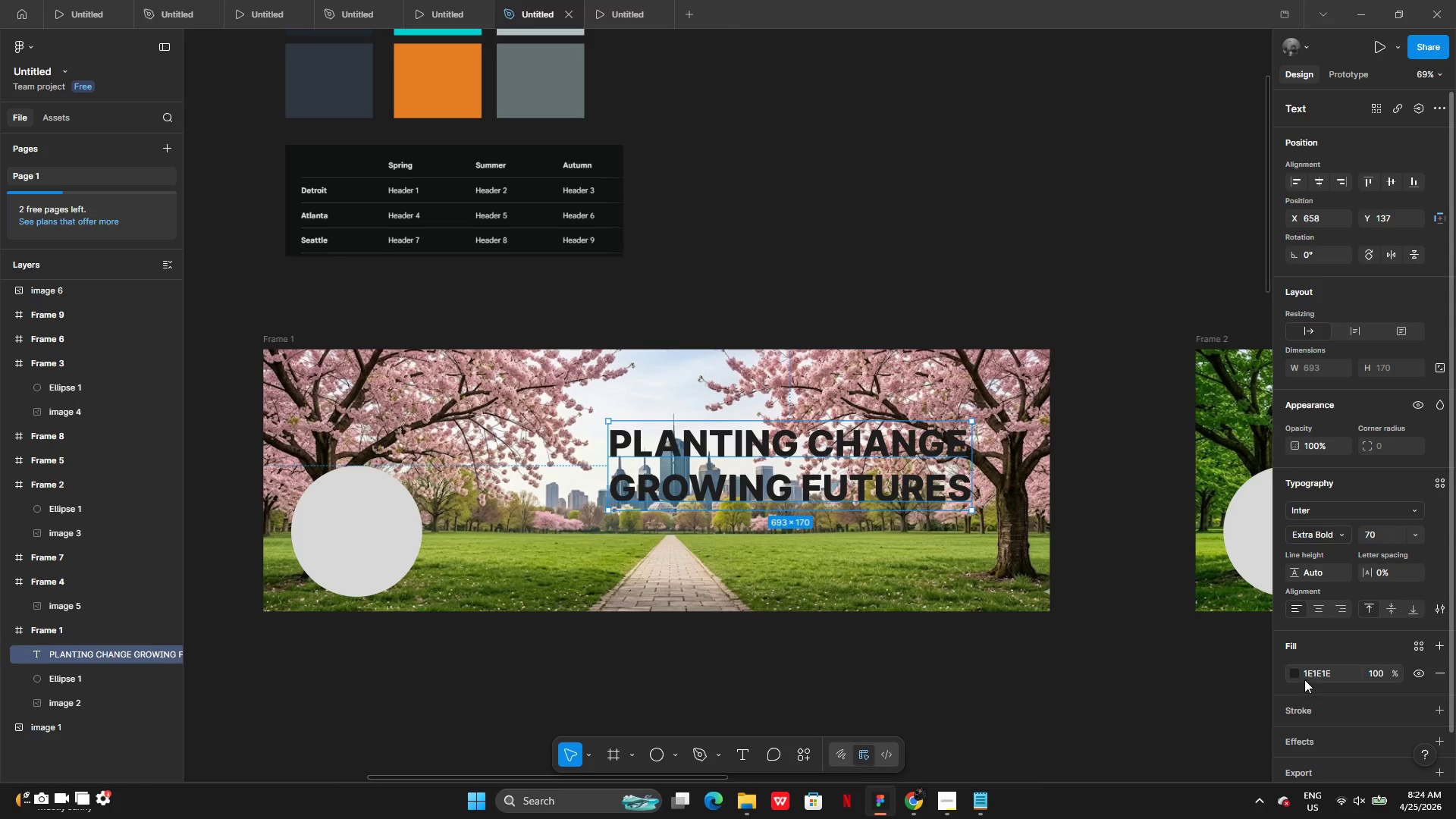 
left_click([1300, 673])
 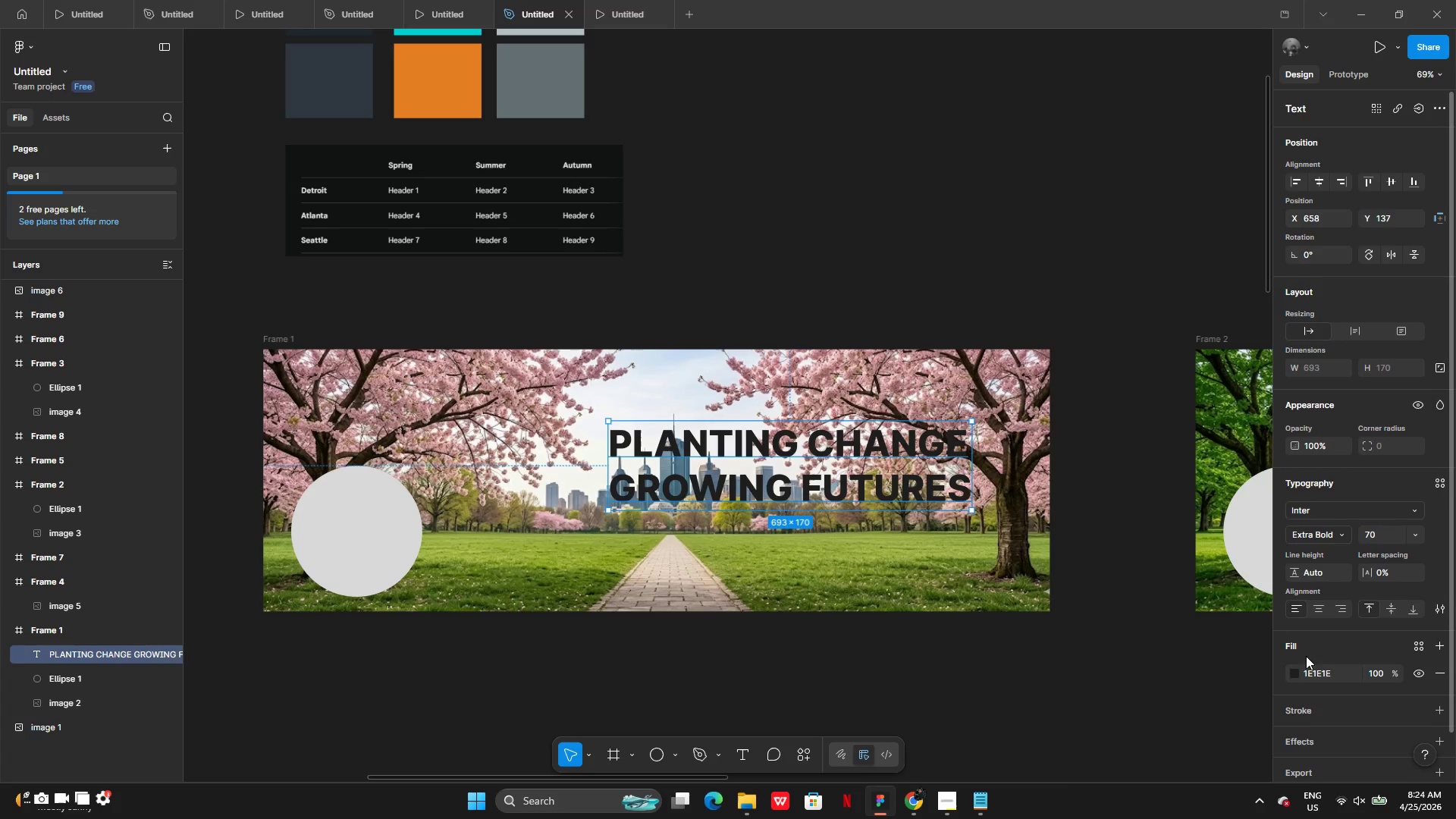 
left_click([1294, 675])
 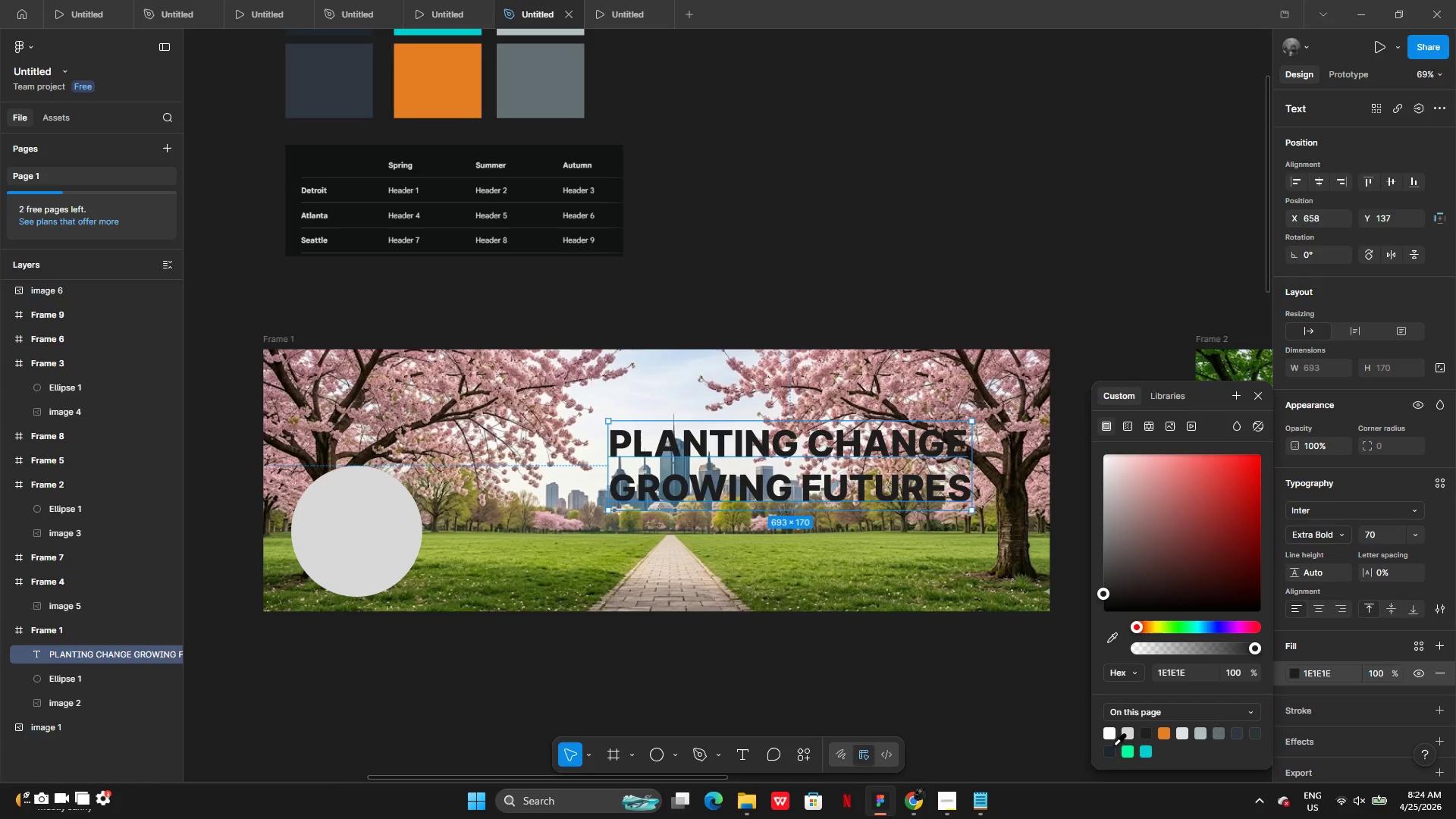 
left_click([1110, 726])
 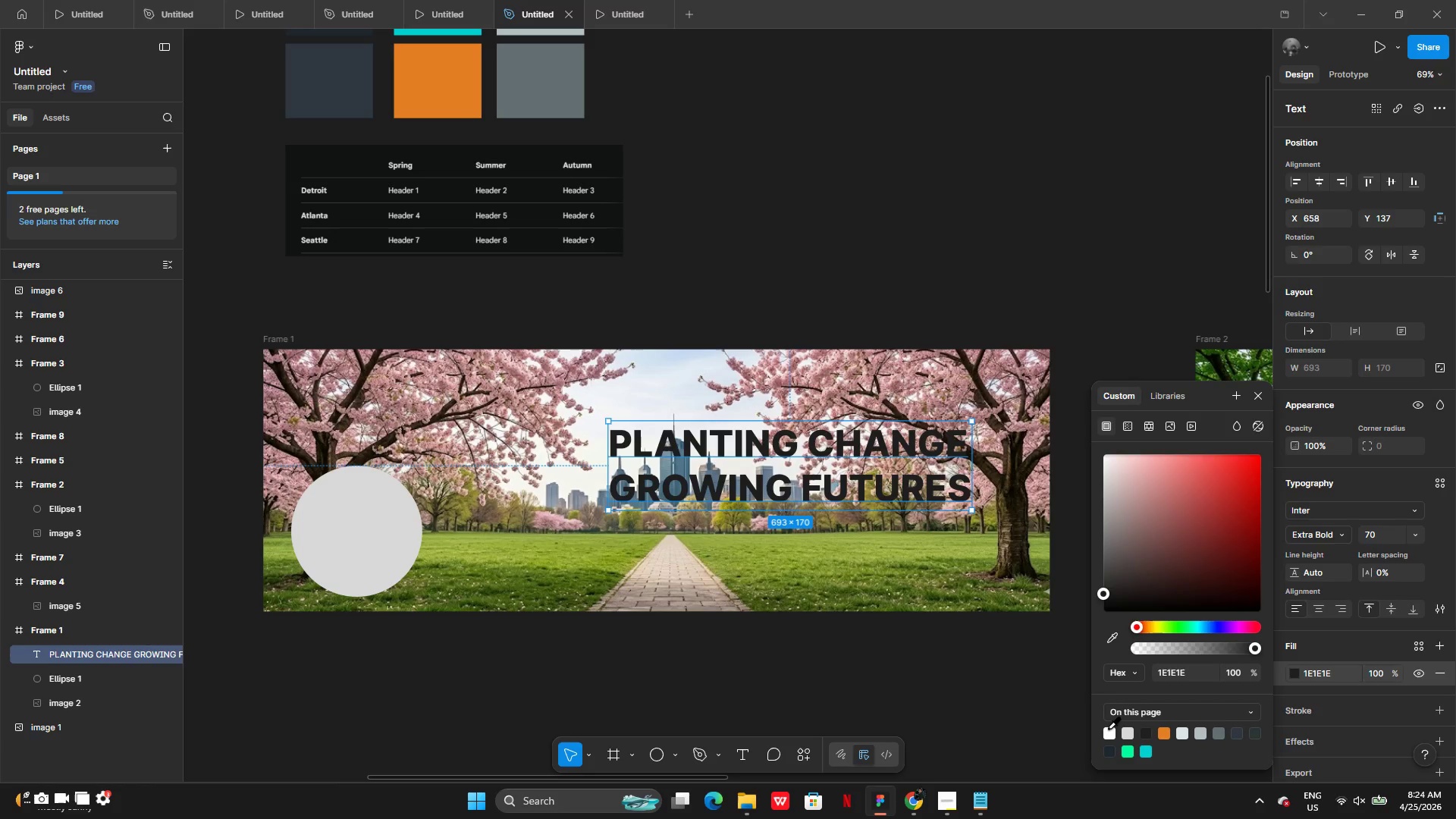 
left_click([1108, 728])
 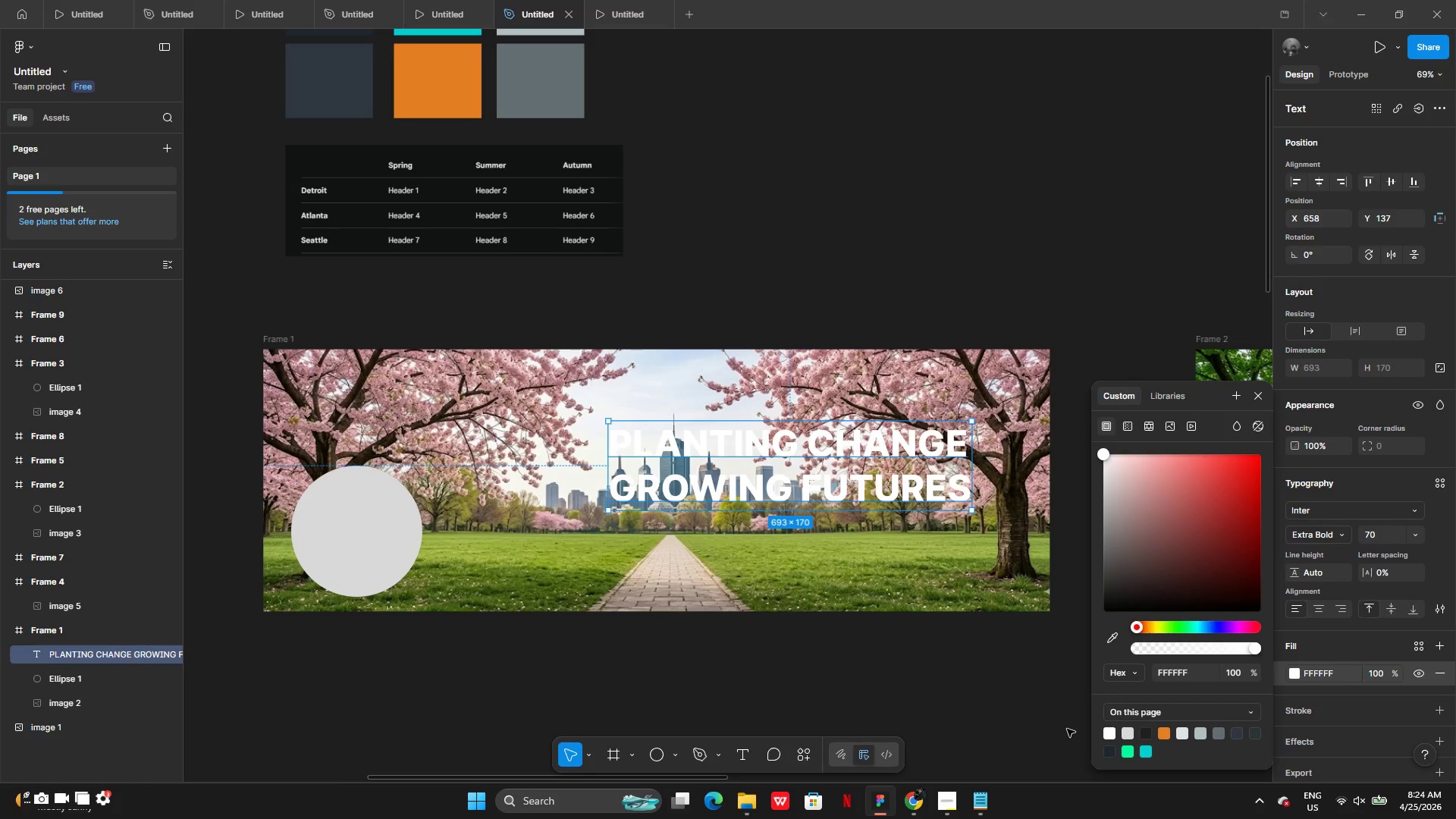 
double_click([902, 714])
 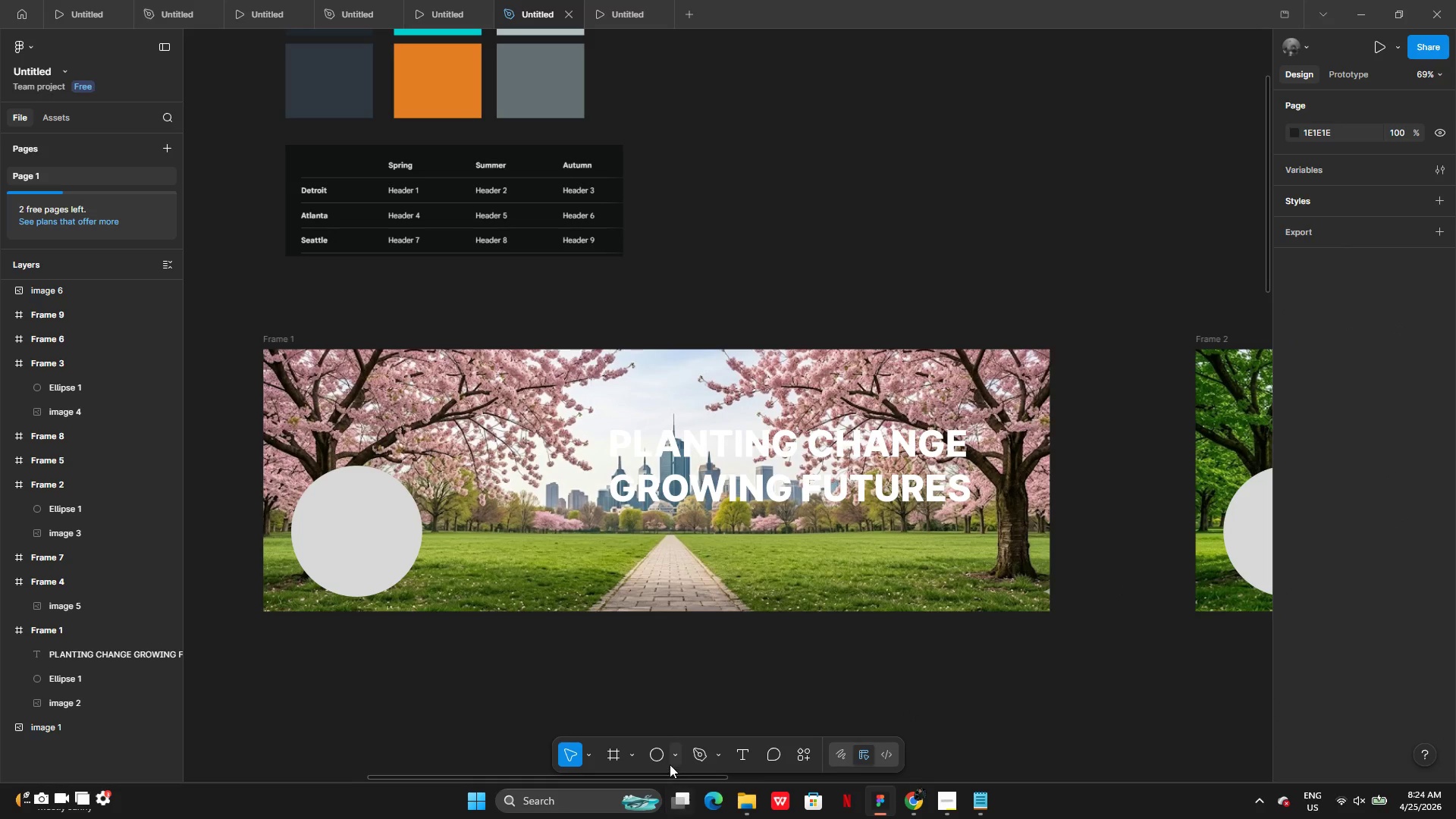 
left_click([670, 764])
 